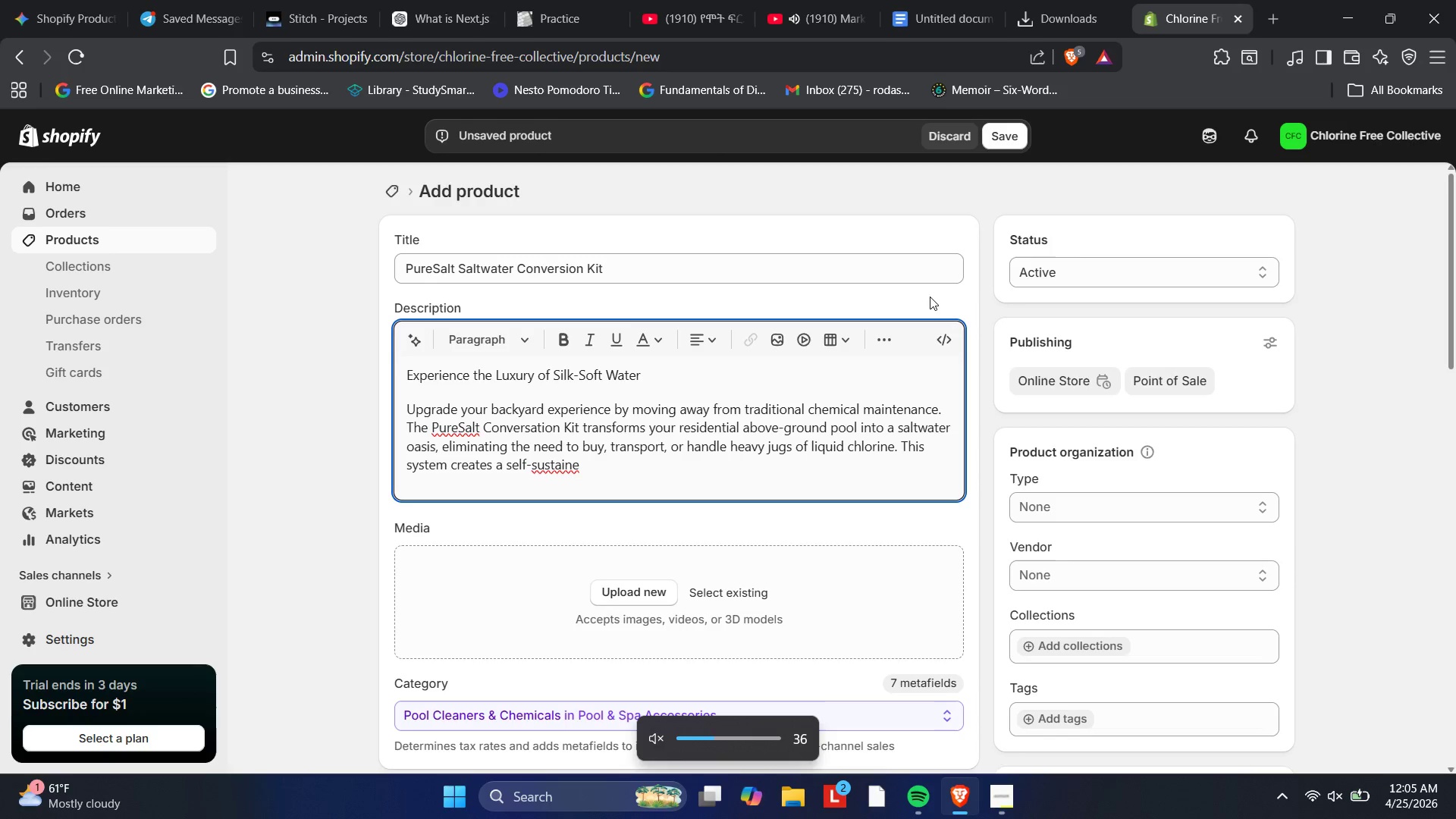 
key(PlayPause)
 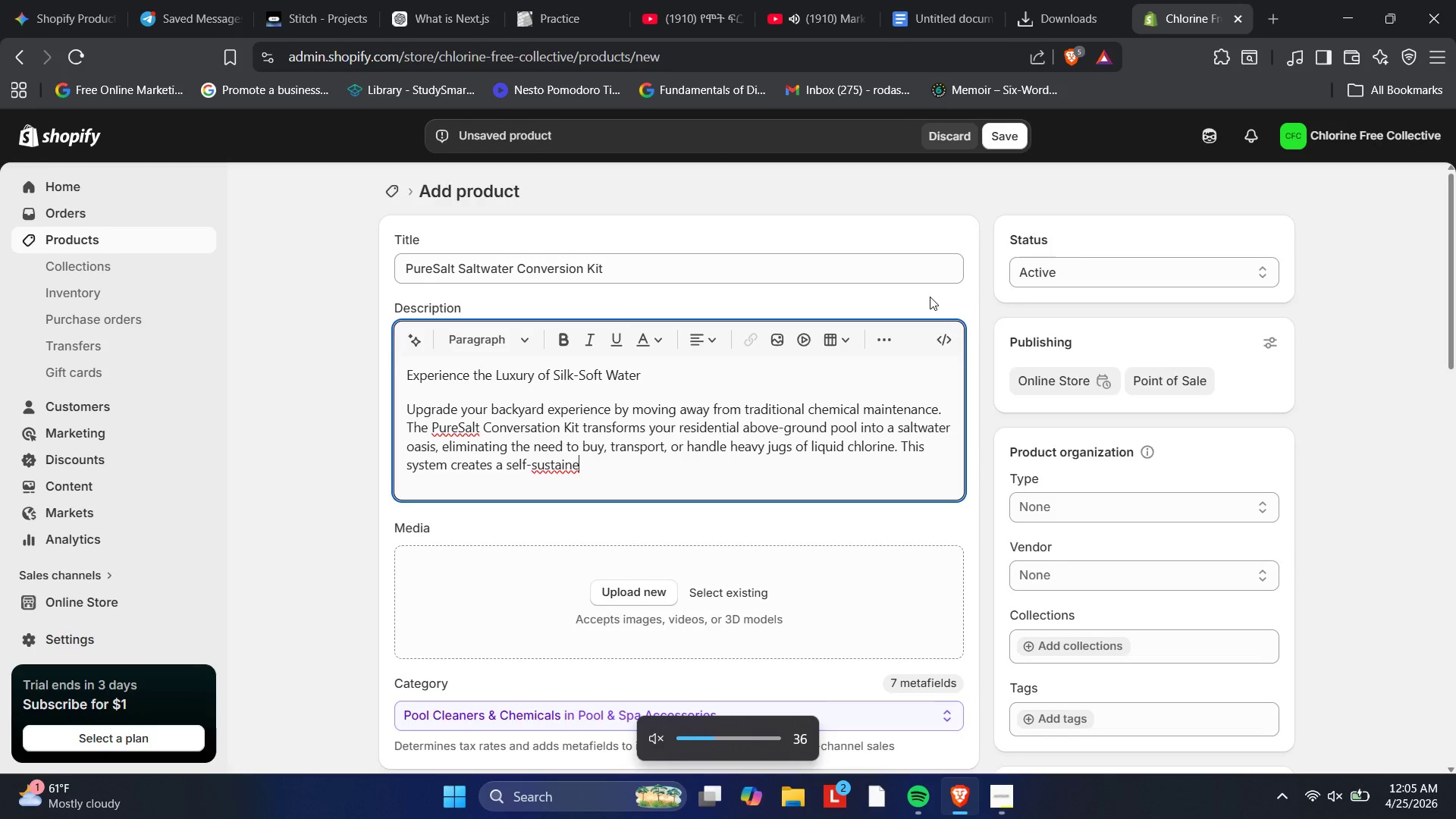 
key(PlayPause)
 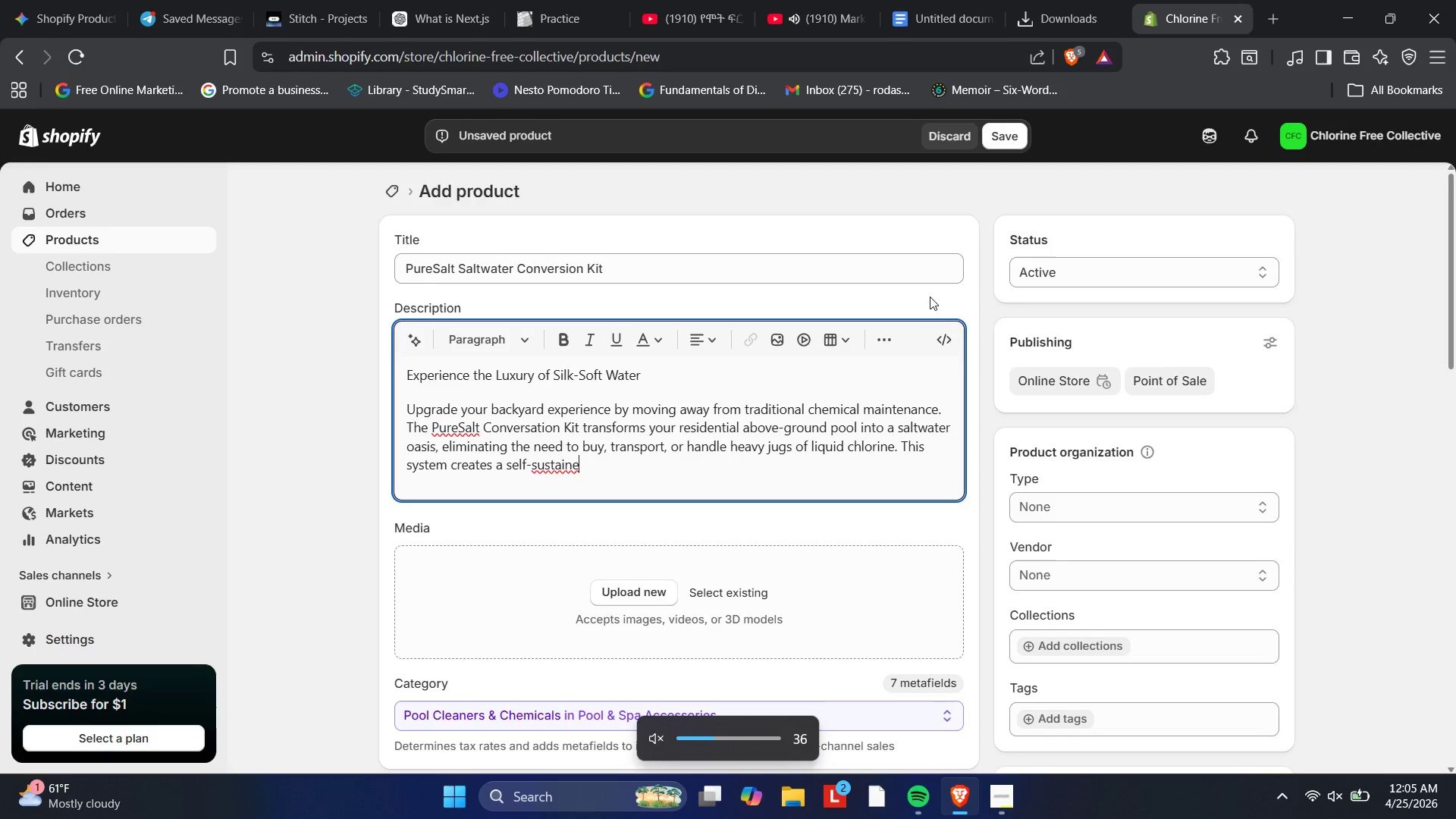 
key(PlayPause)
 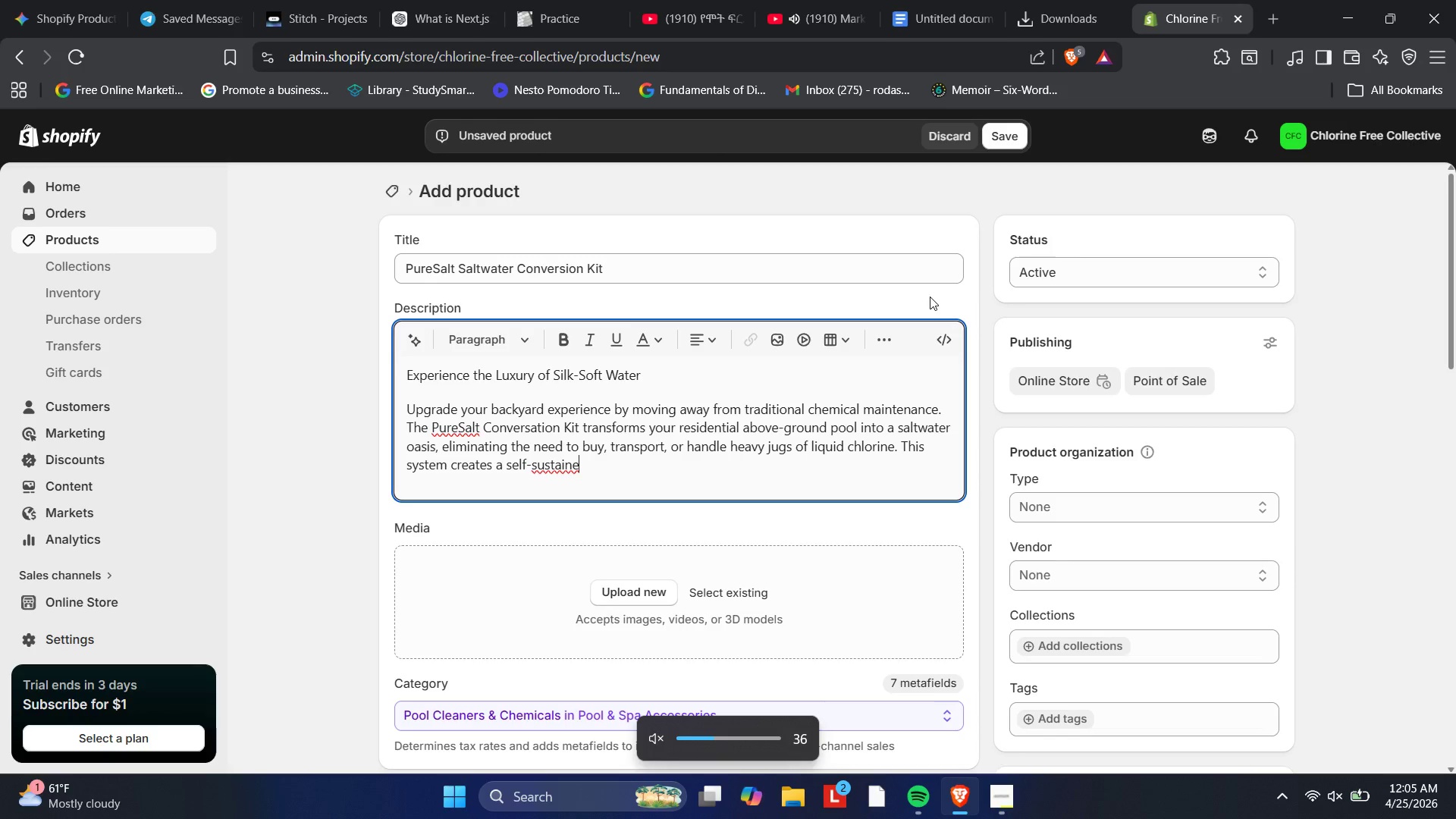 
key(PlayPause)
 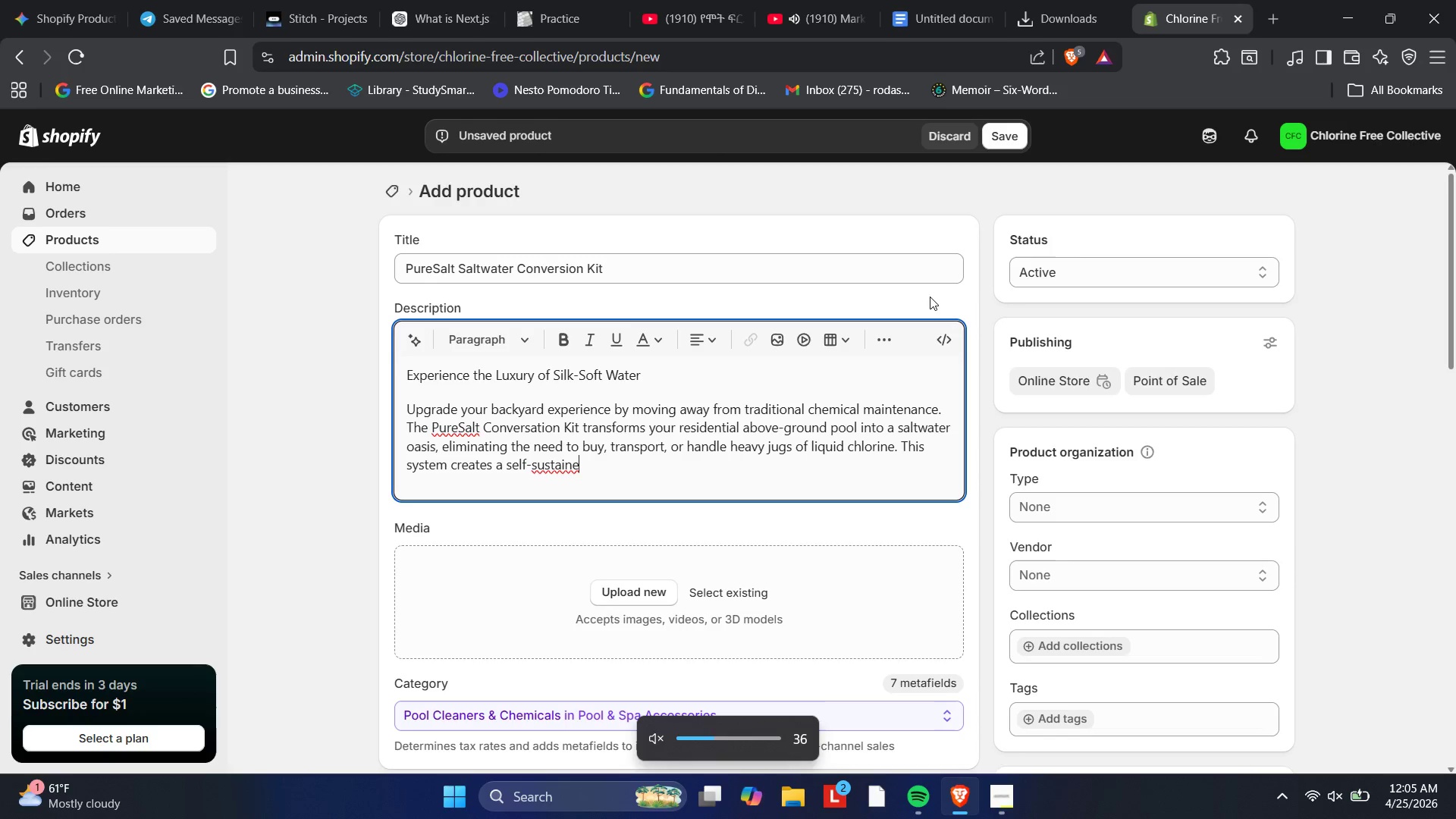 
key(PlayPause)
 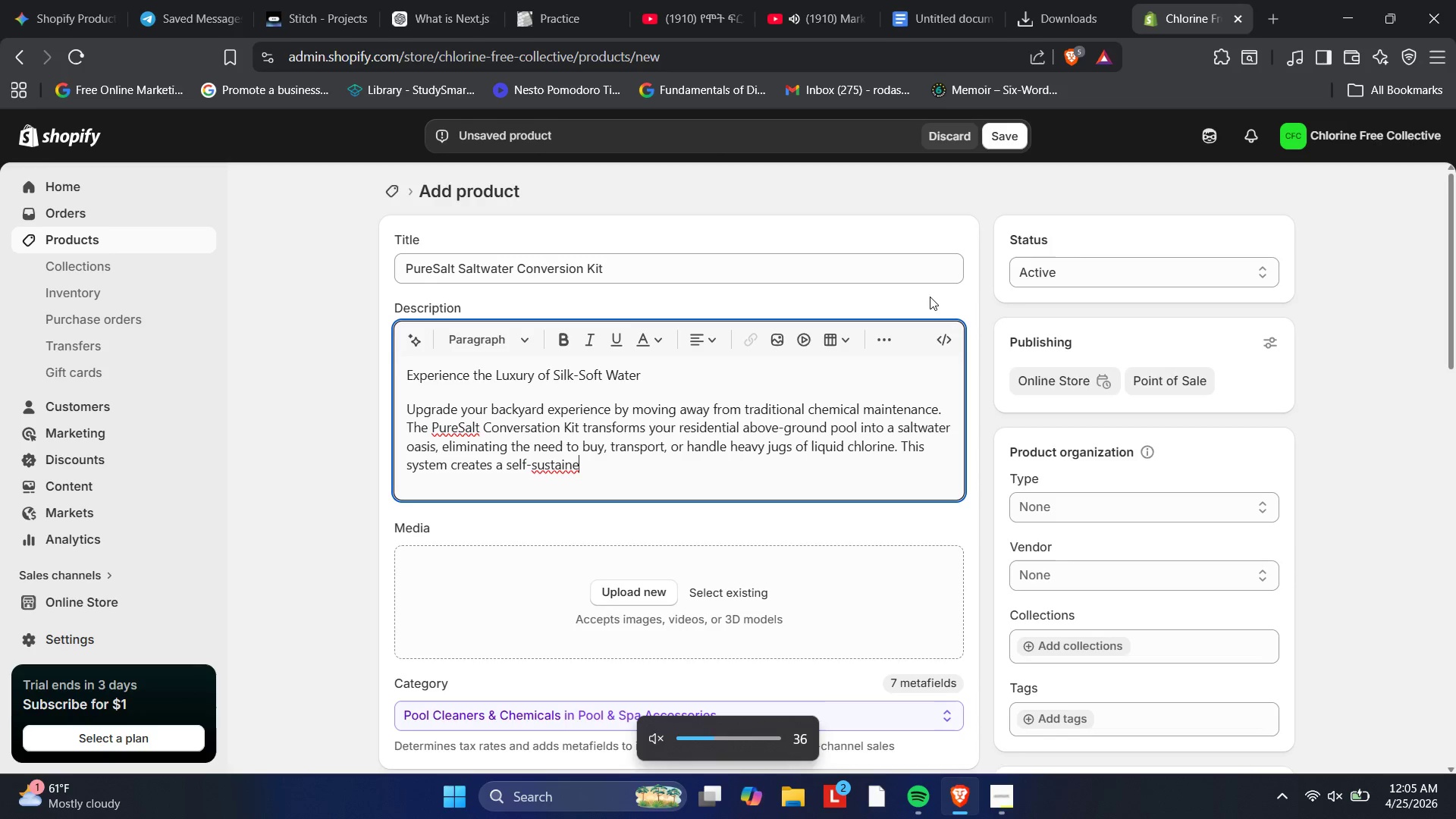 
key(PlayPause)
 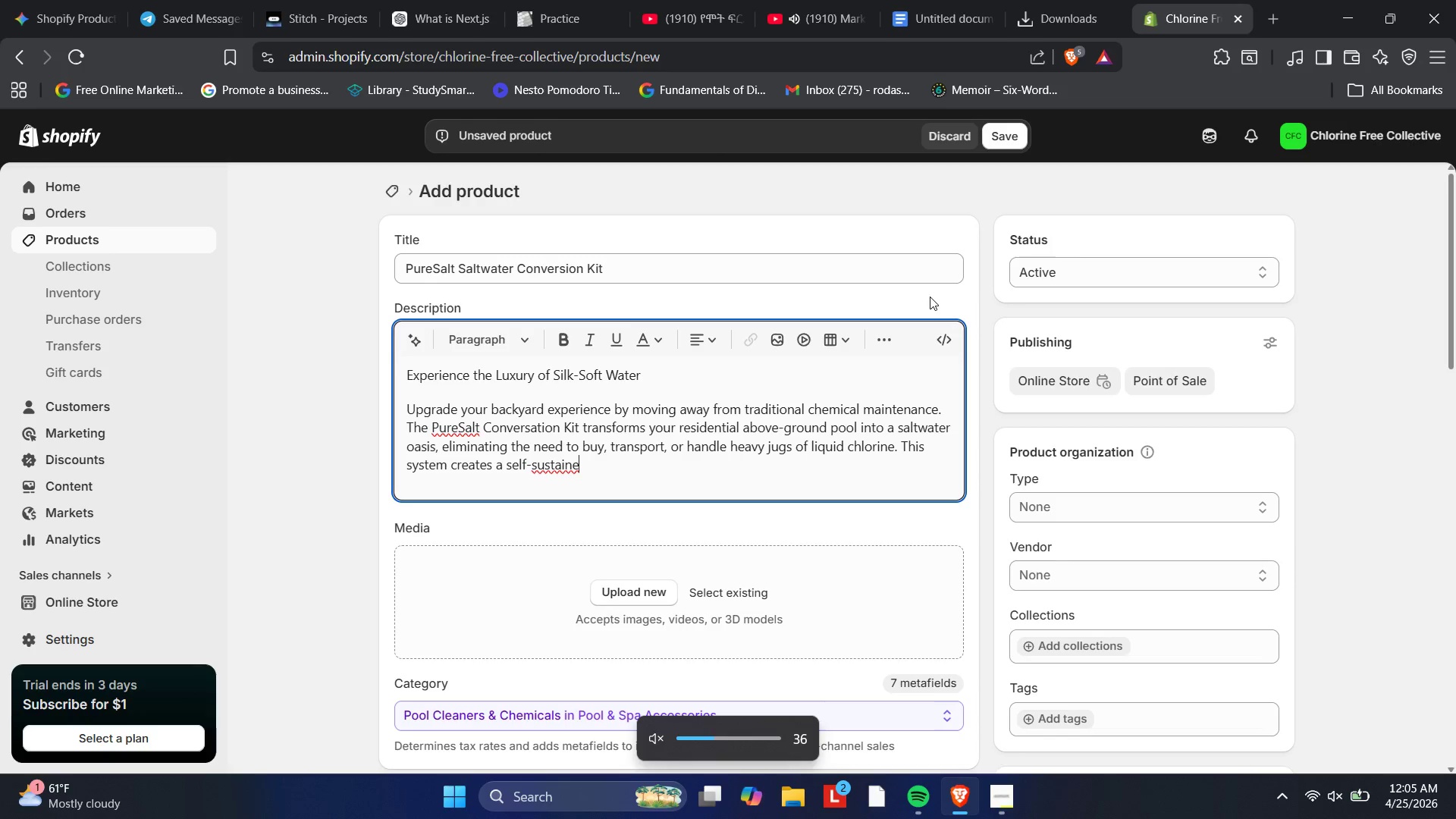 
key(PlayPause)
 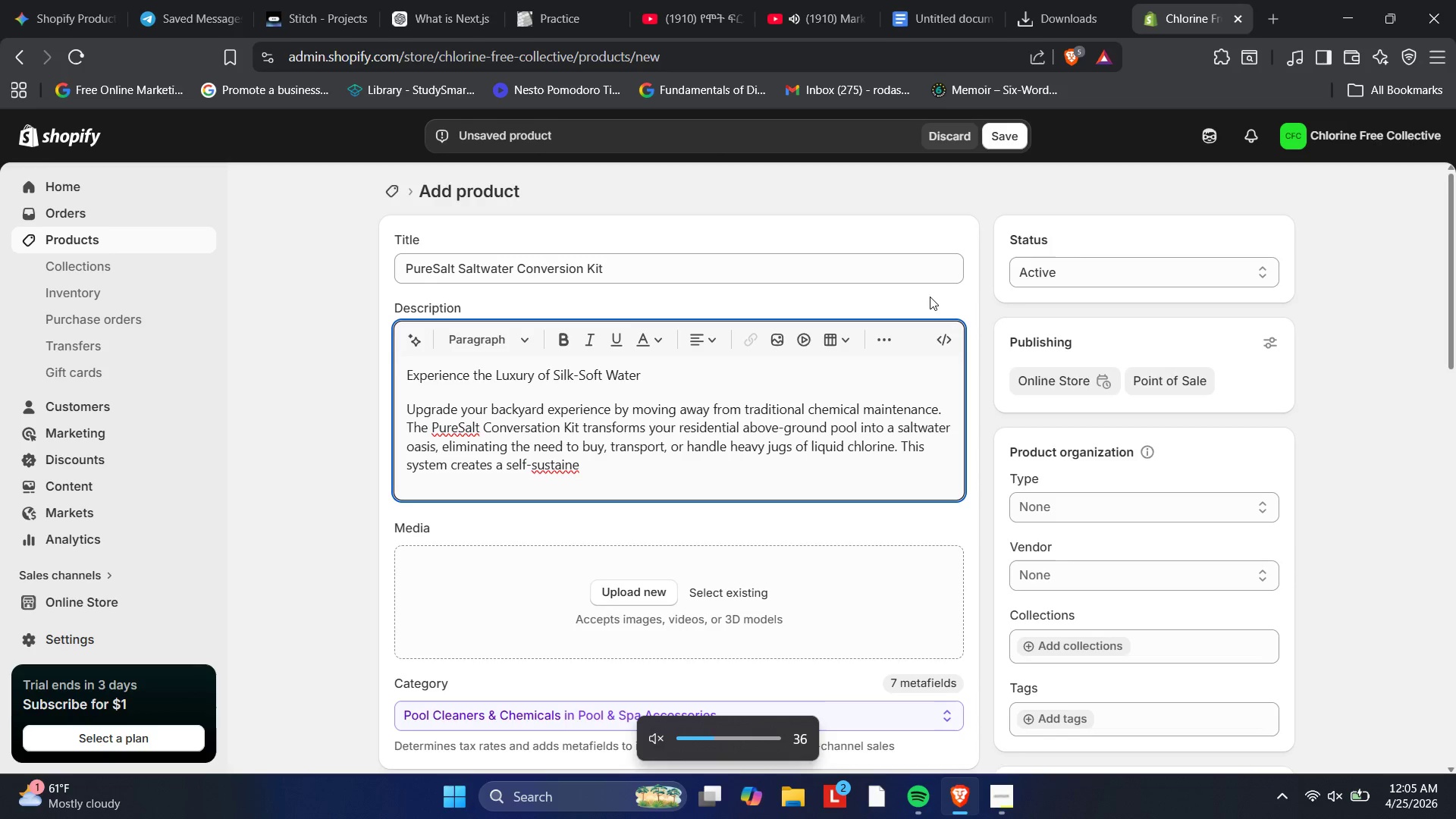 
key(PlayPause)
 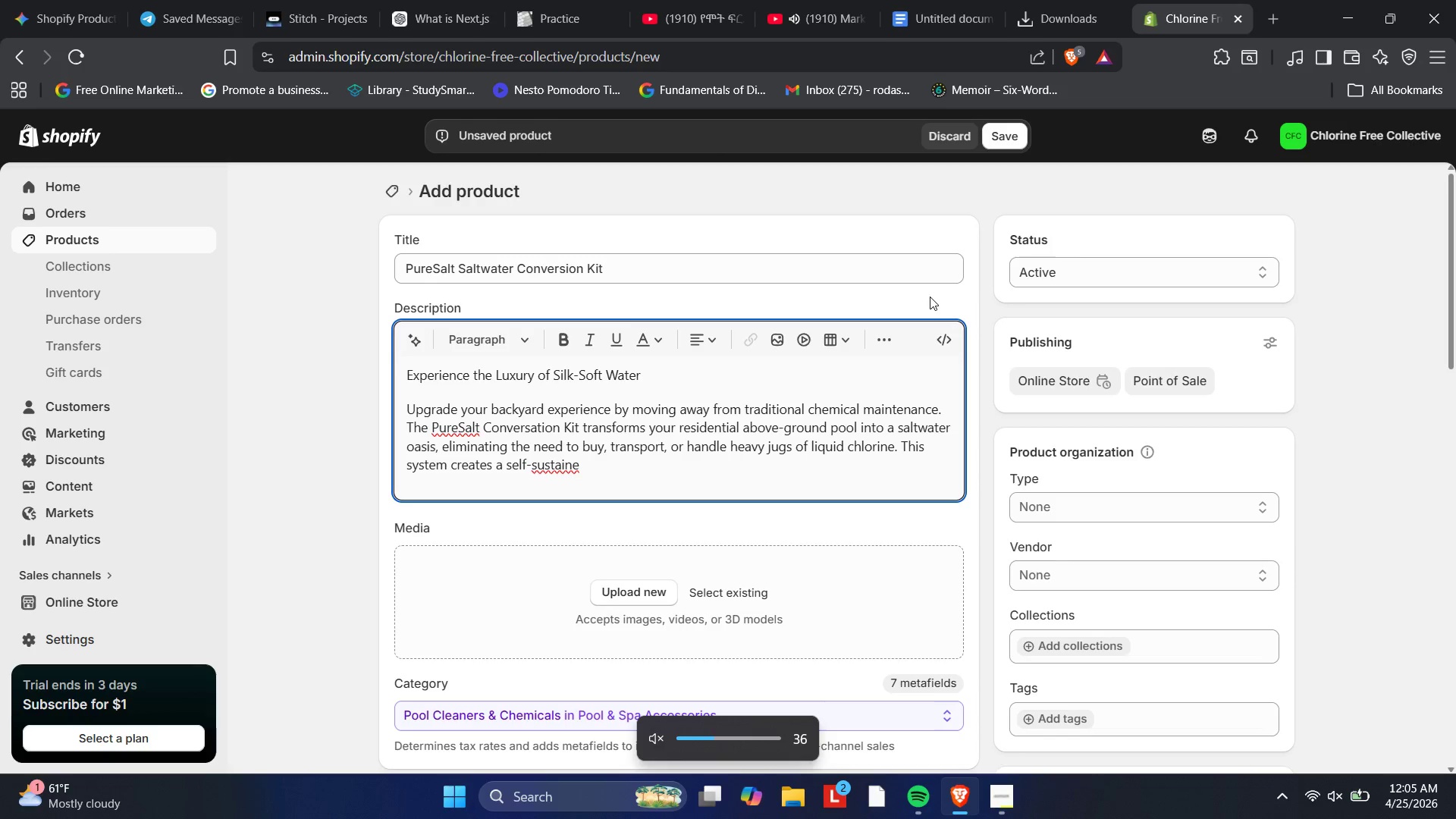 
key(PlayPause)
 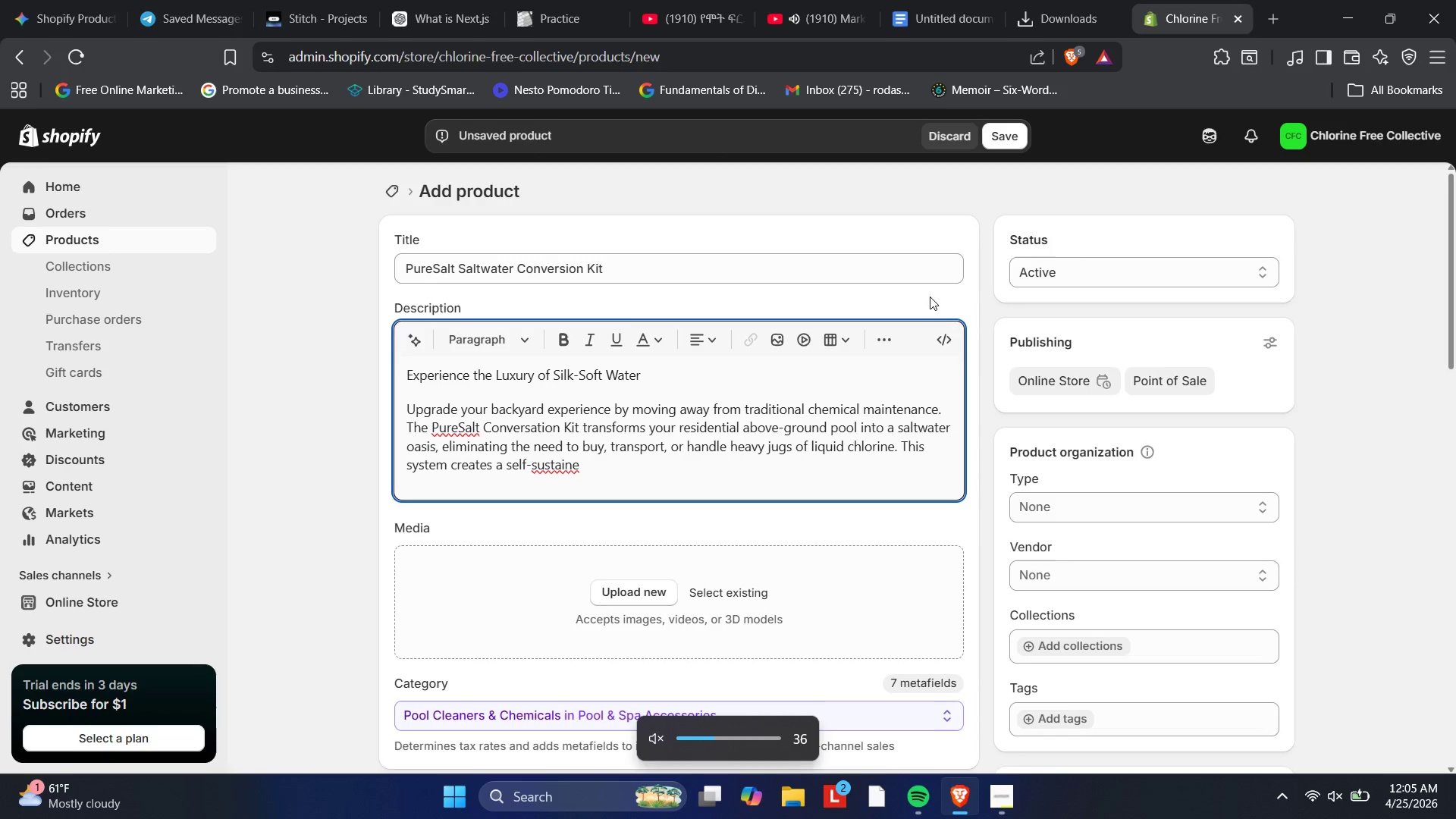 
key(PlayPause)
 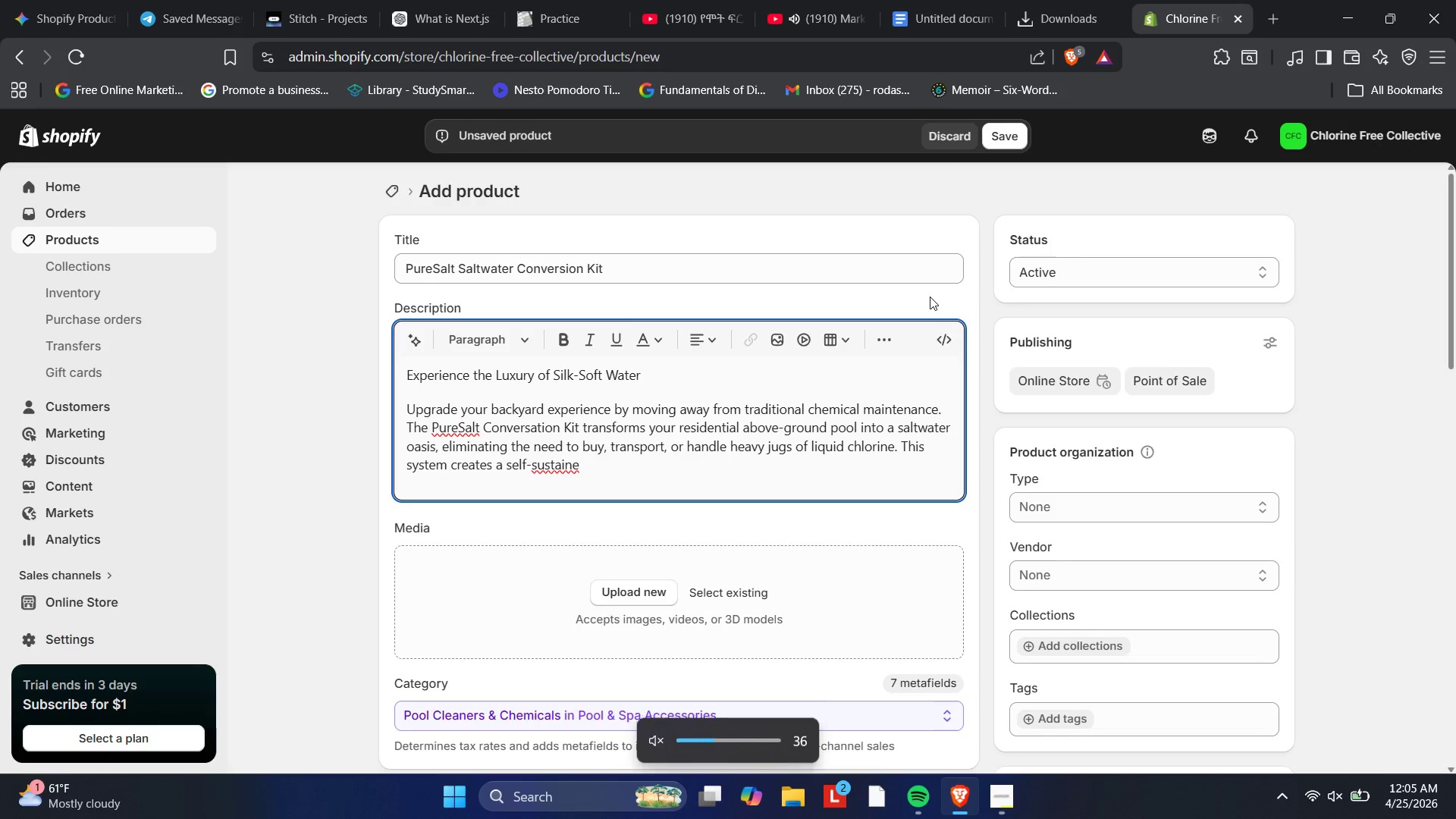 
key(PlayPause)
 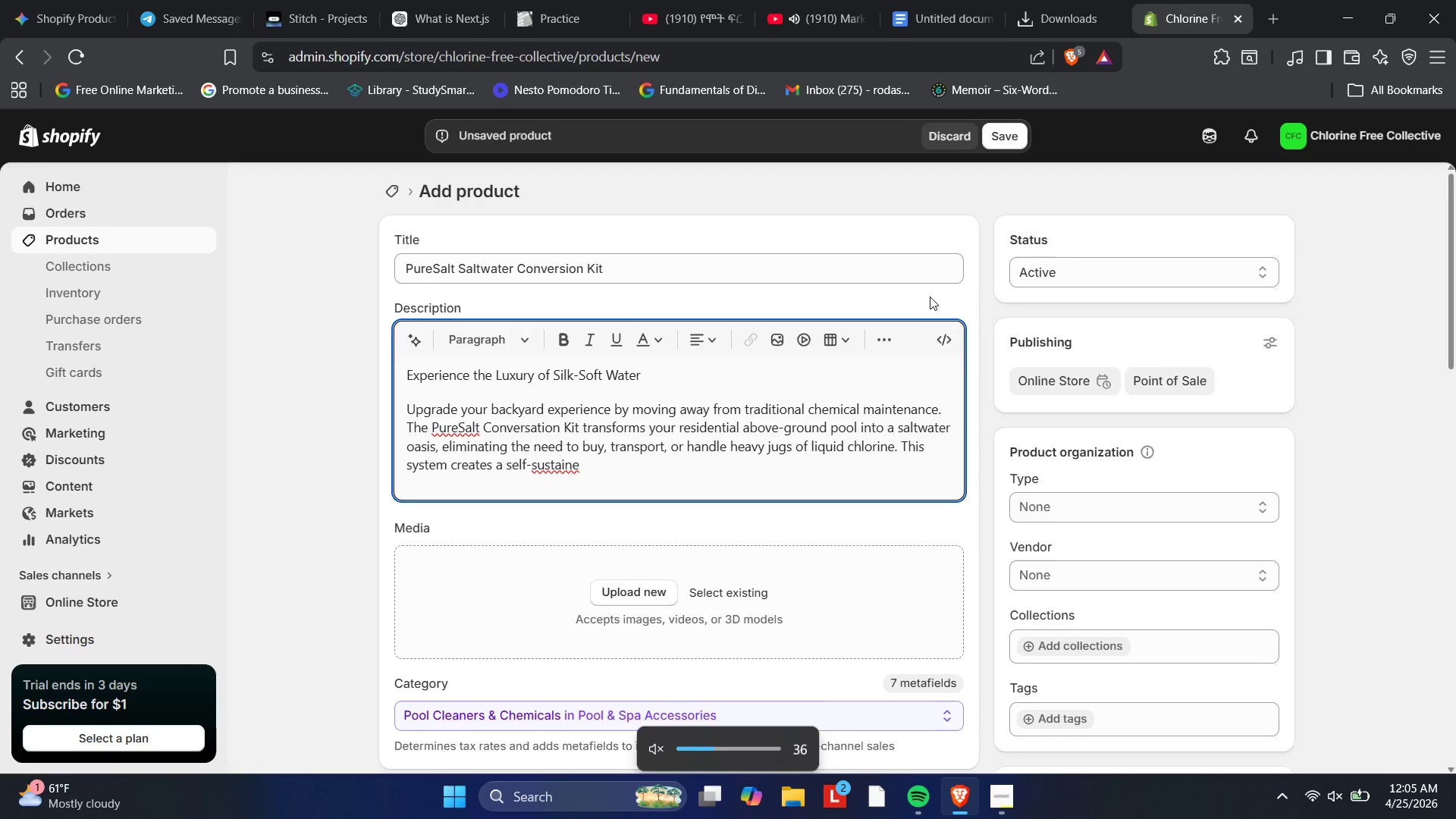 
key(PlayPause)
 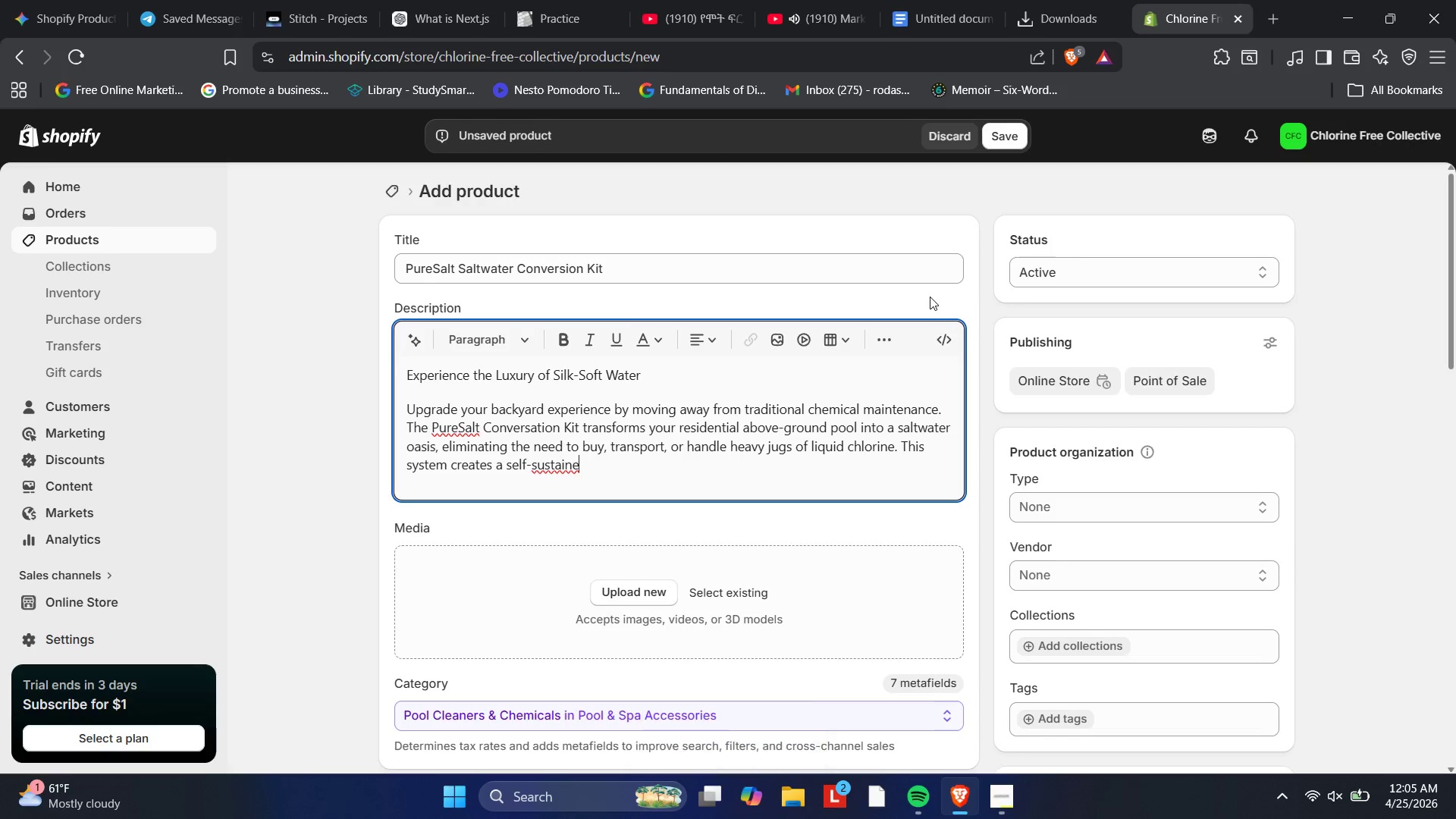 
key(PlayPause)
 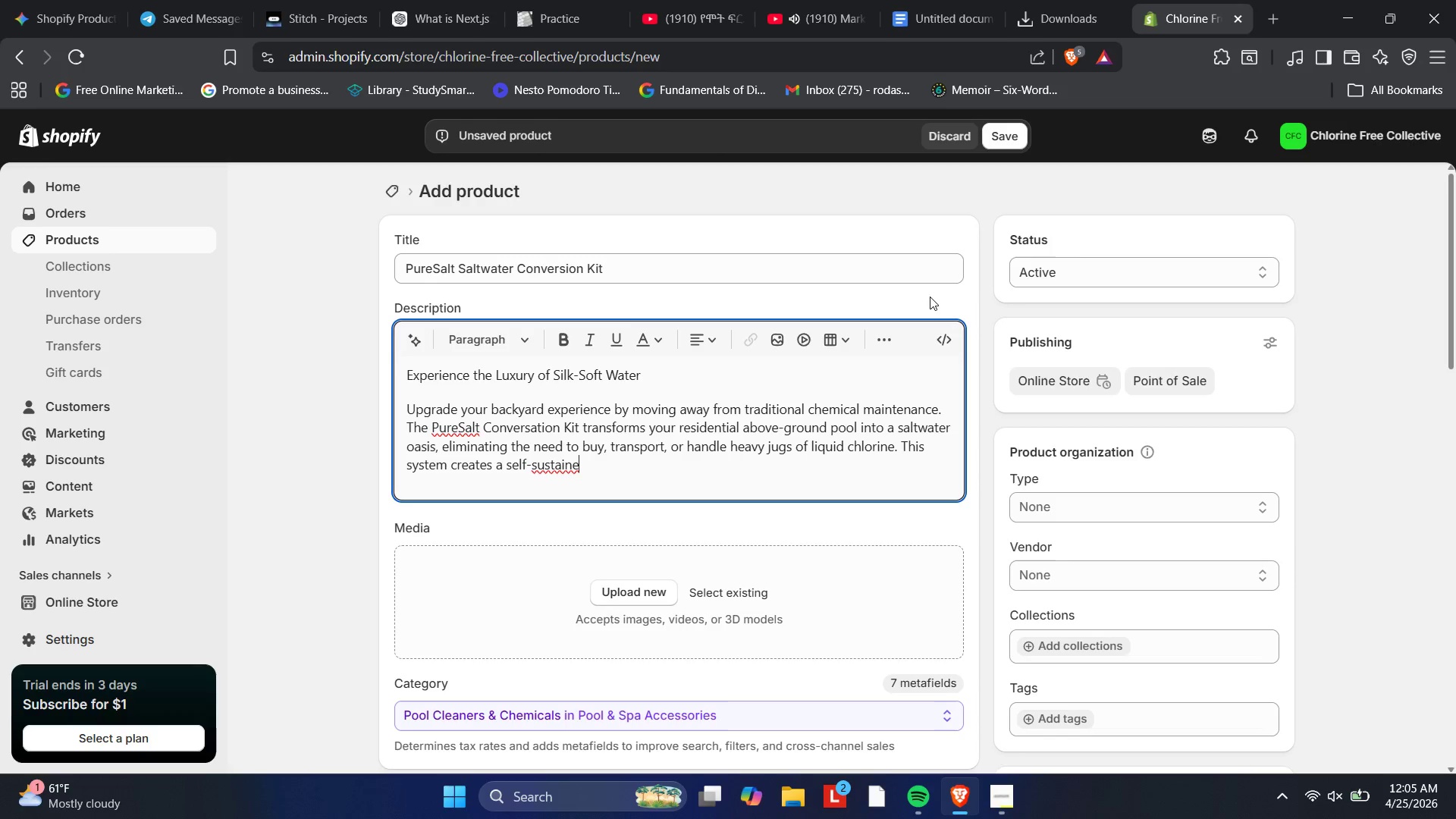 
key(PlayPause)
 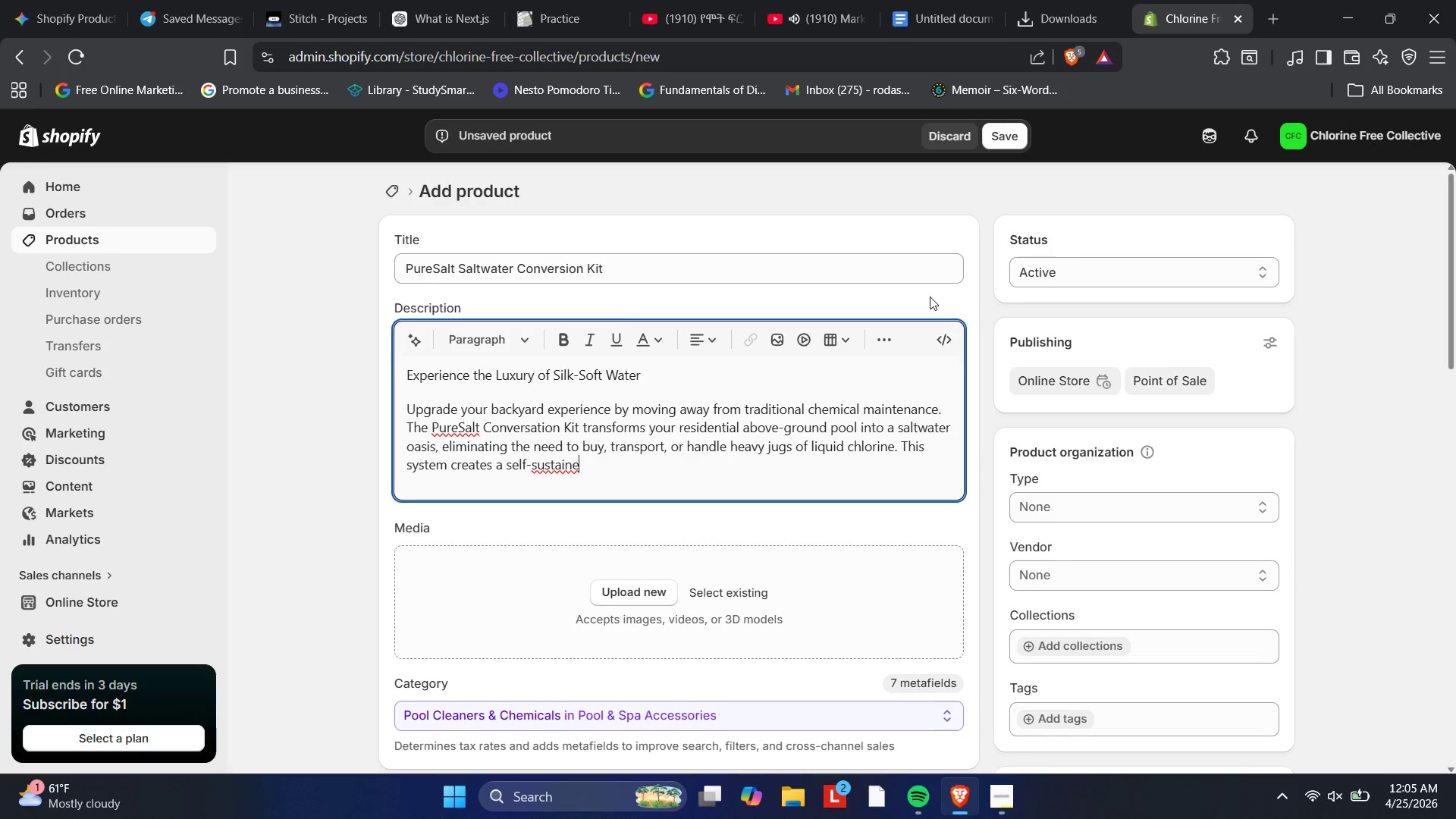 
key(PlayPause)
 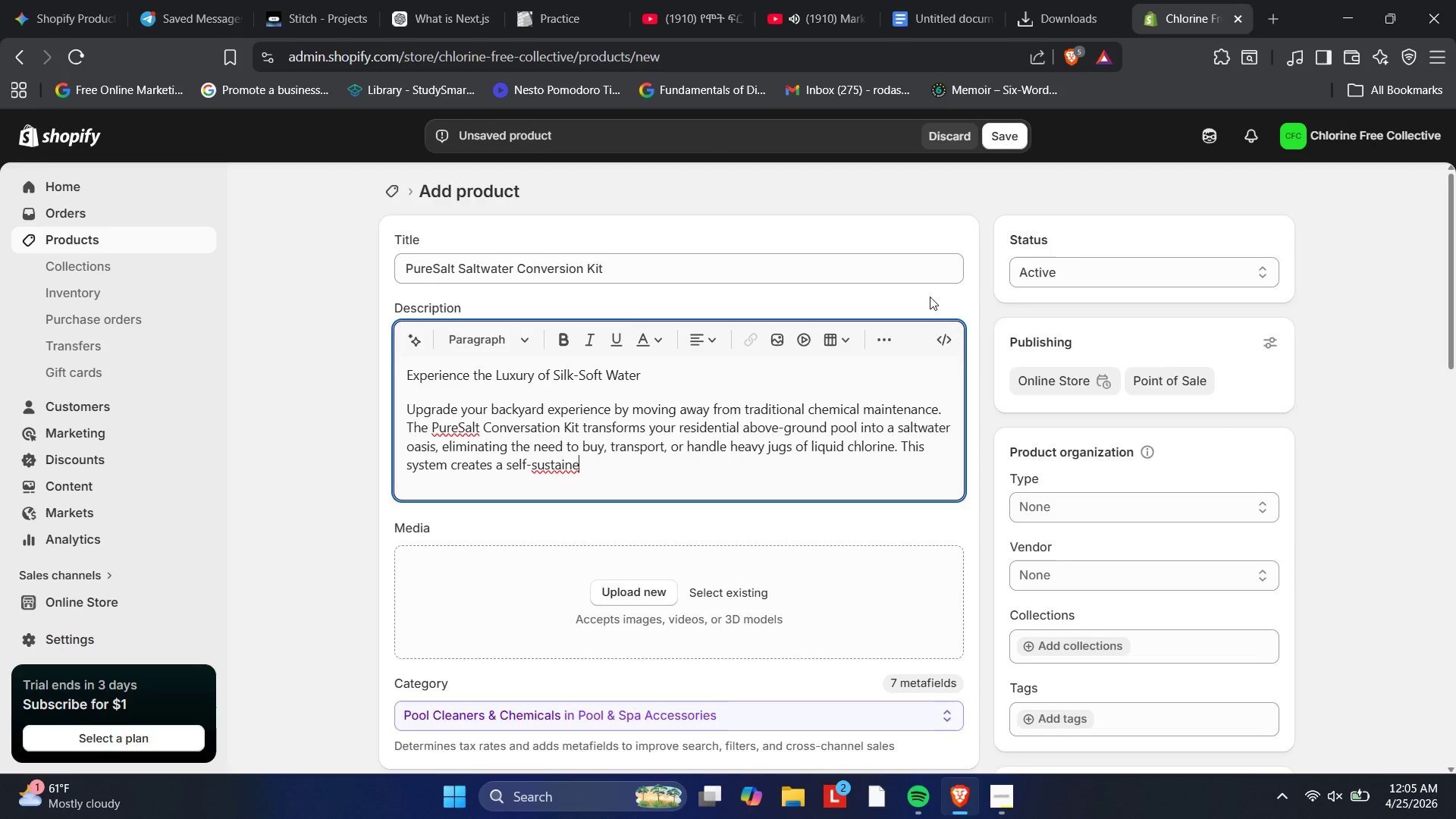 
key(PlayPause)
 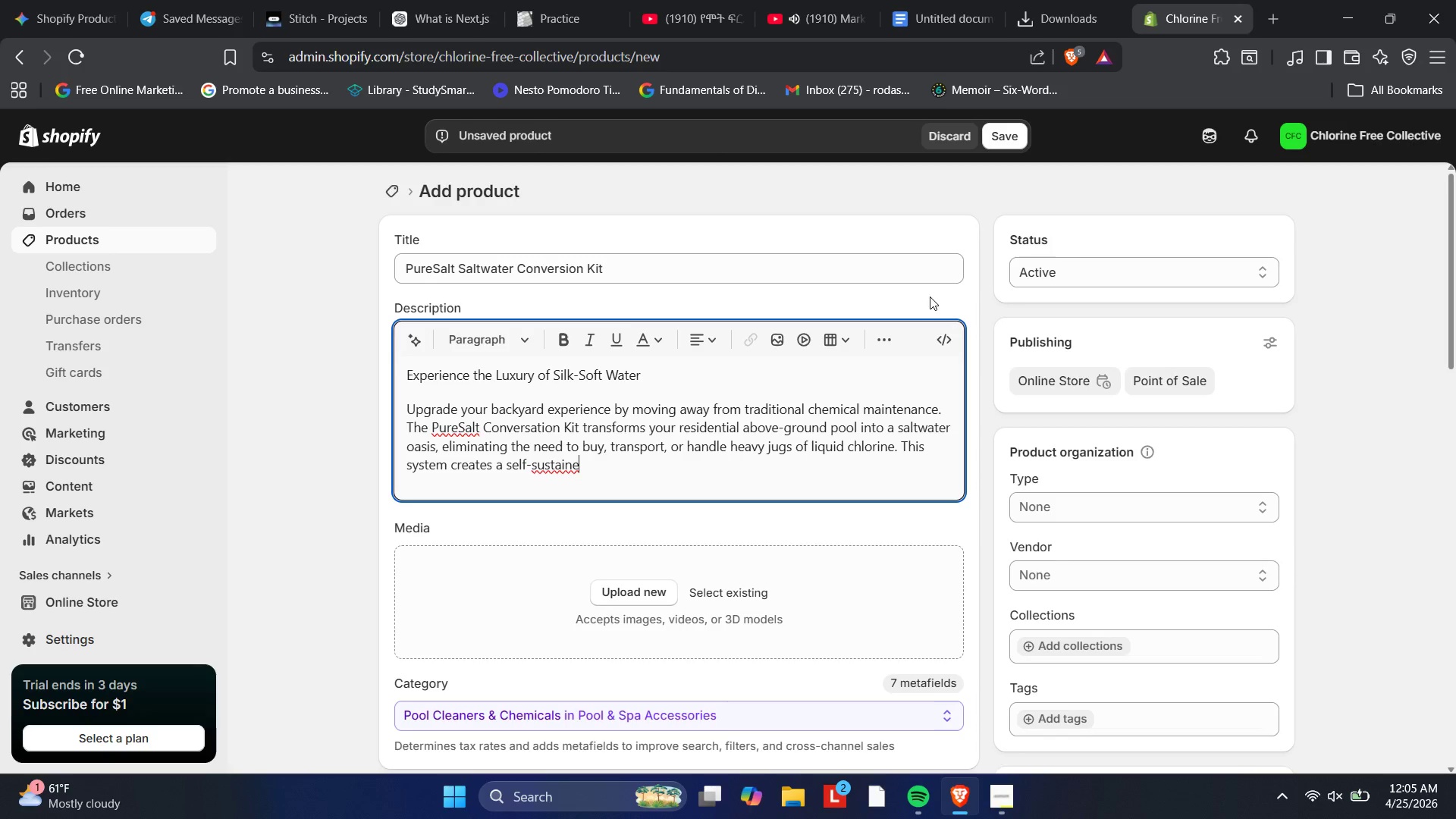 
key(PlayPause)
 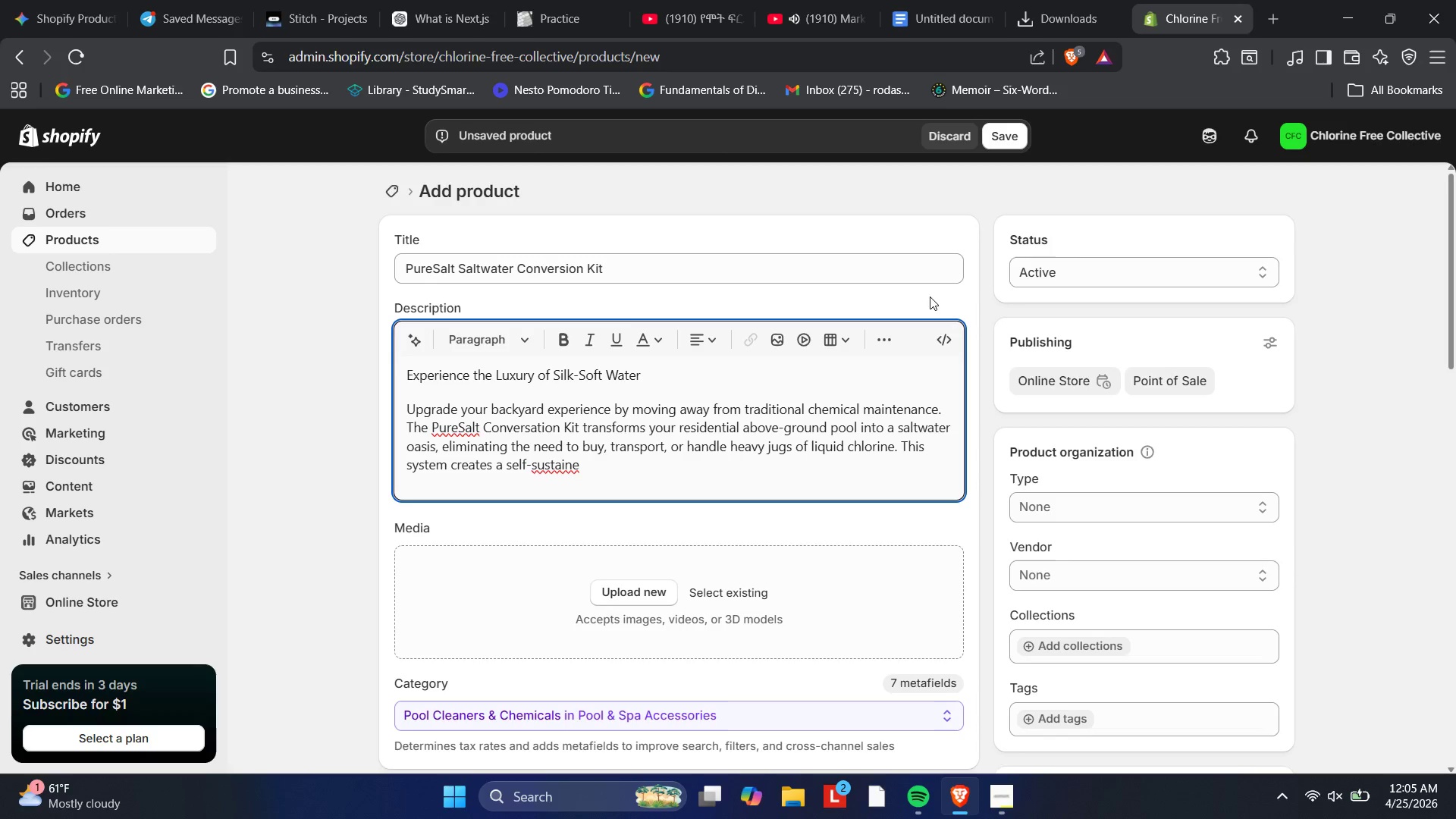 
key(PlayPause)
 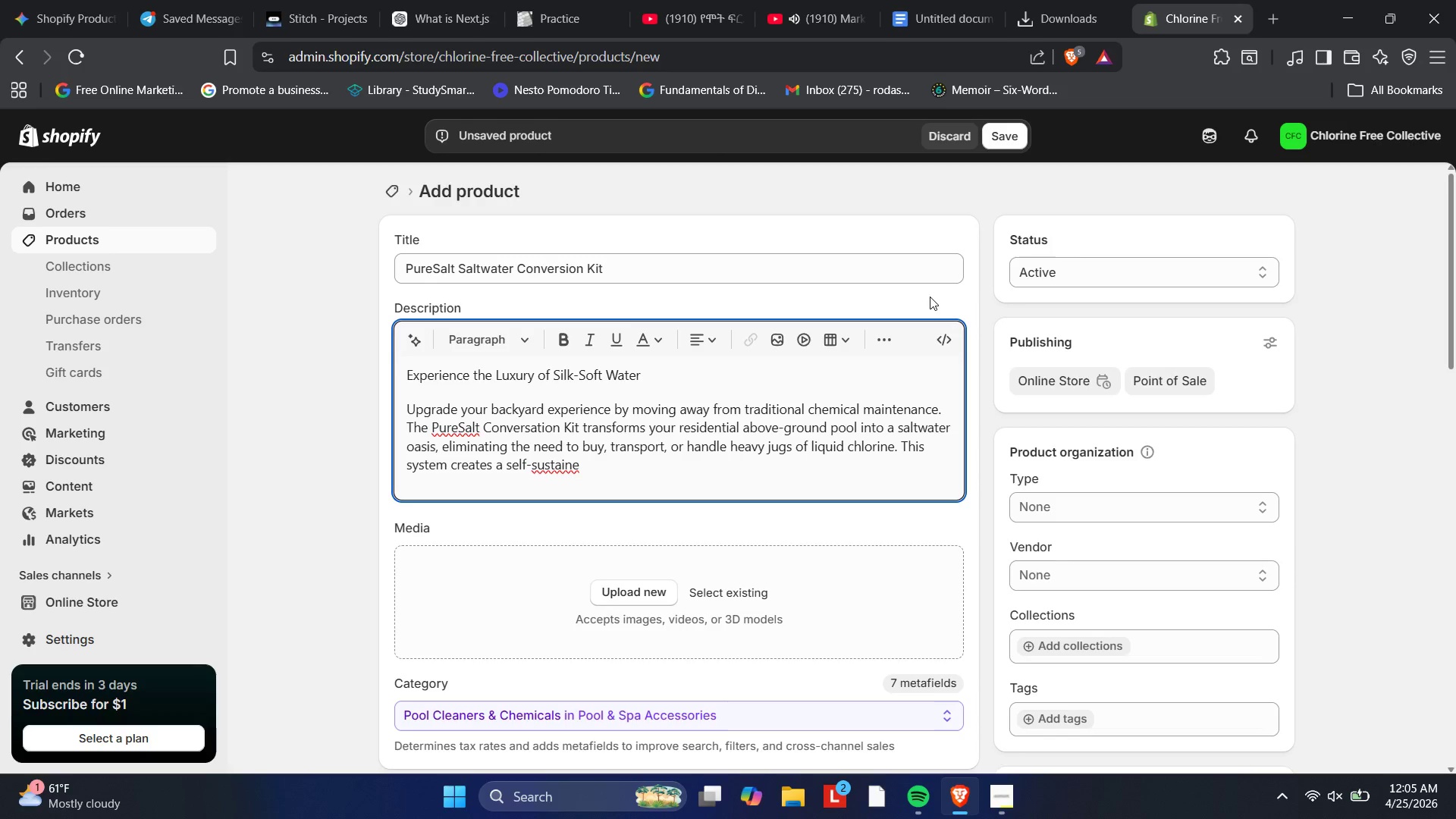 
key(PlayPause)
 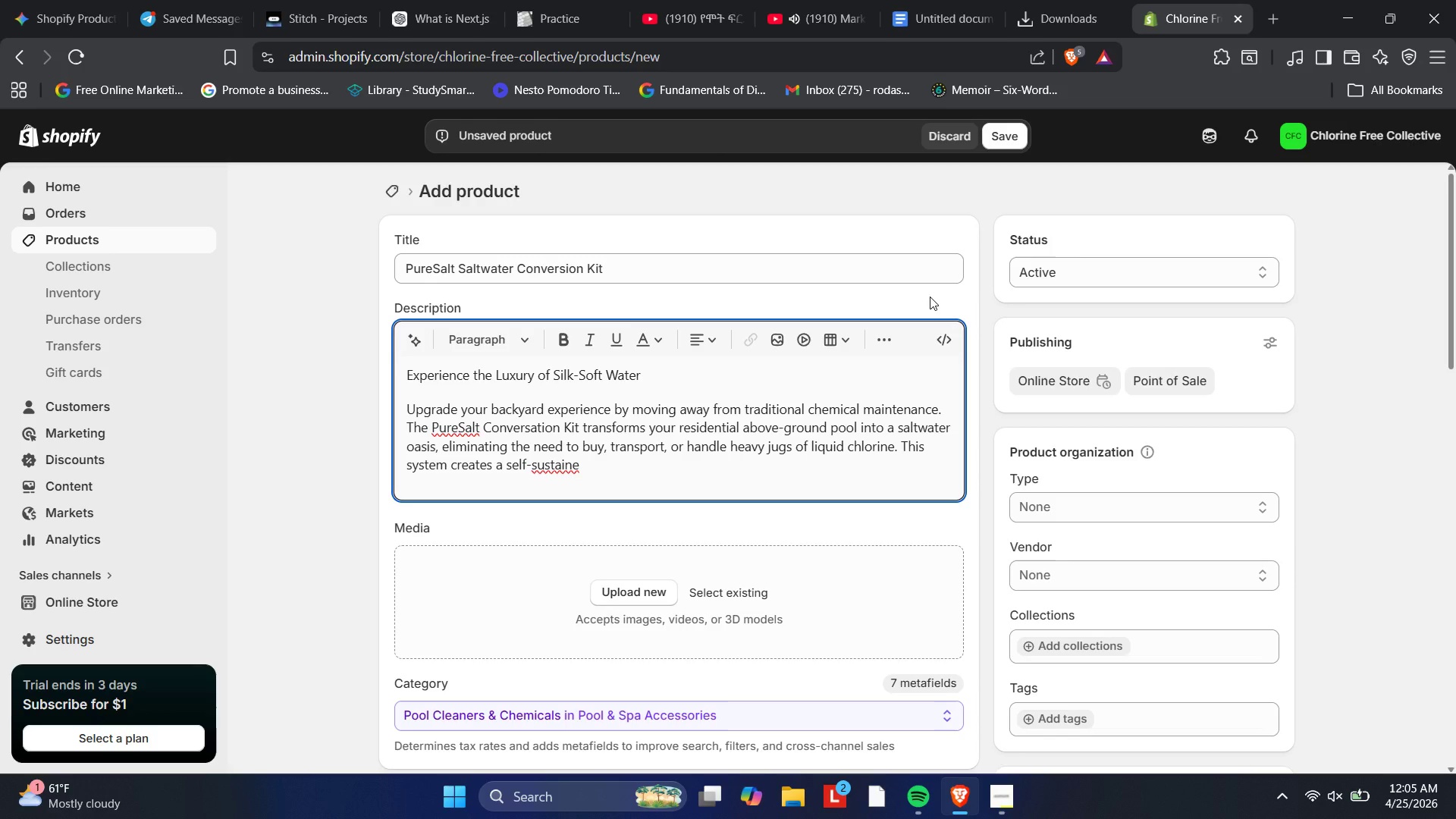 
key(PlayPause)
 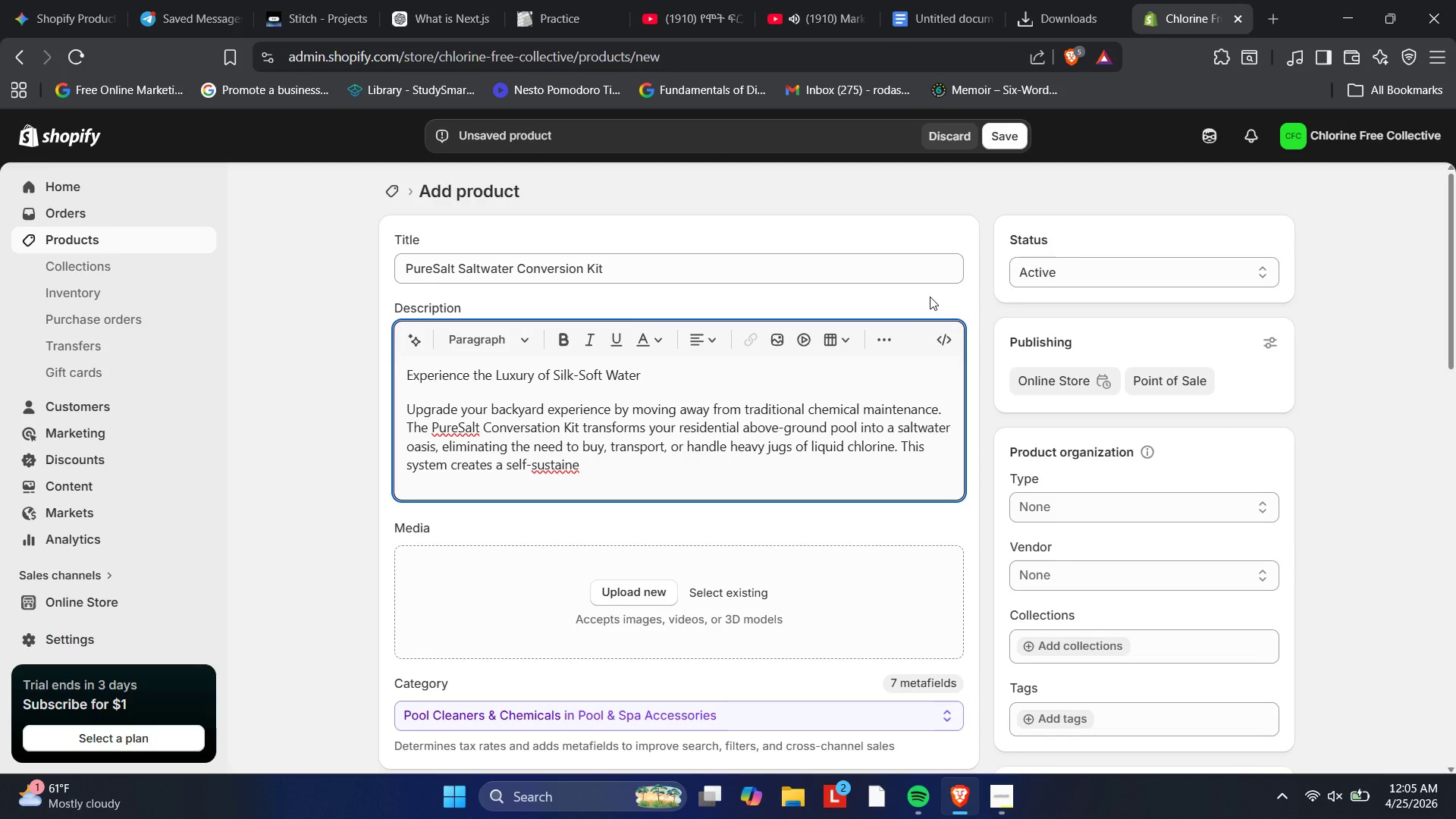 
key(PlayPause)
 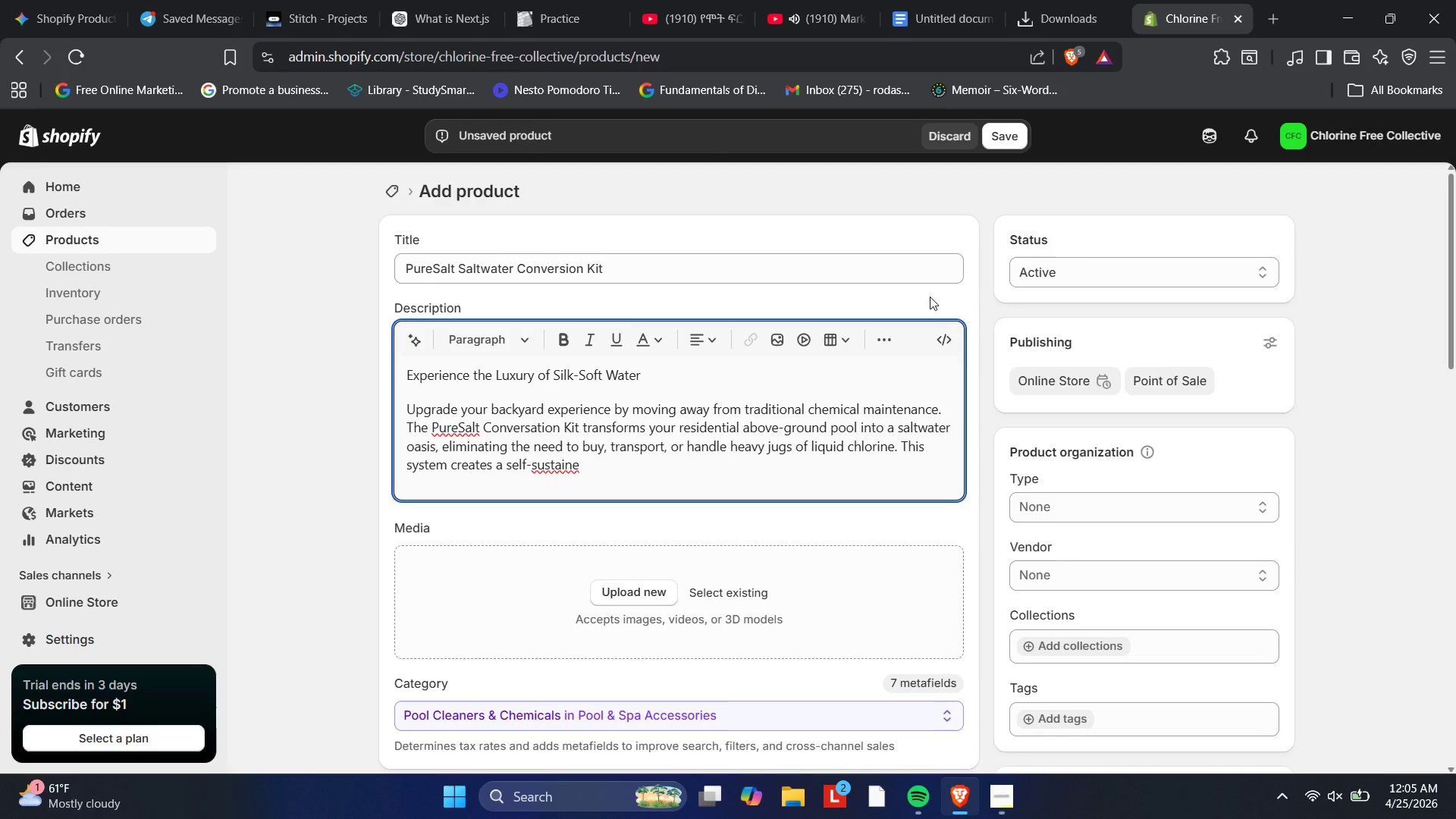 
key(PlayPause)
 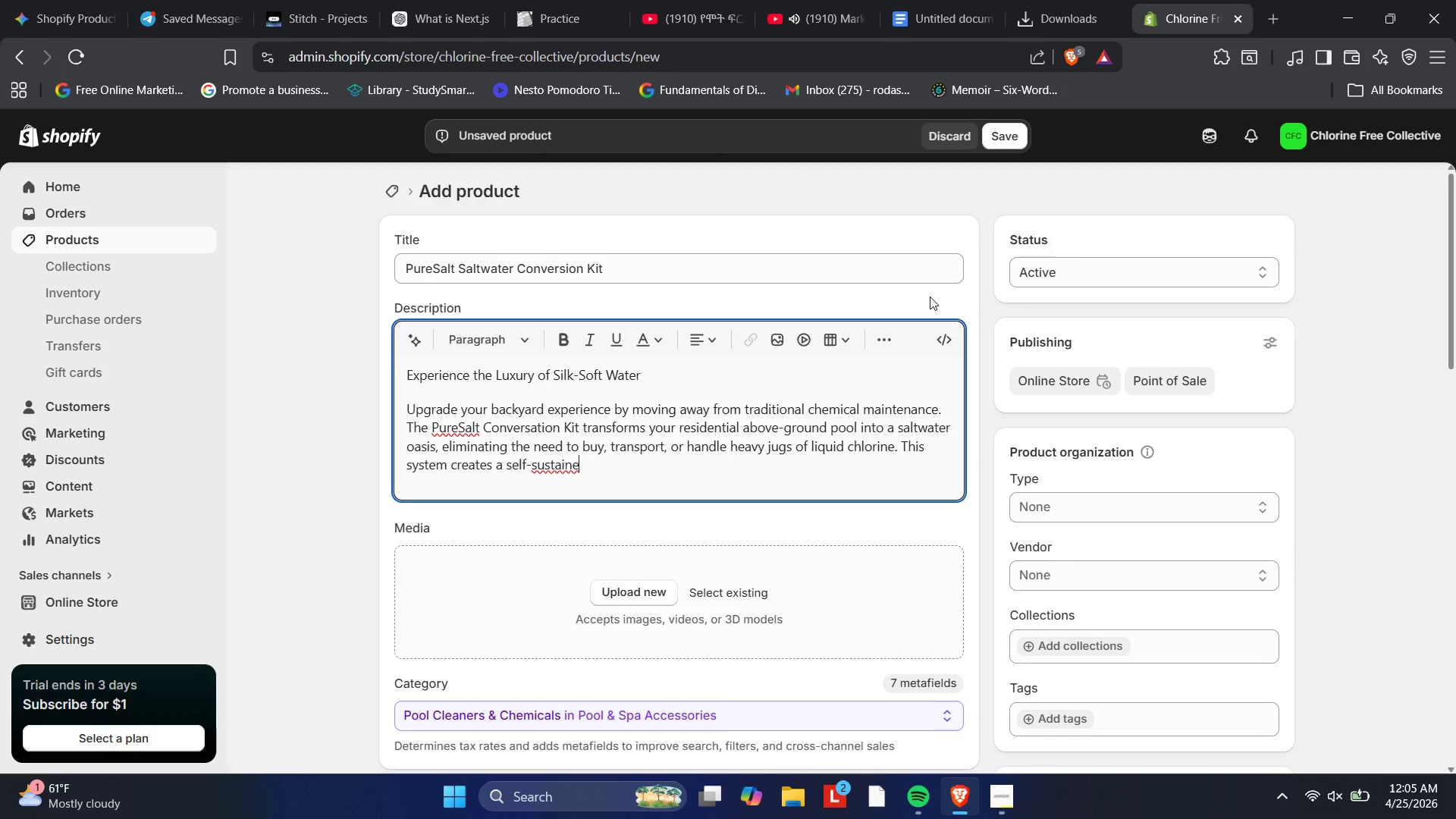 
key(PlayPause)
 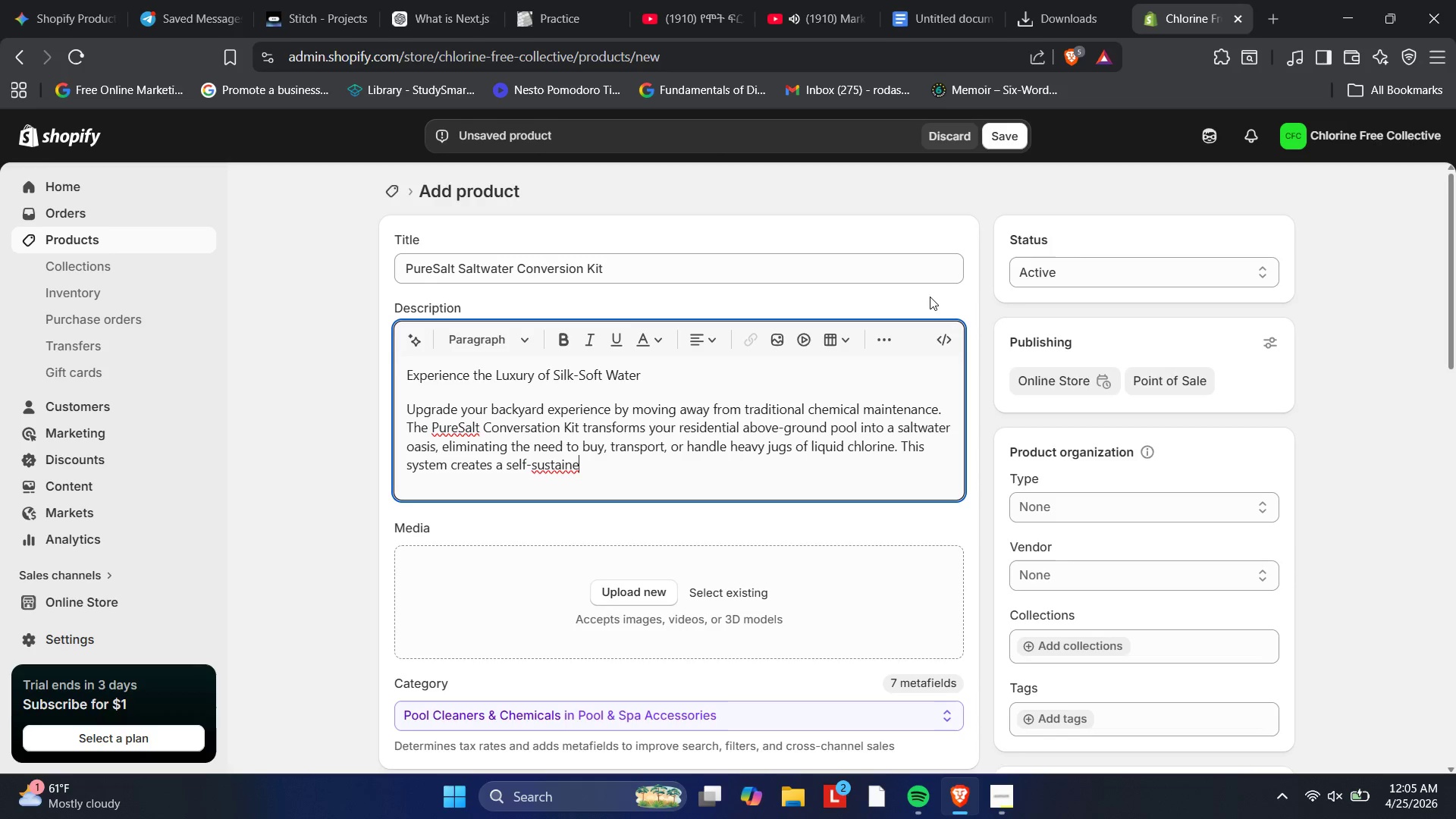 
key(PlayPause)
 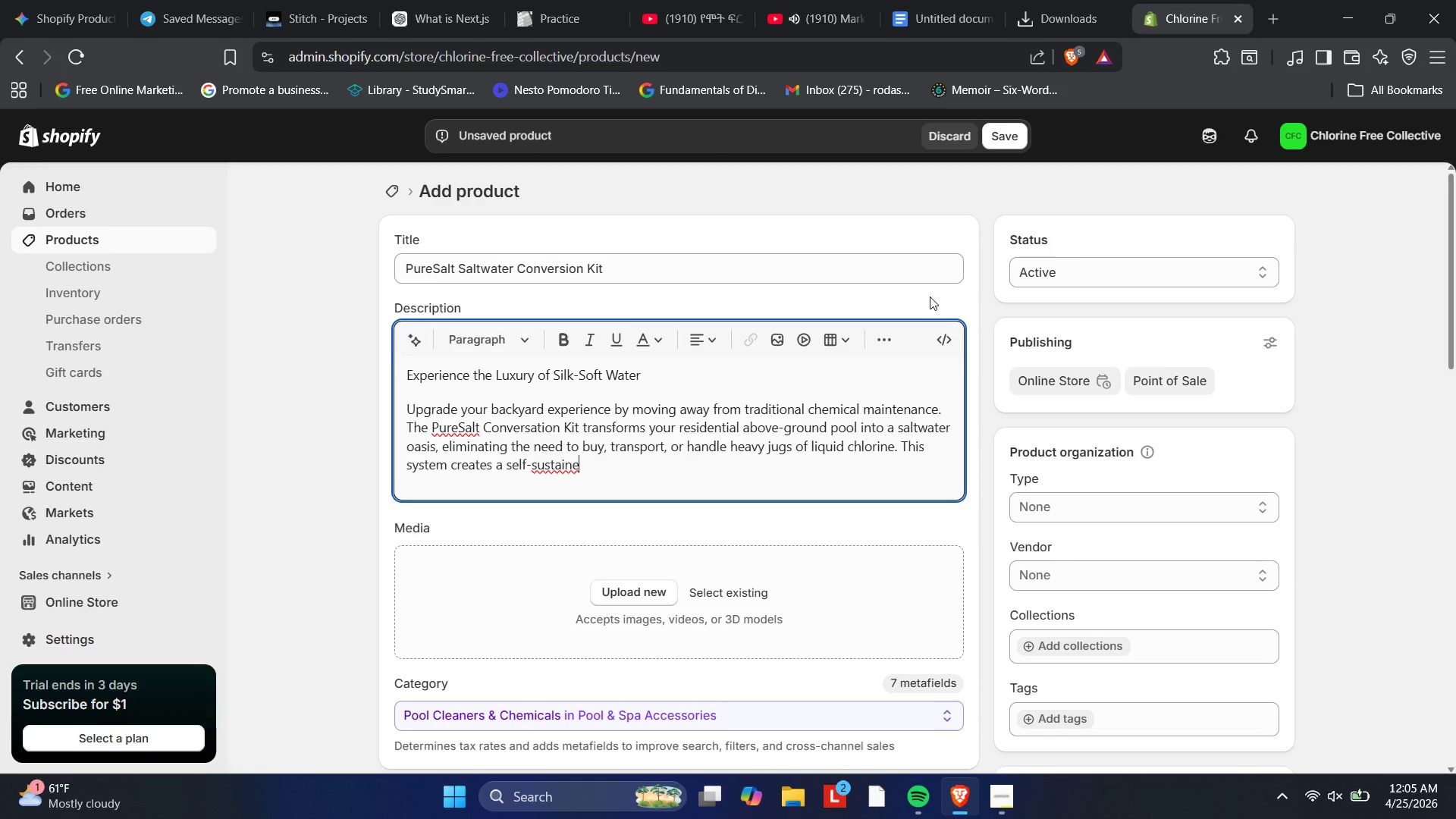 
key(PlayPause)
 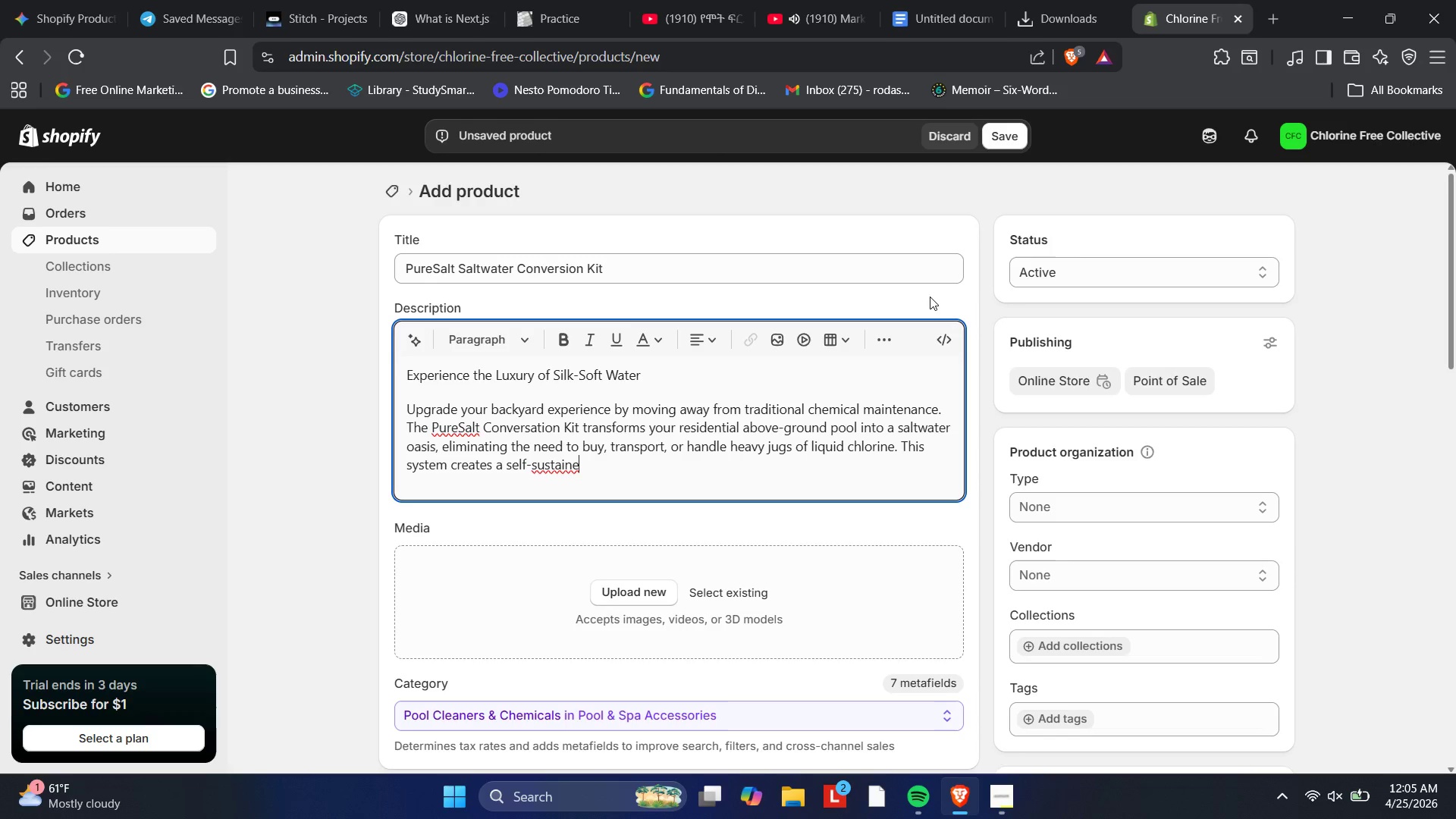 
key(PlayPause)
 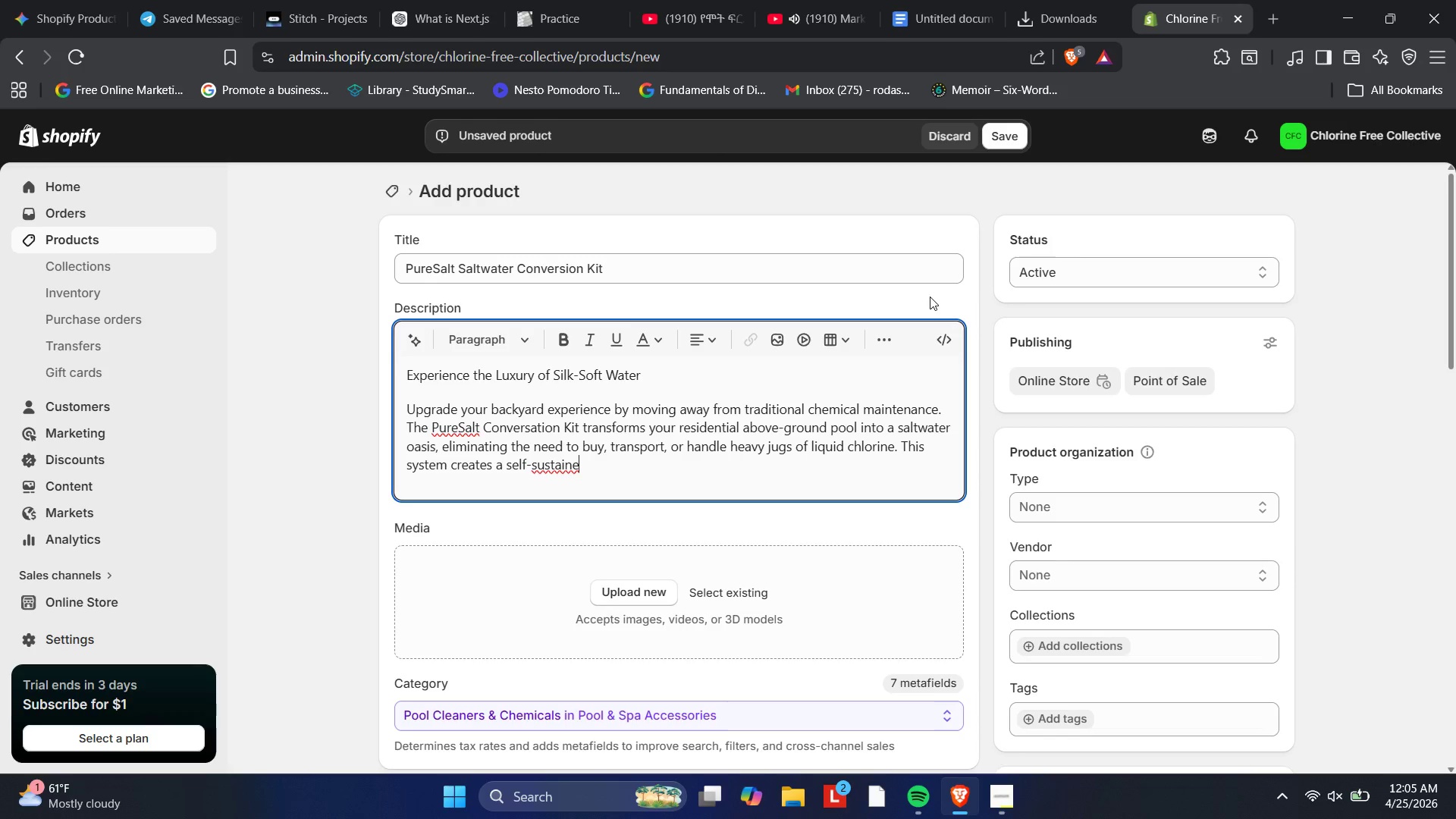 
key(PlayPause)
 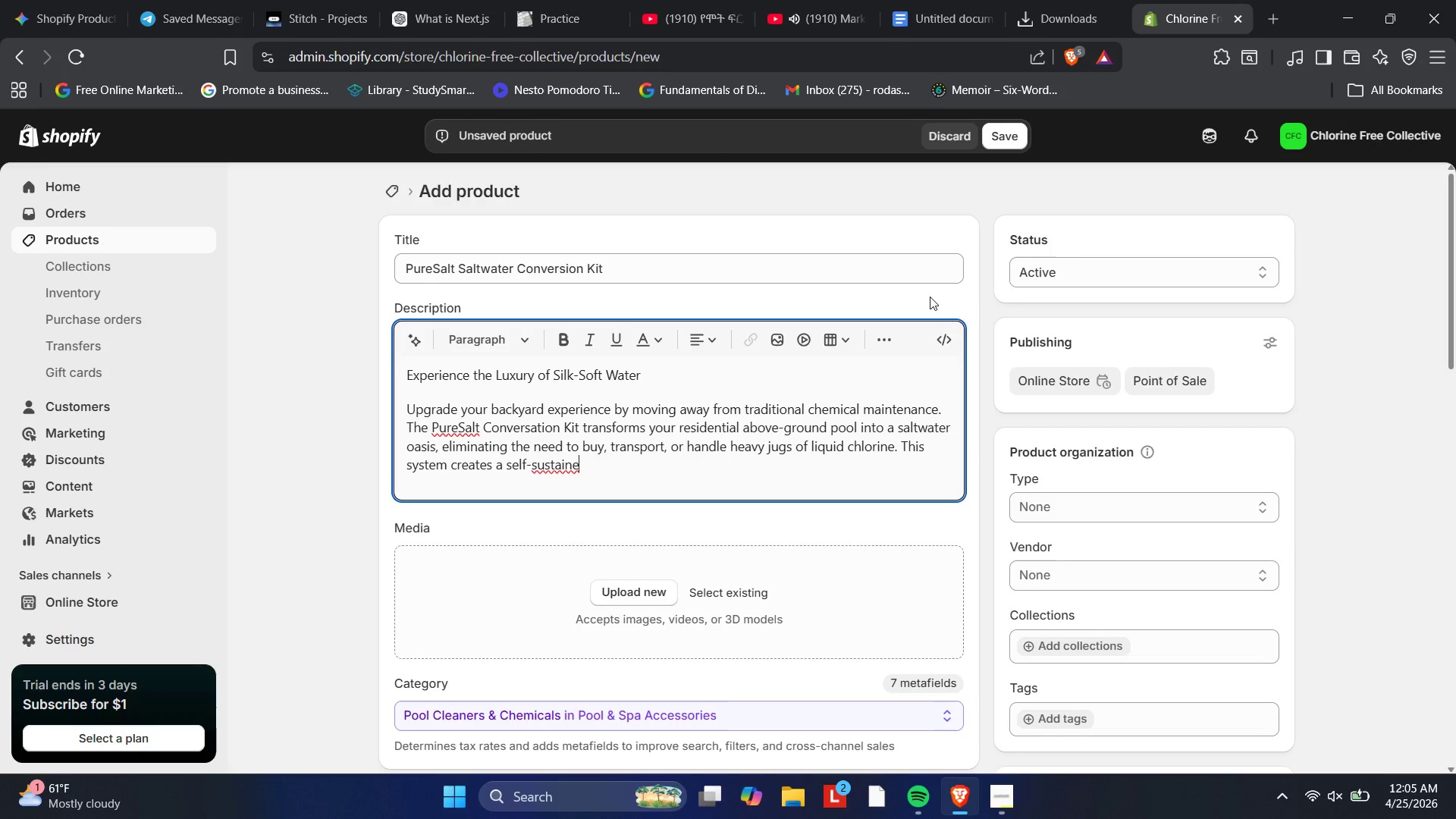 
key(PlayPause)
 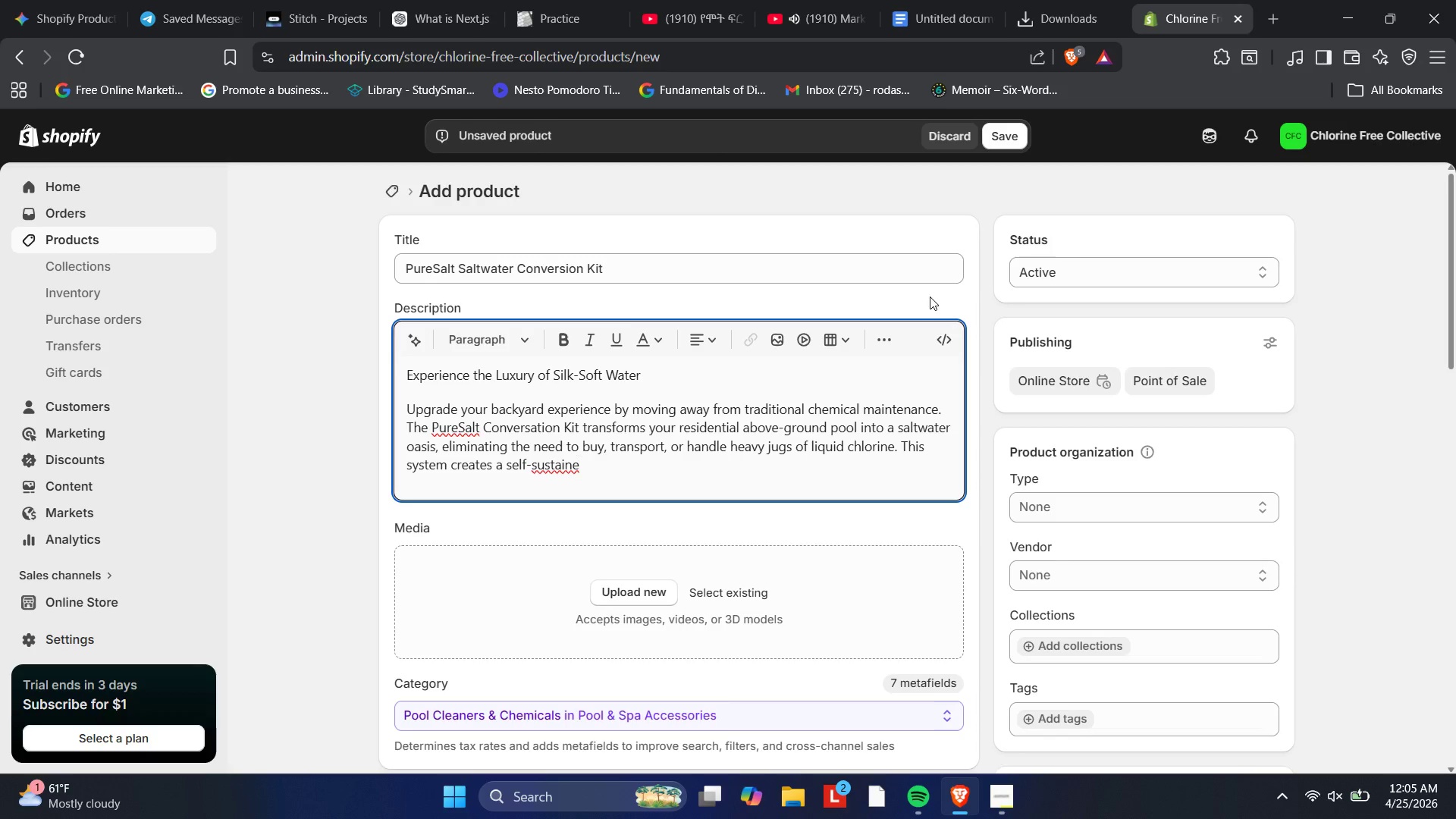 
key(PlayPause)
 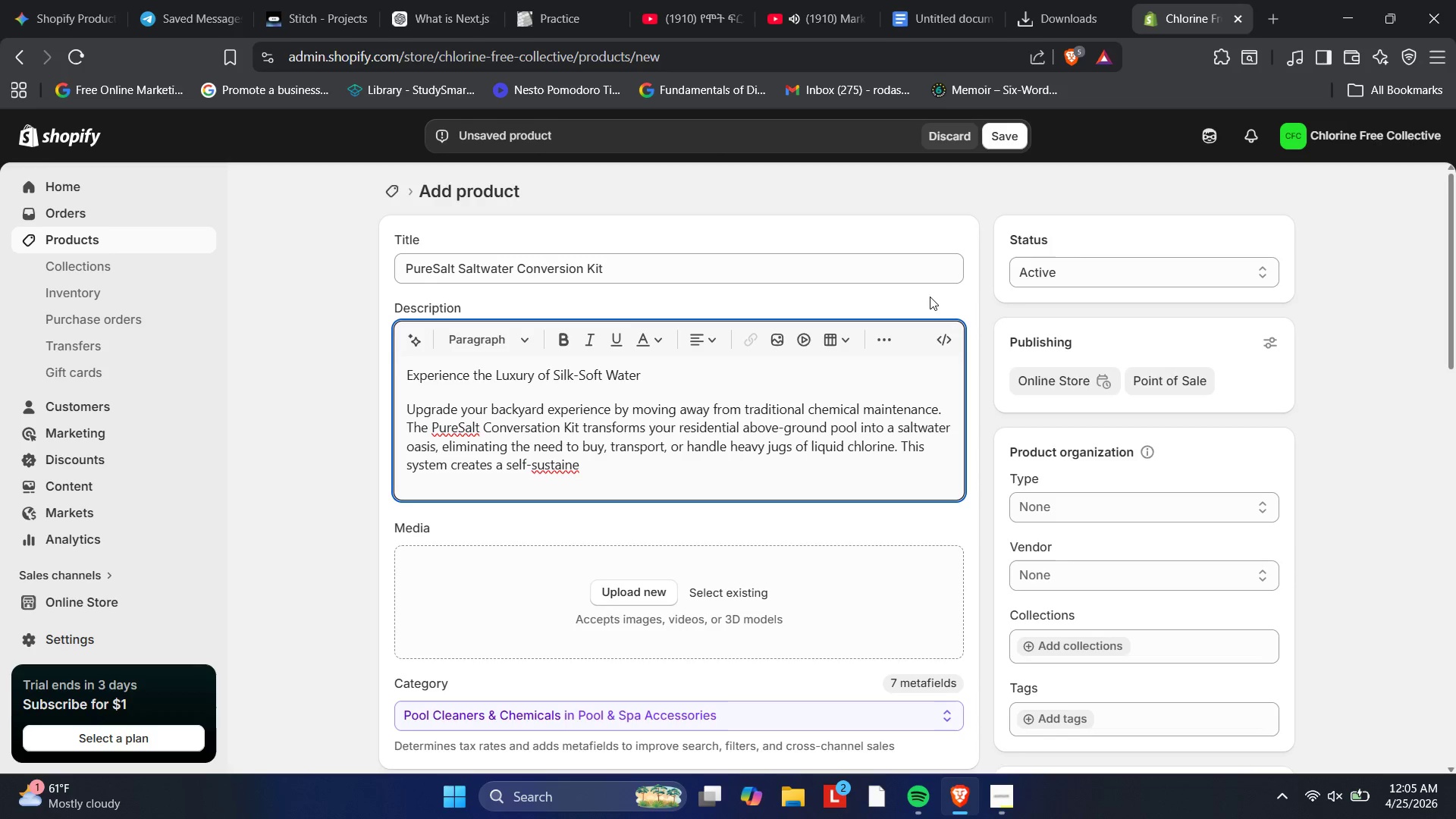 
key(PlayPause)
 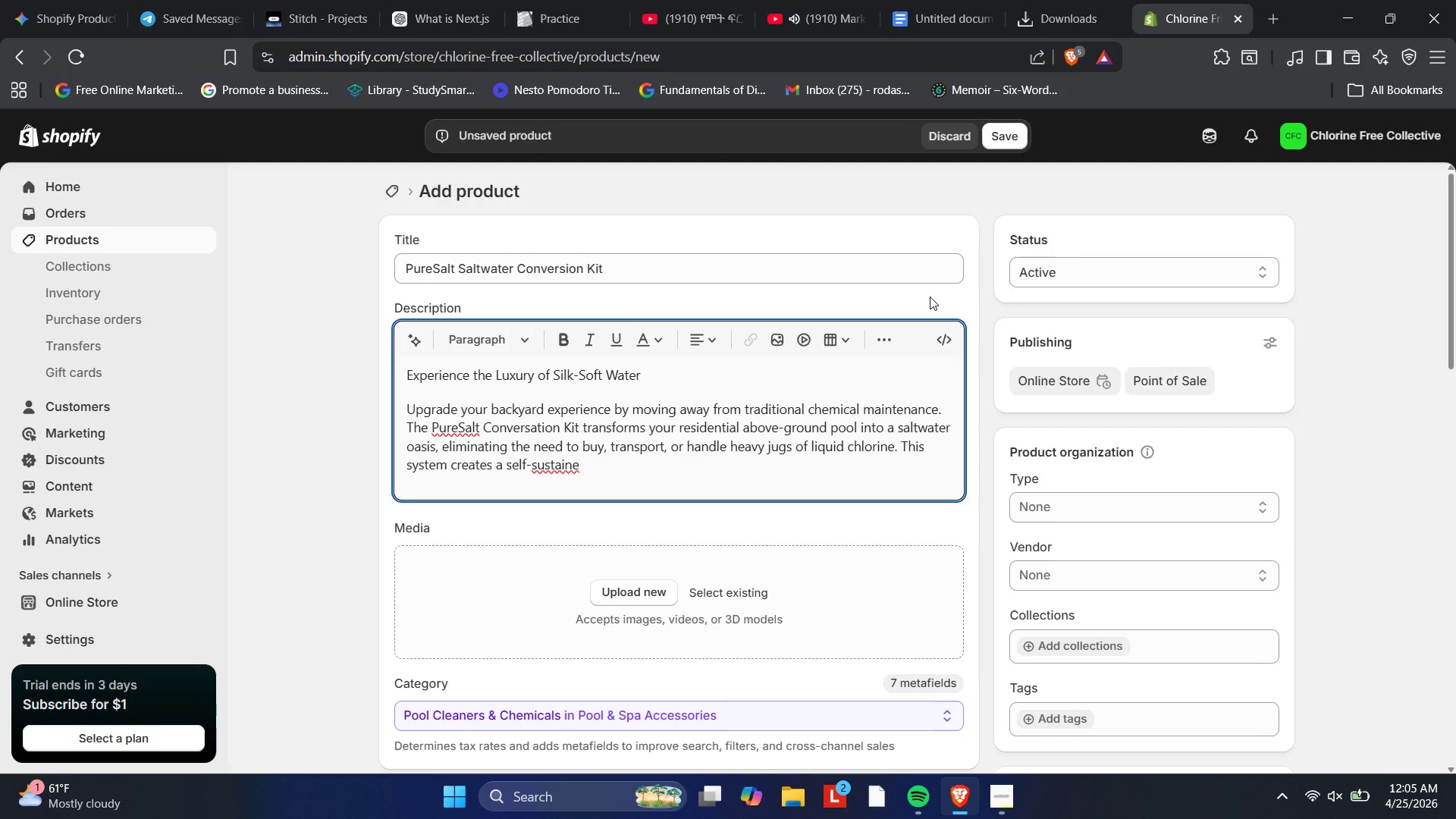 
key(PlayPause)
 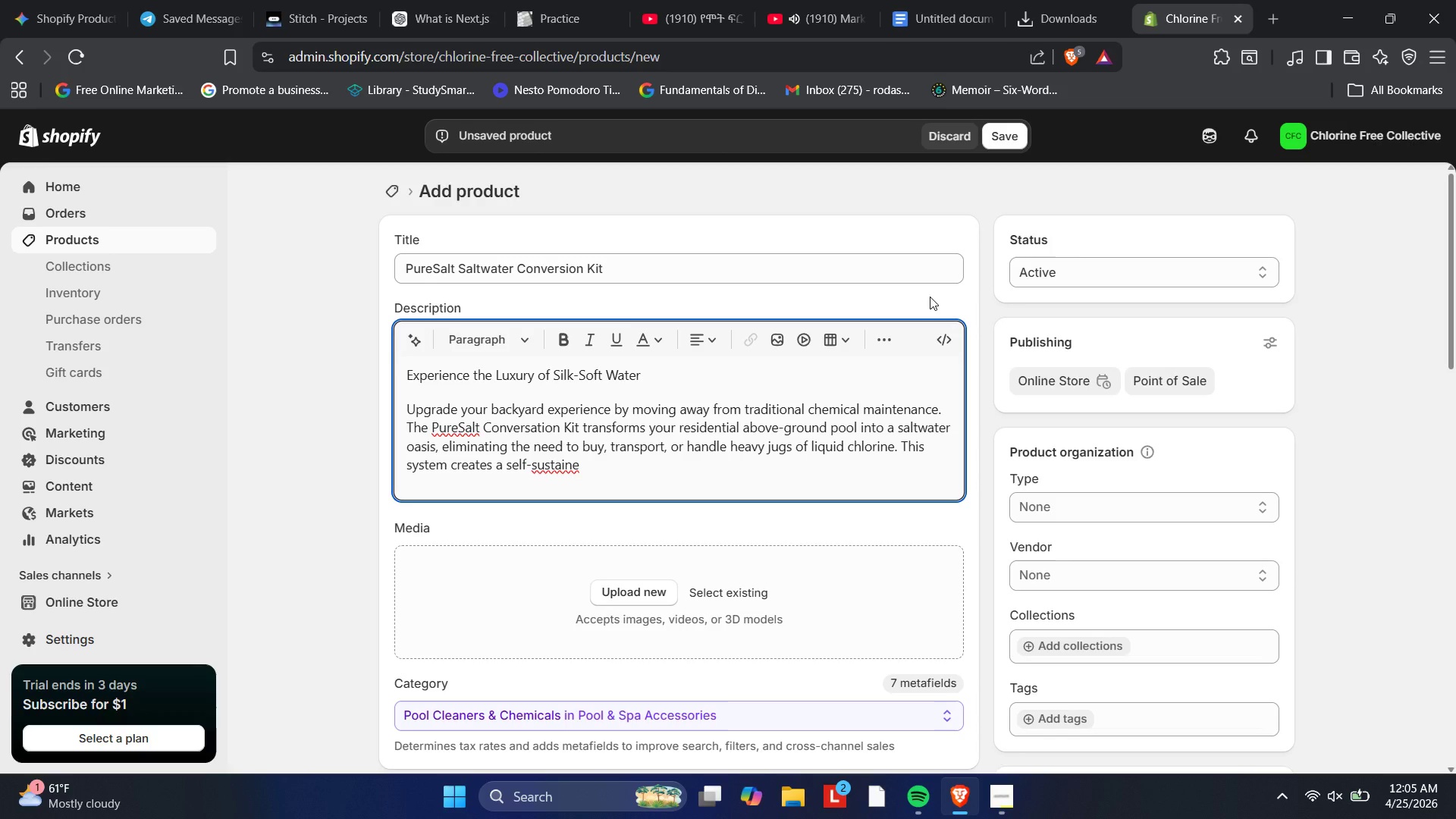 
key(PlayPause)
 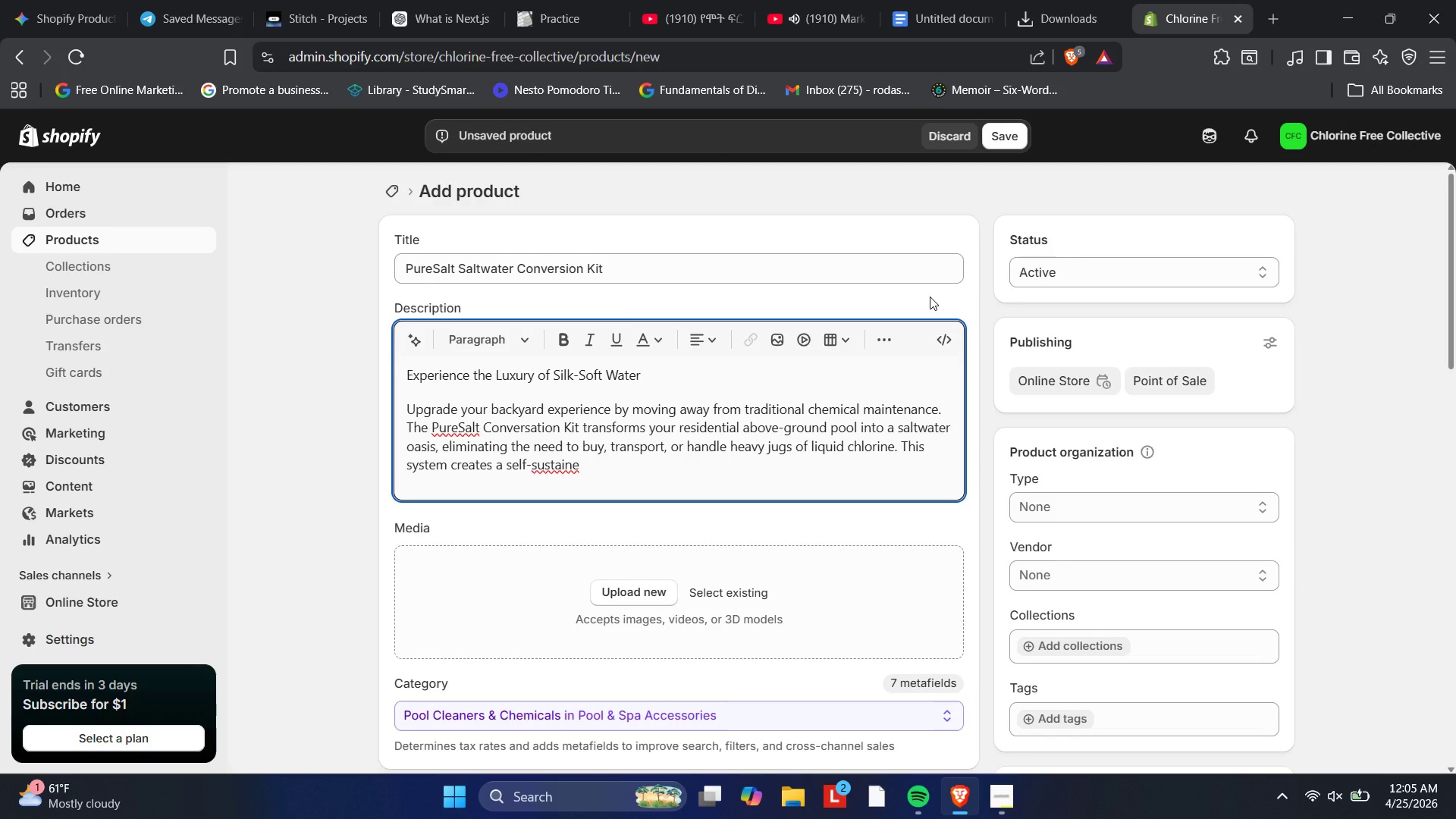 
key(PlayPause)
 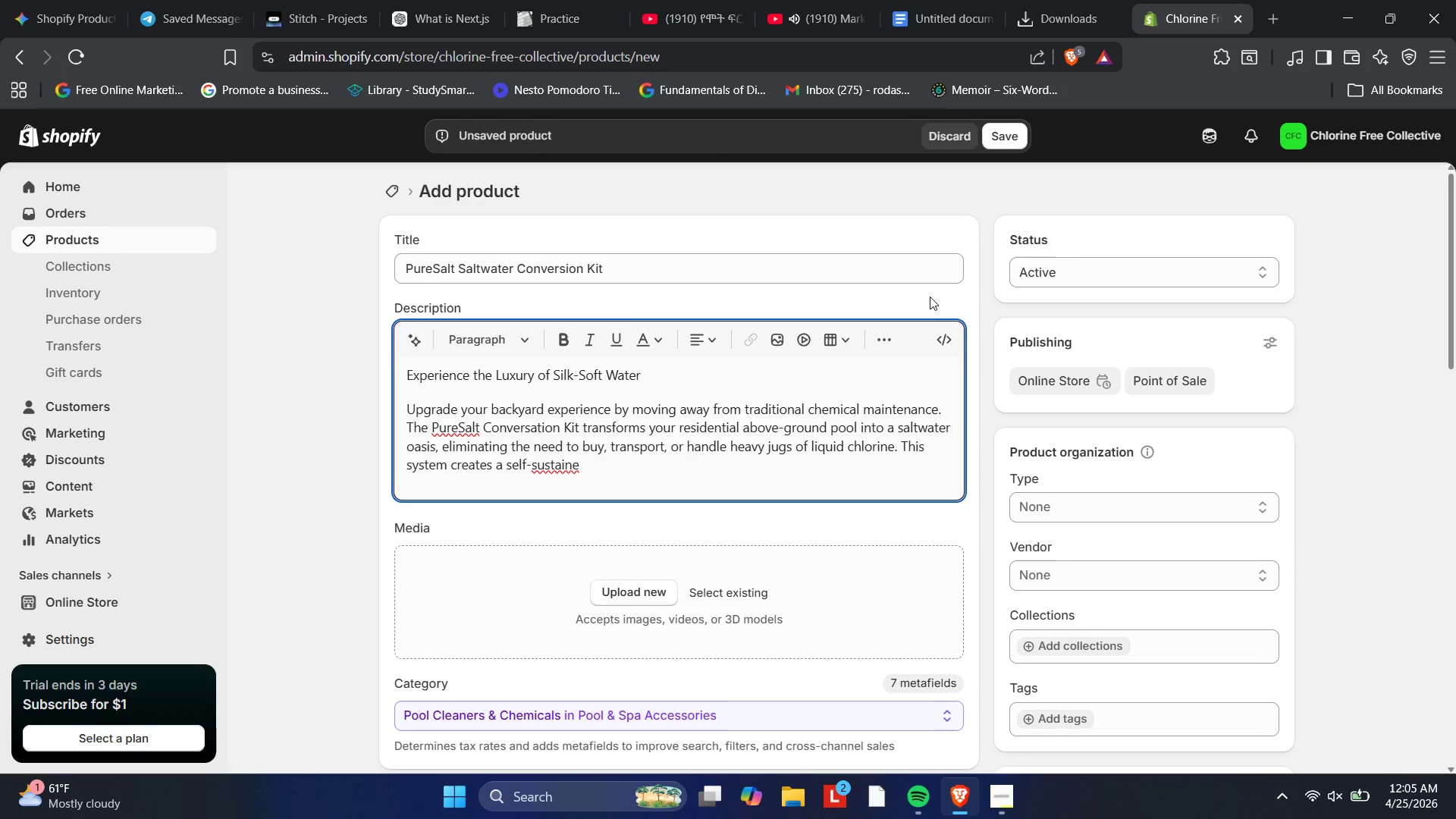 
key(PlayPause)
 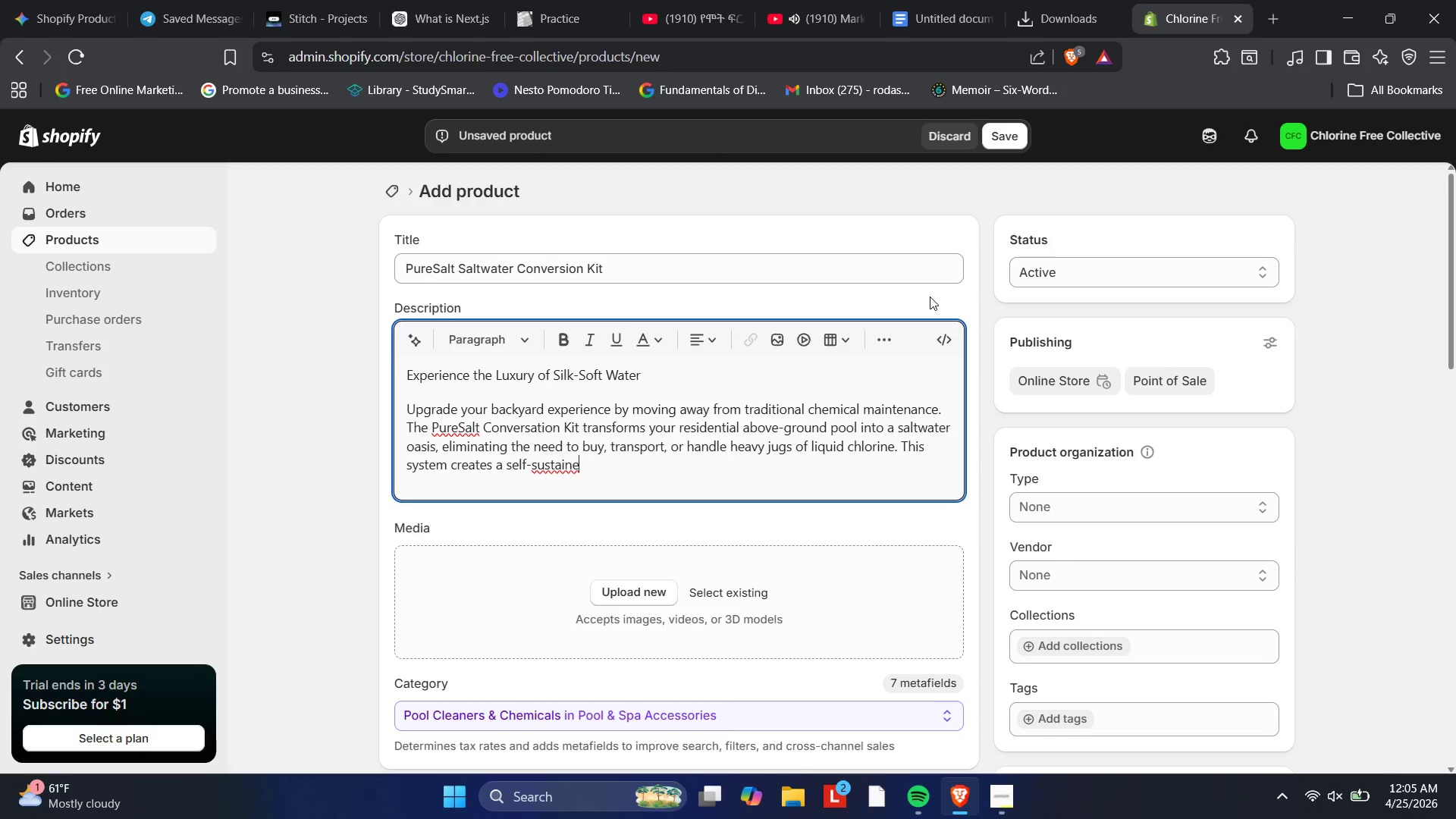 
key(PlayPause)
 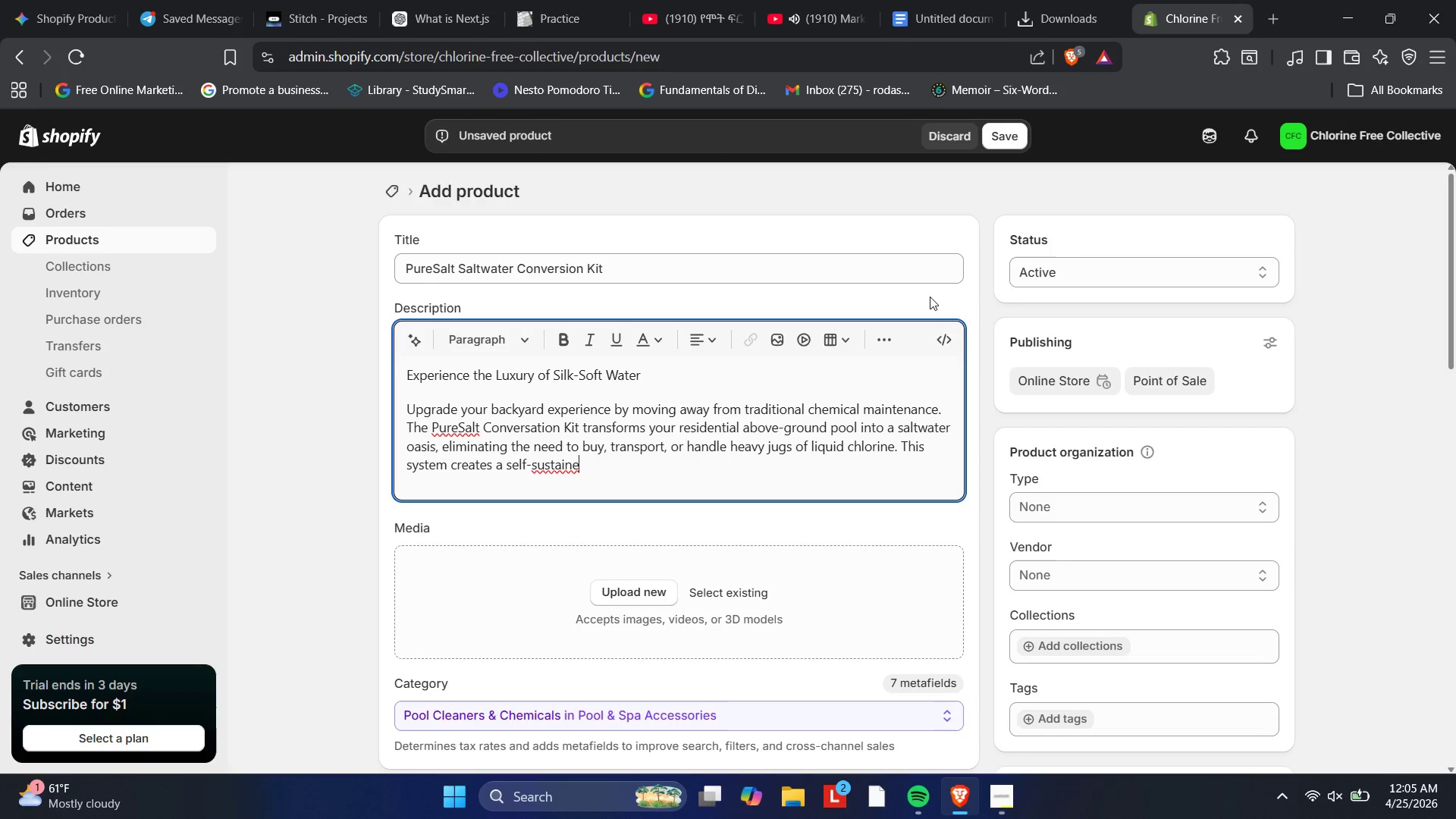 
key(PlayPause)
 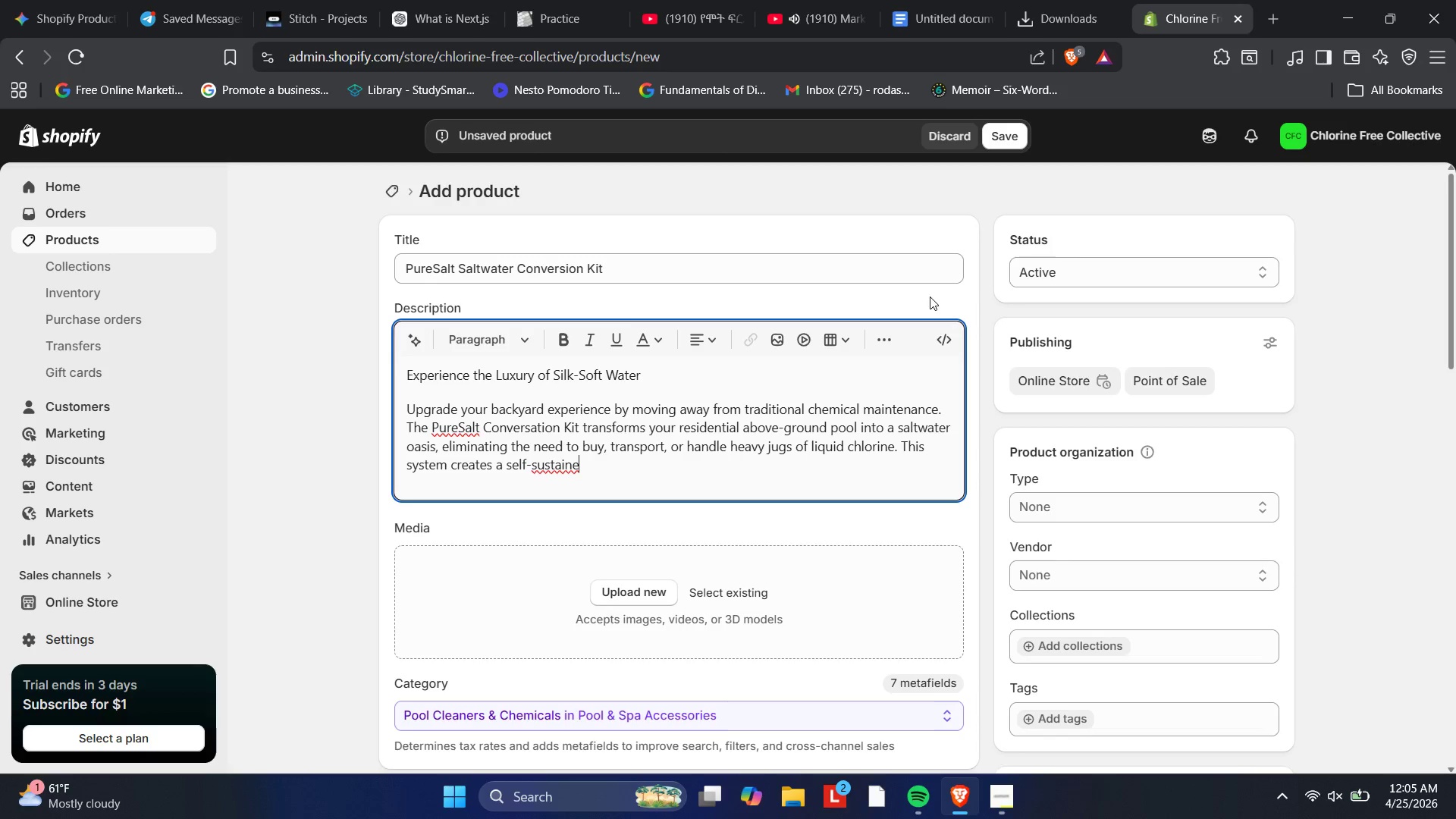 
key(PlayPause)
 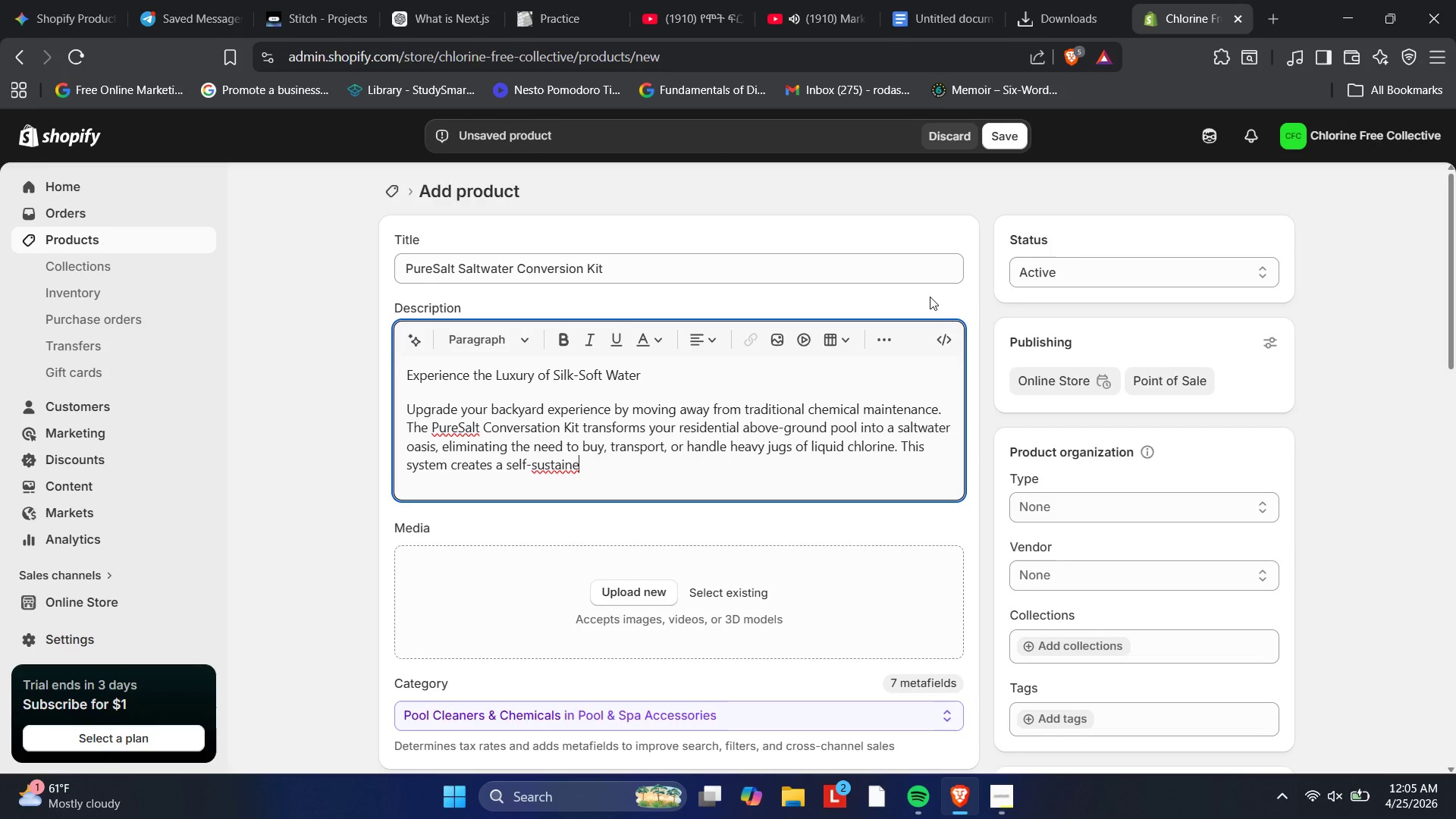 
key(PlayPause)
 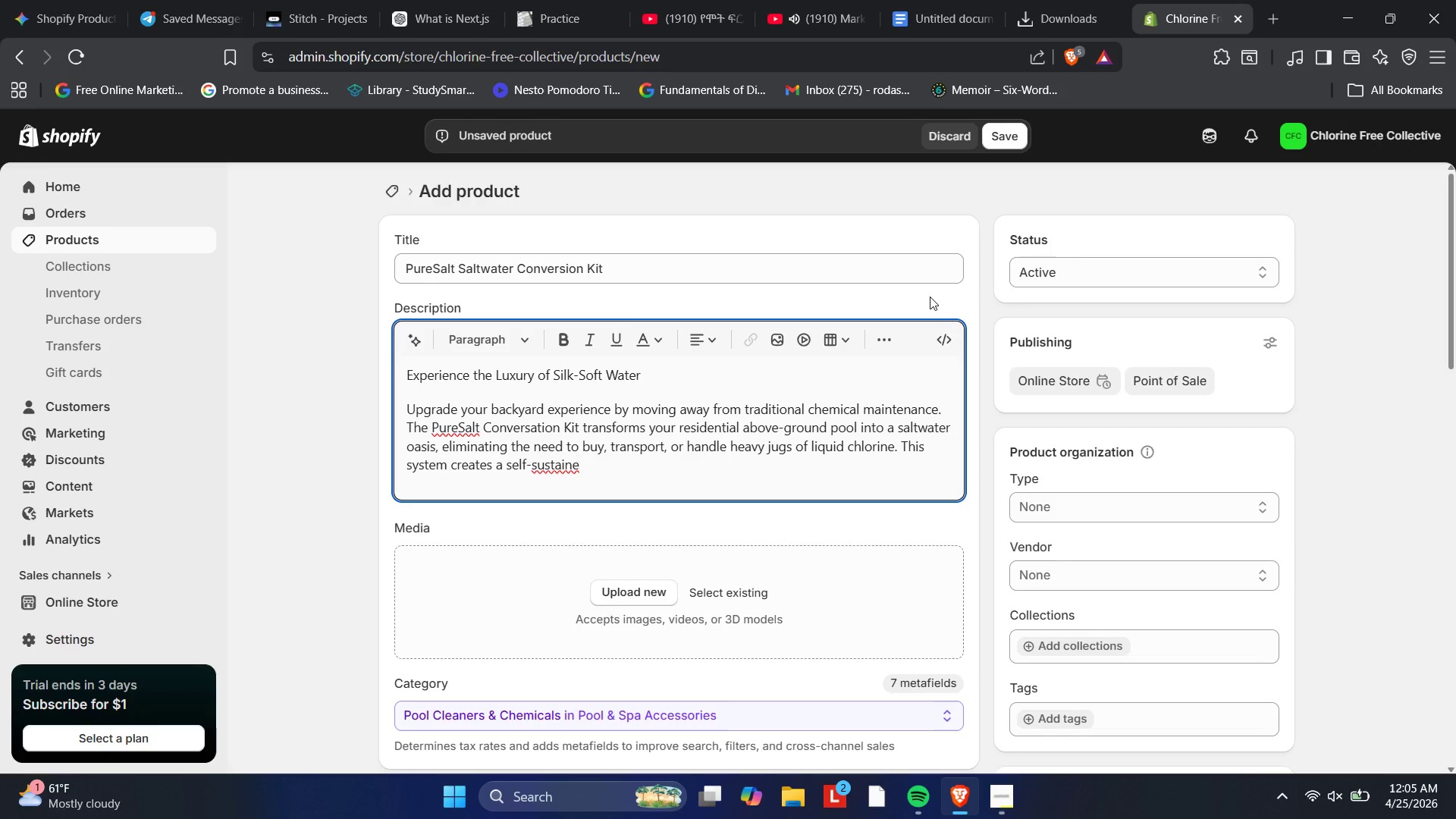 
key(PlayPause)
 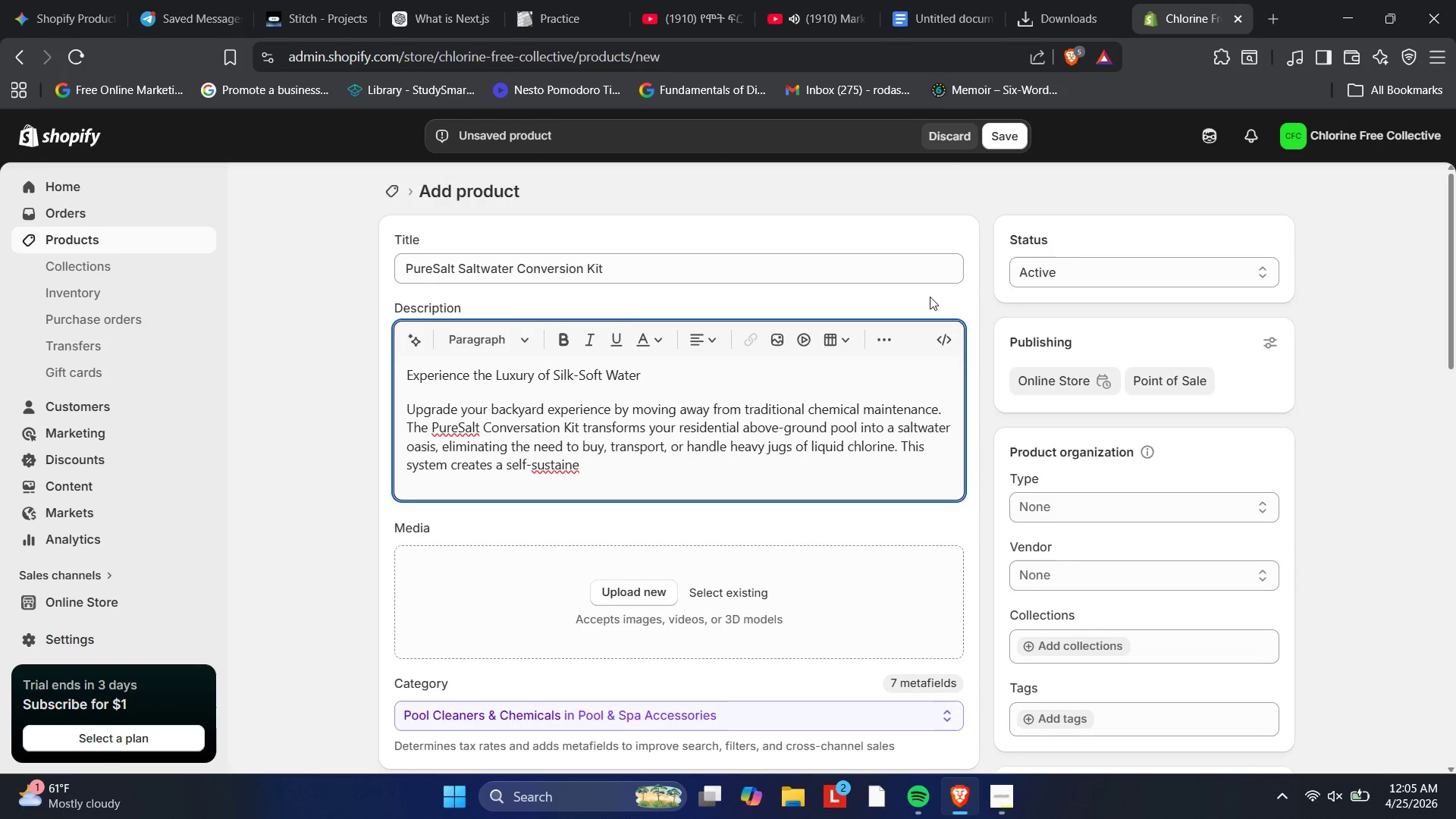 
key(PlayPause)
 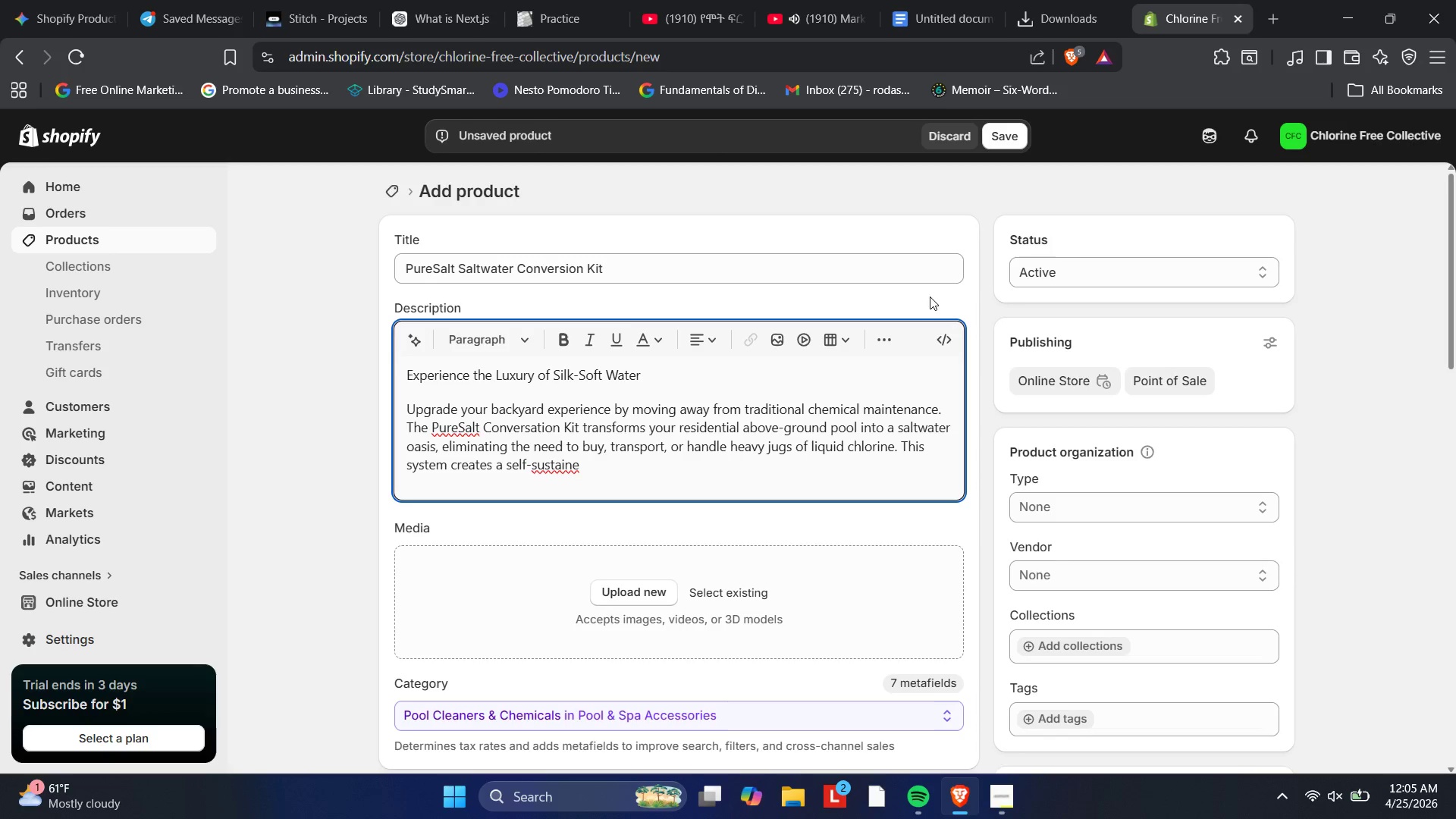 
key(PlayPause)
 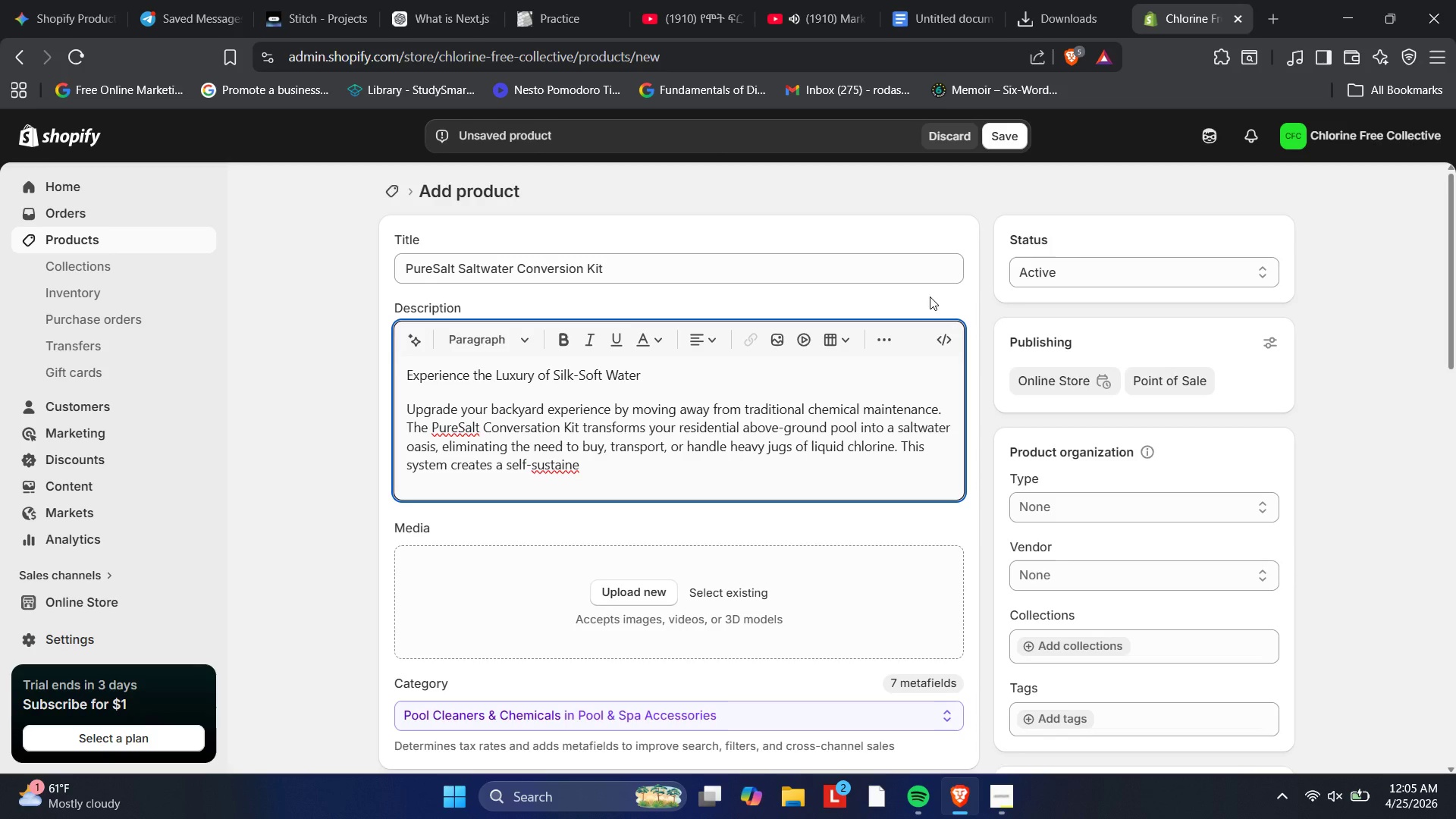 
key(PlayPause)
 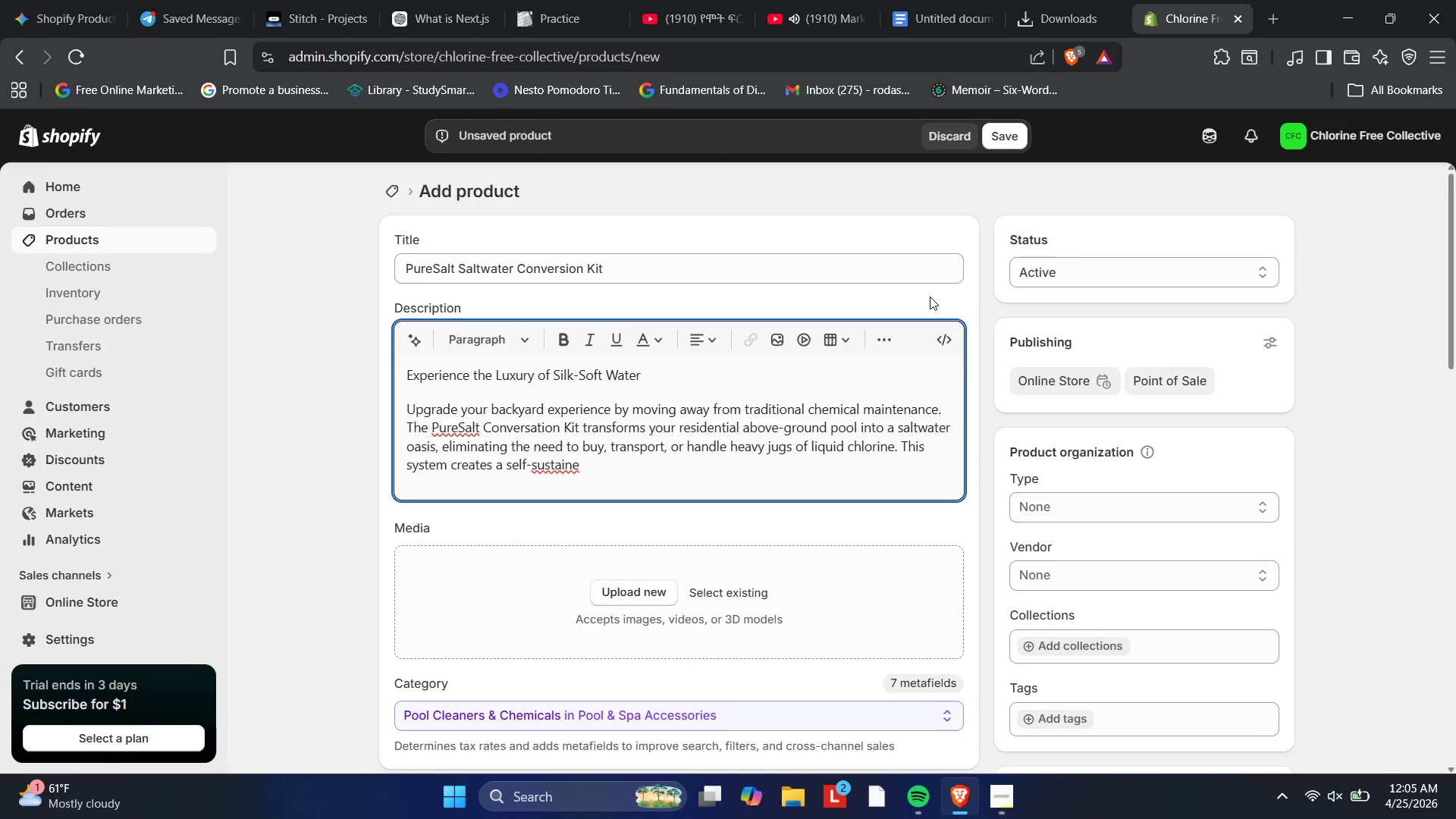 
key(PlayPause)
 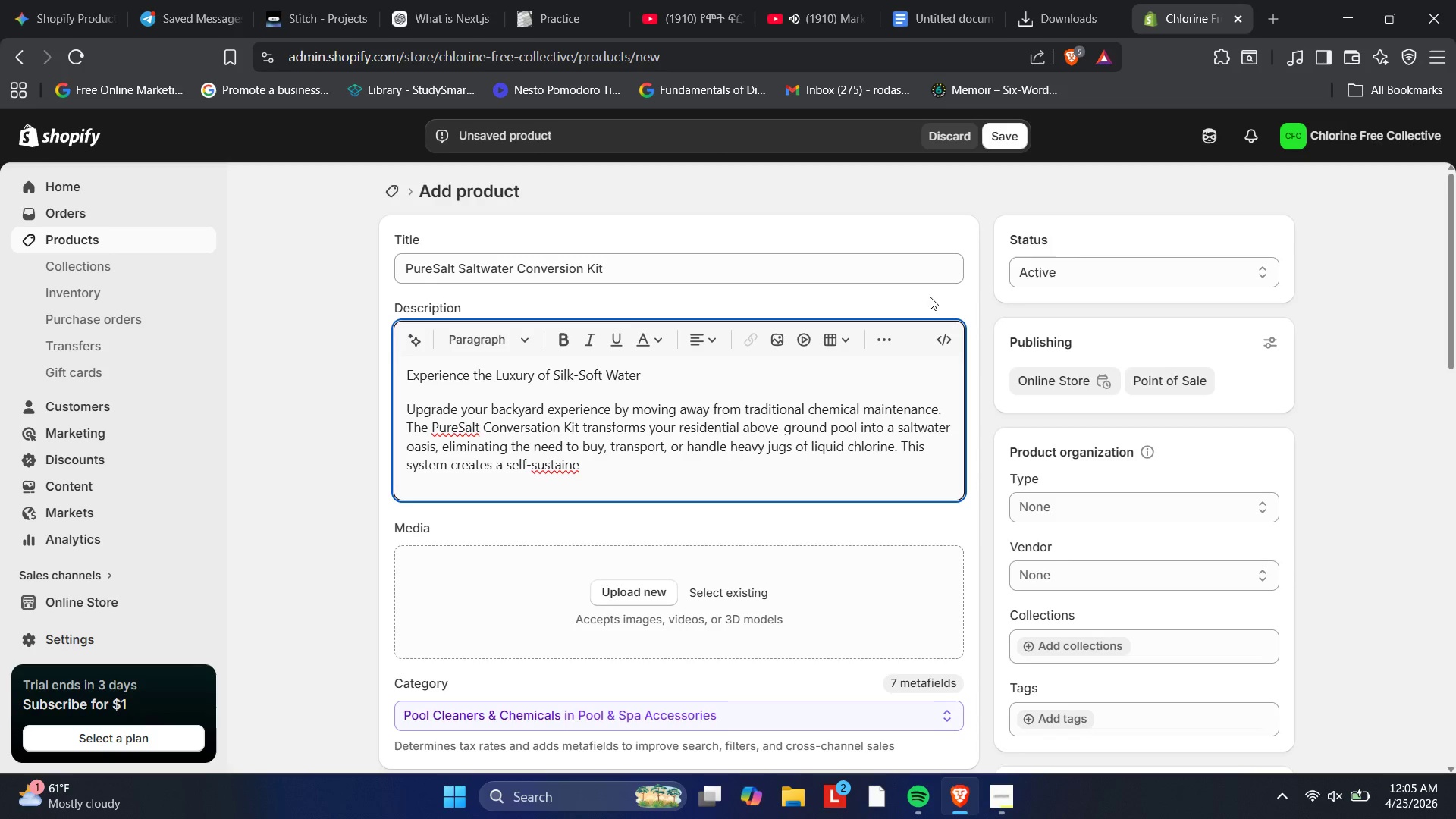 
key(PlayPause)
 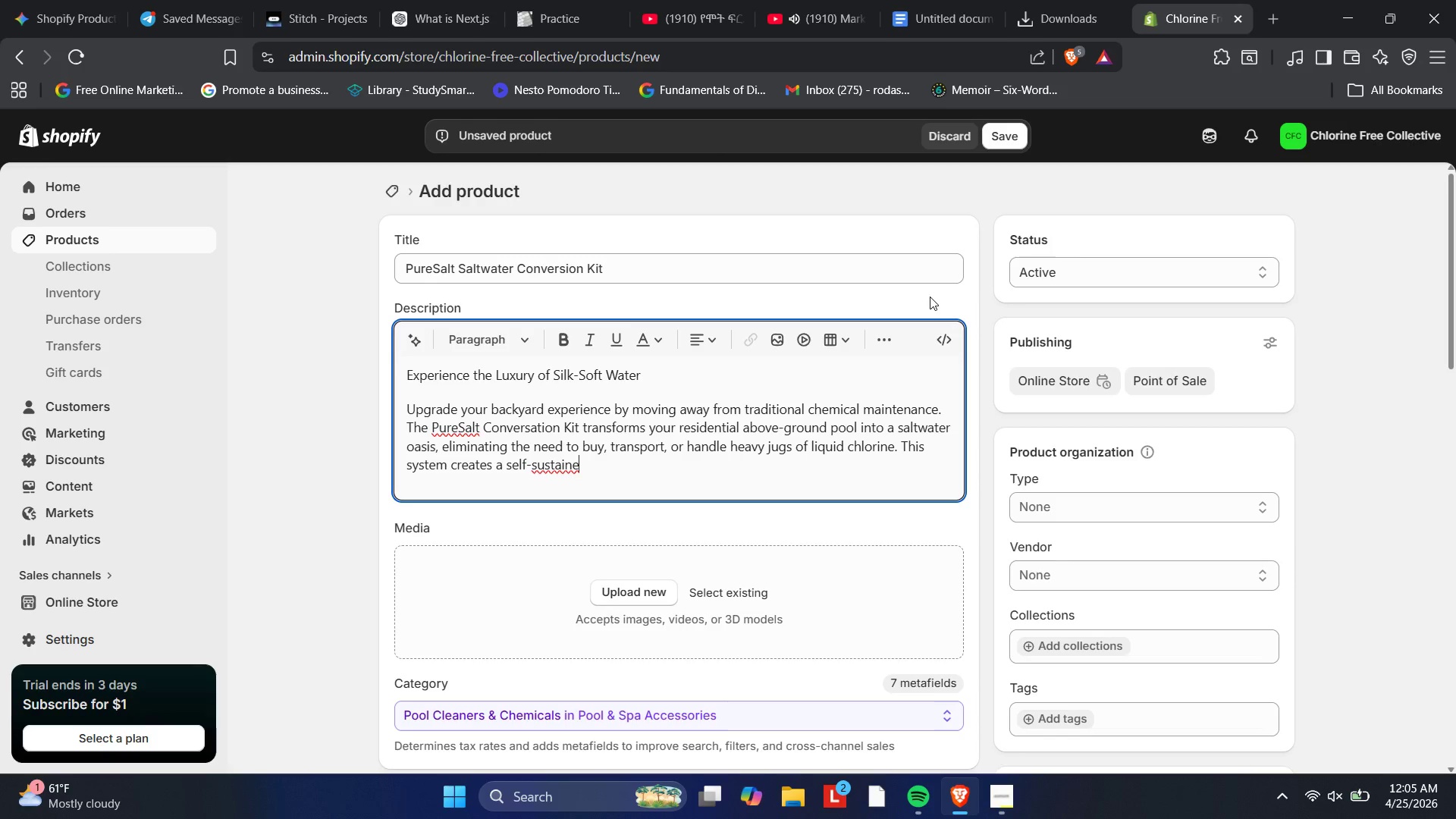 
key(PlayPause)
 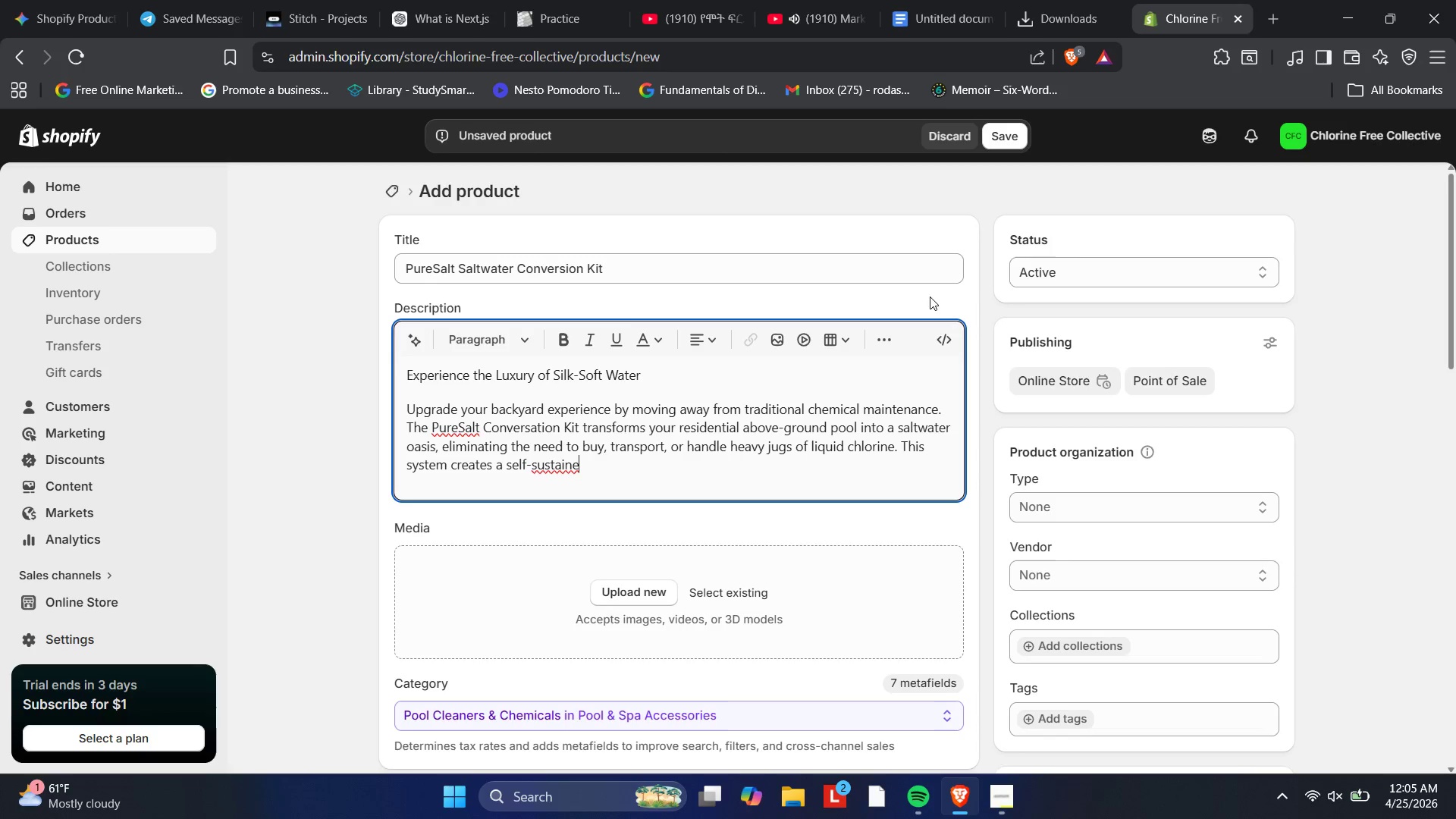 
key(PlayPause)
 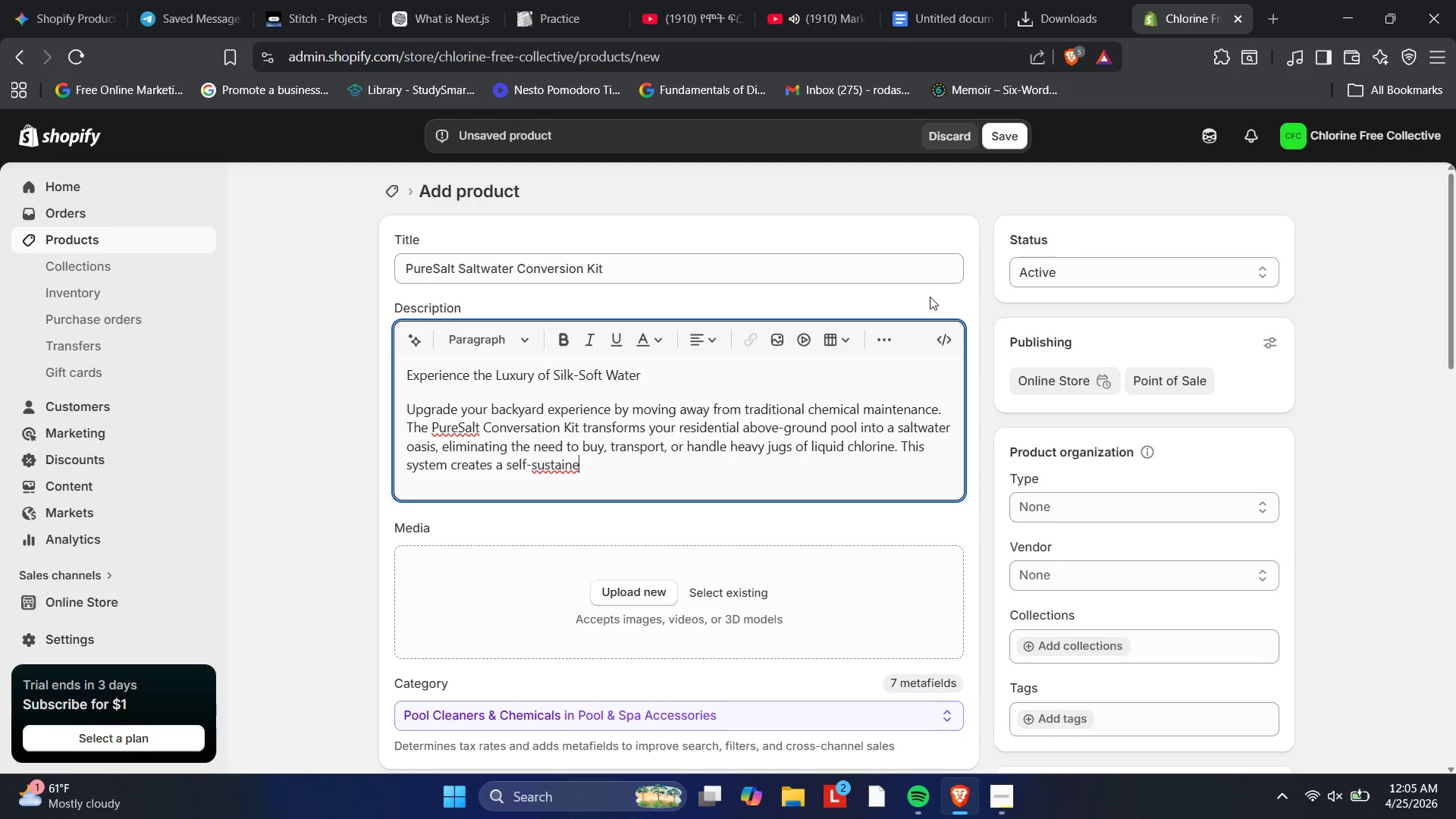 
key(PlayPause)
 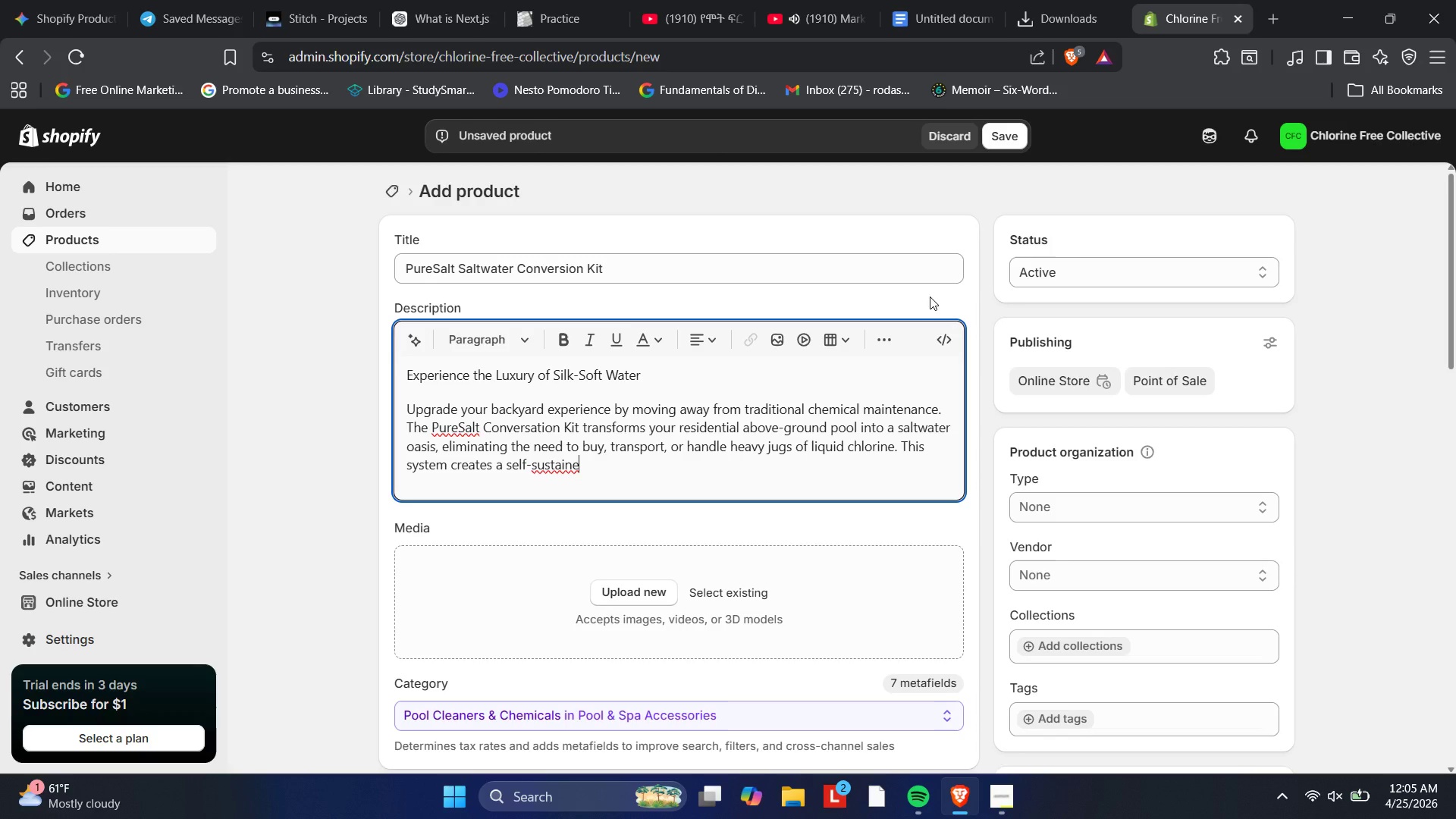 
key(PlayPause)
 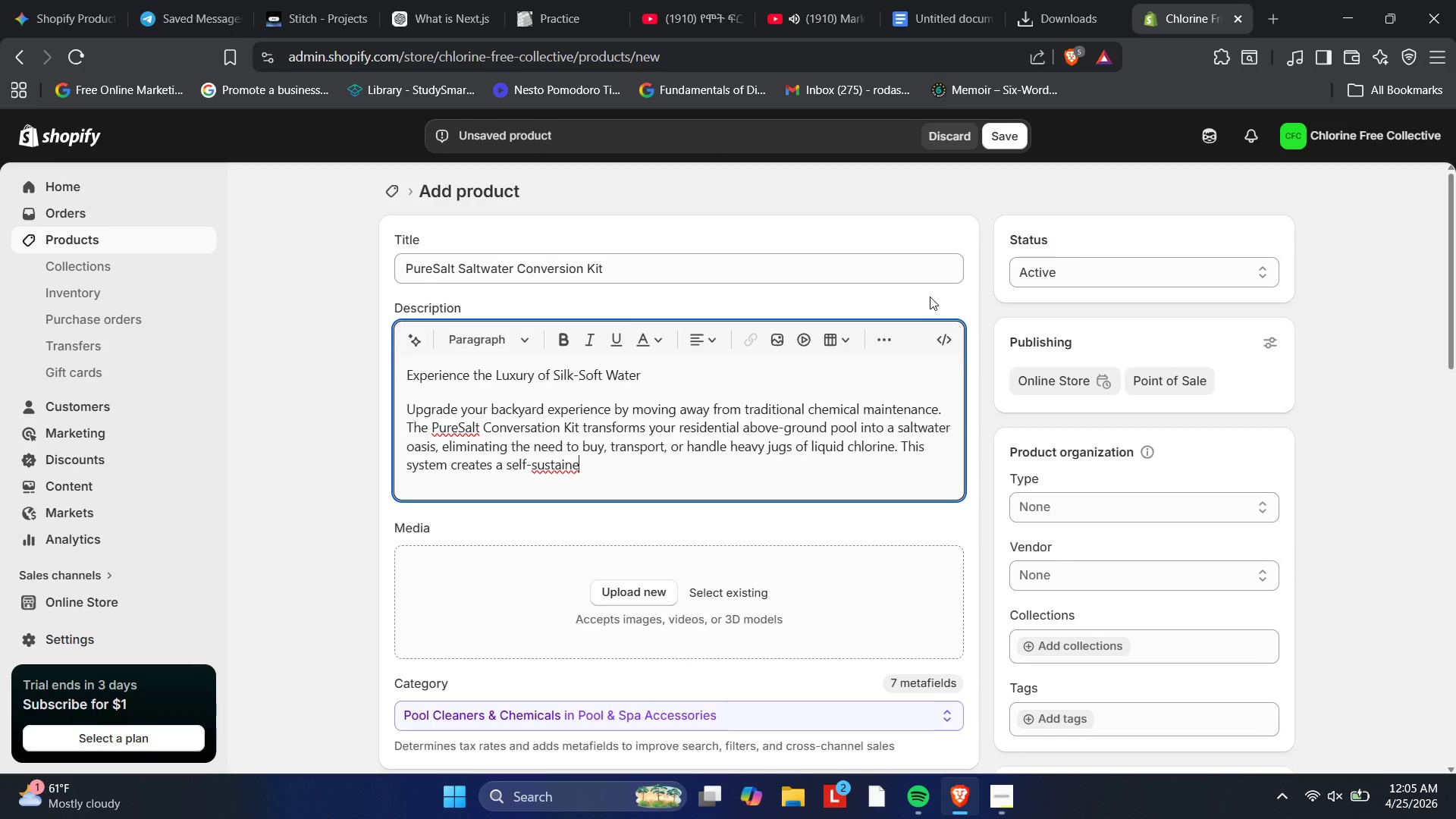 
key(PlayPause)
 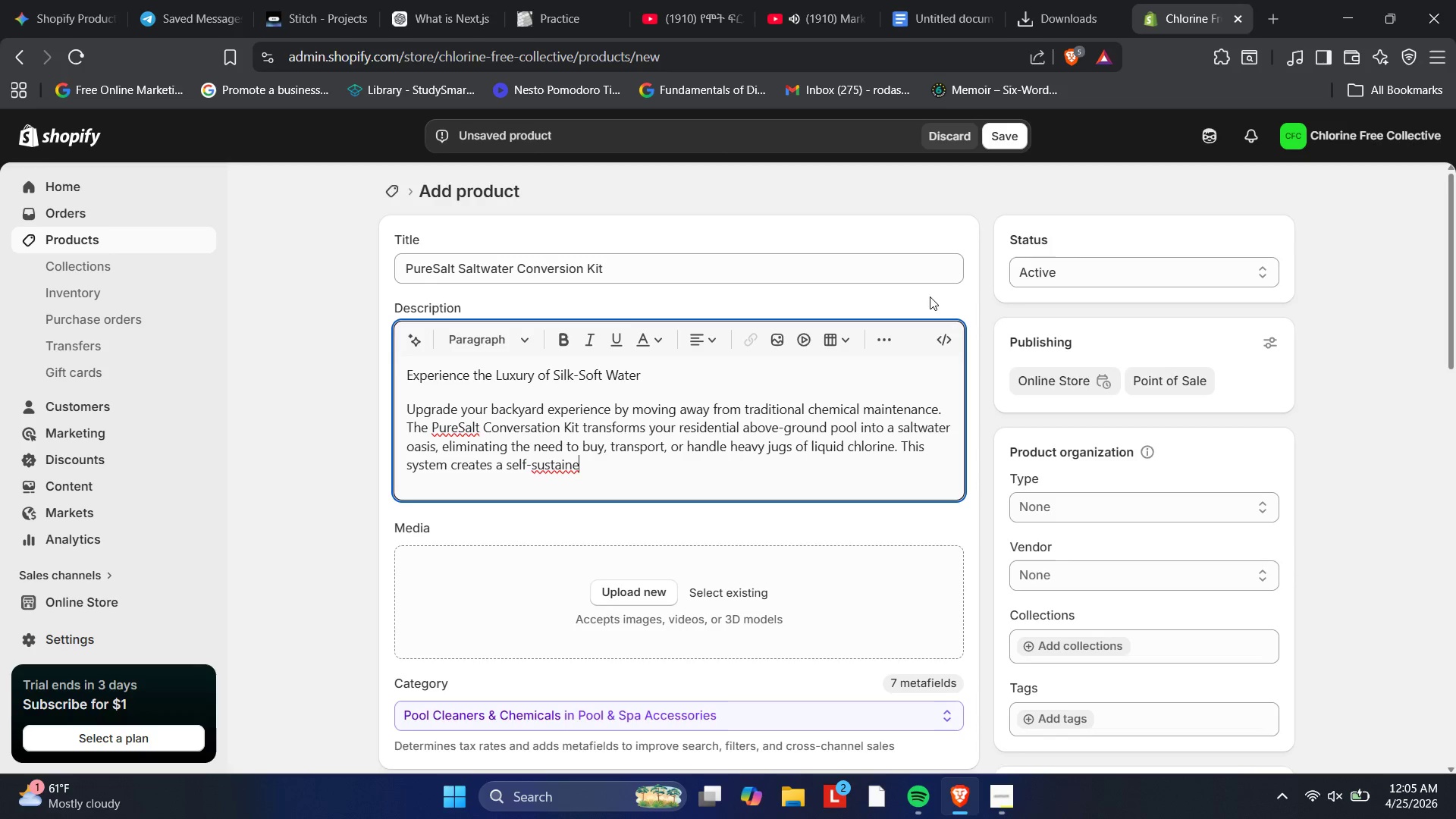 
key(PlayPause)
 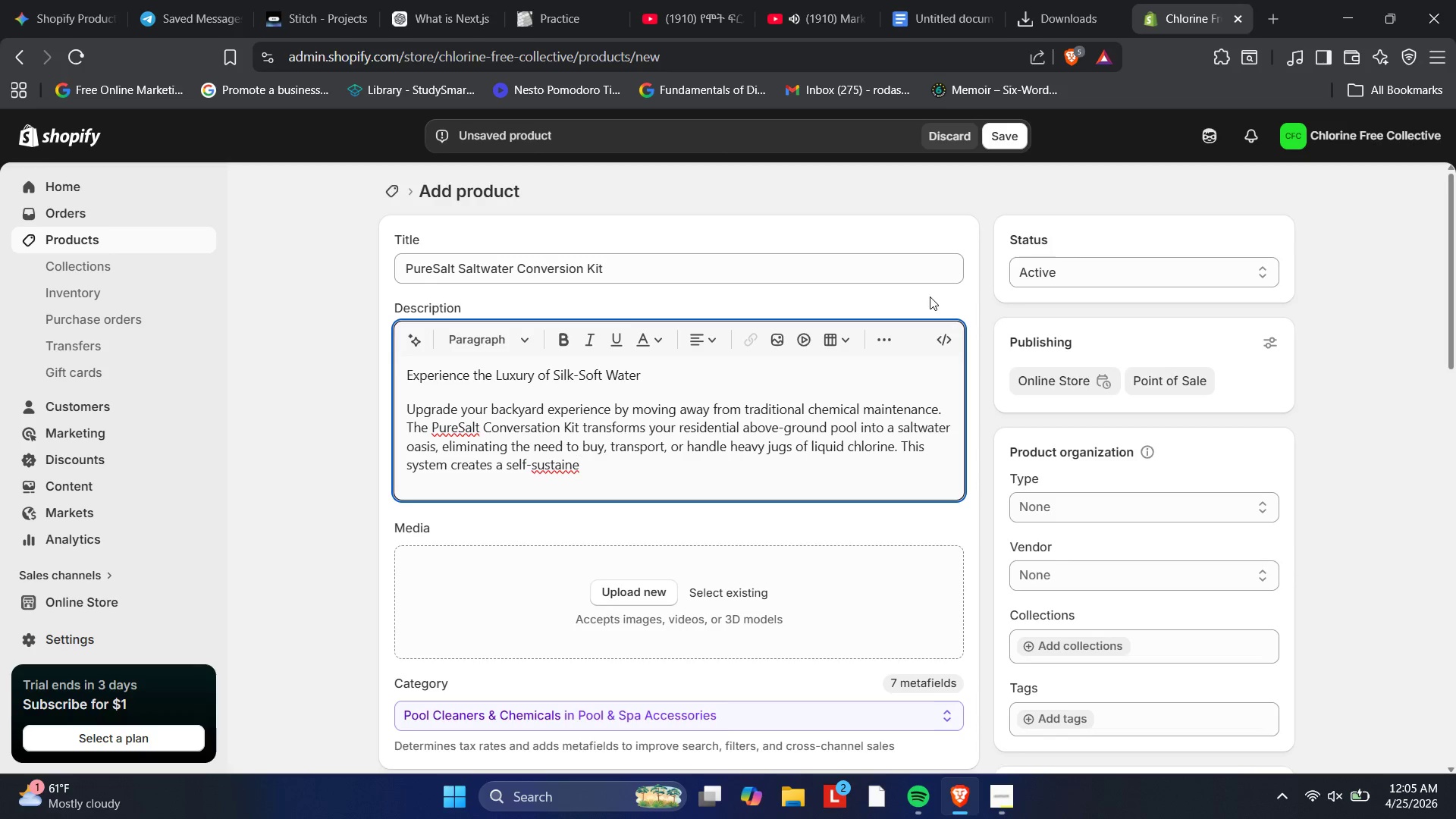 
key(PlayPause)
 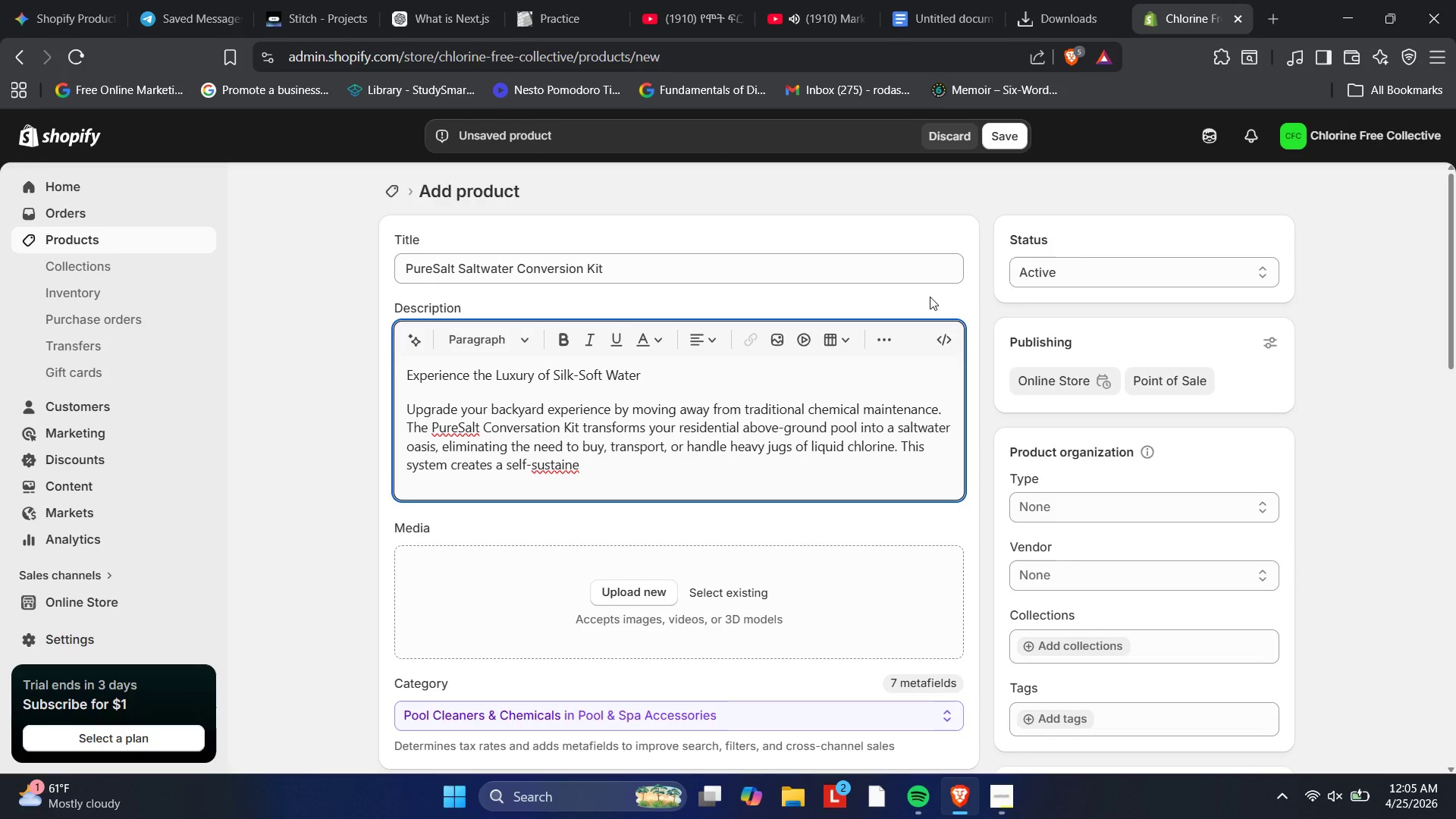 
key(PlayPause)
 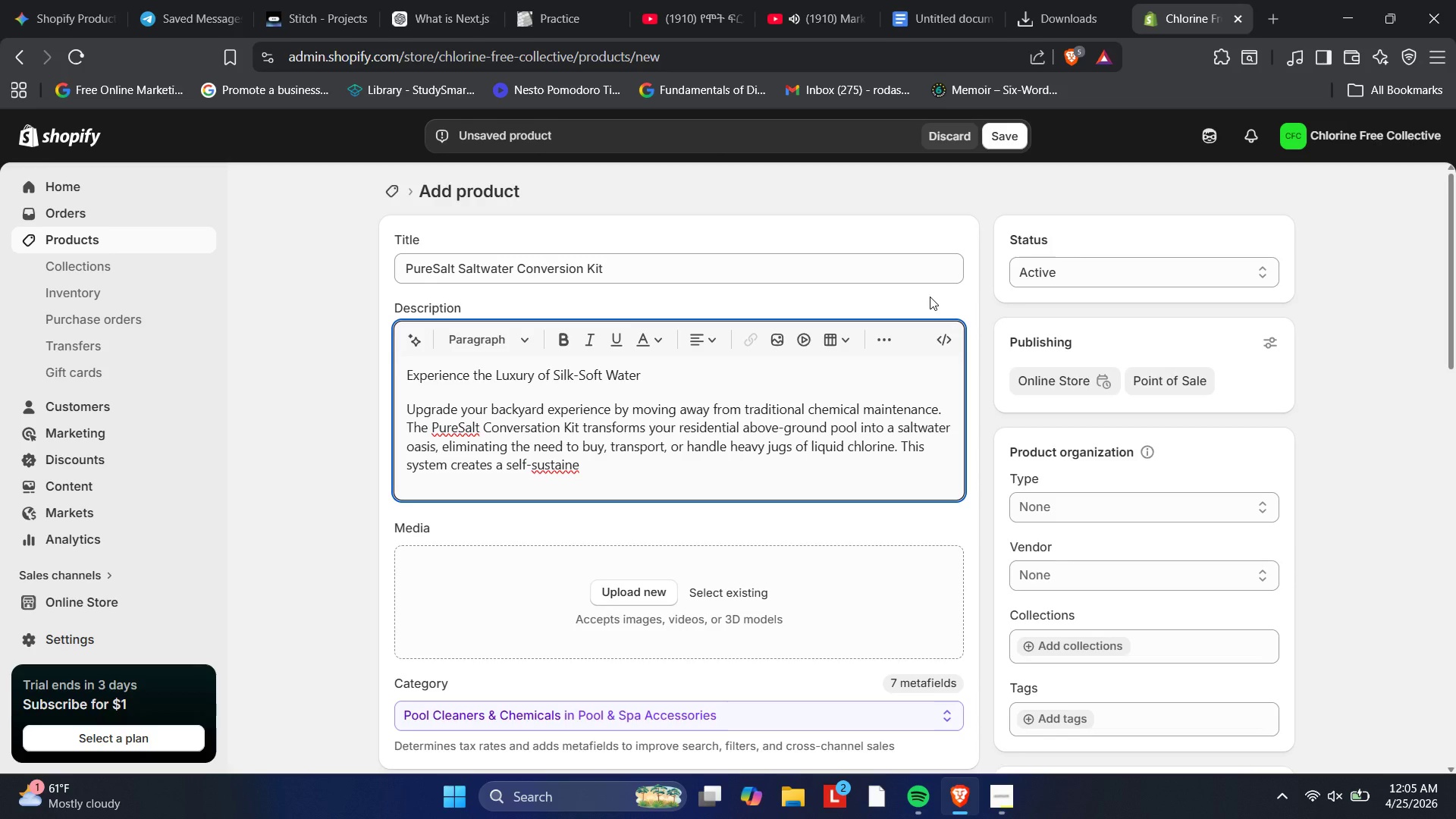 
key(PlayPause)
 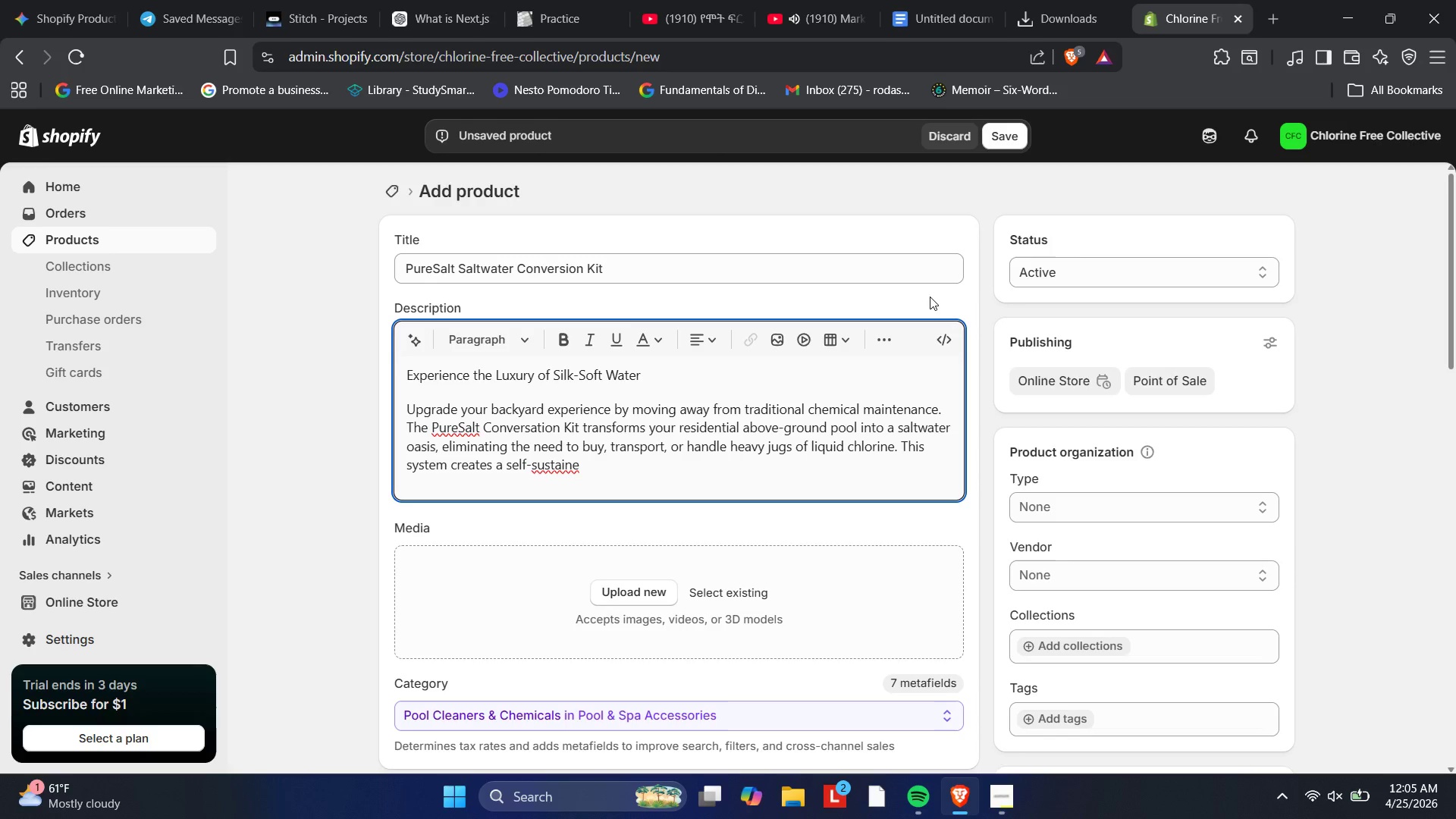 
key(PlayPause)
 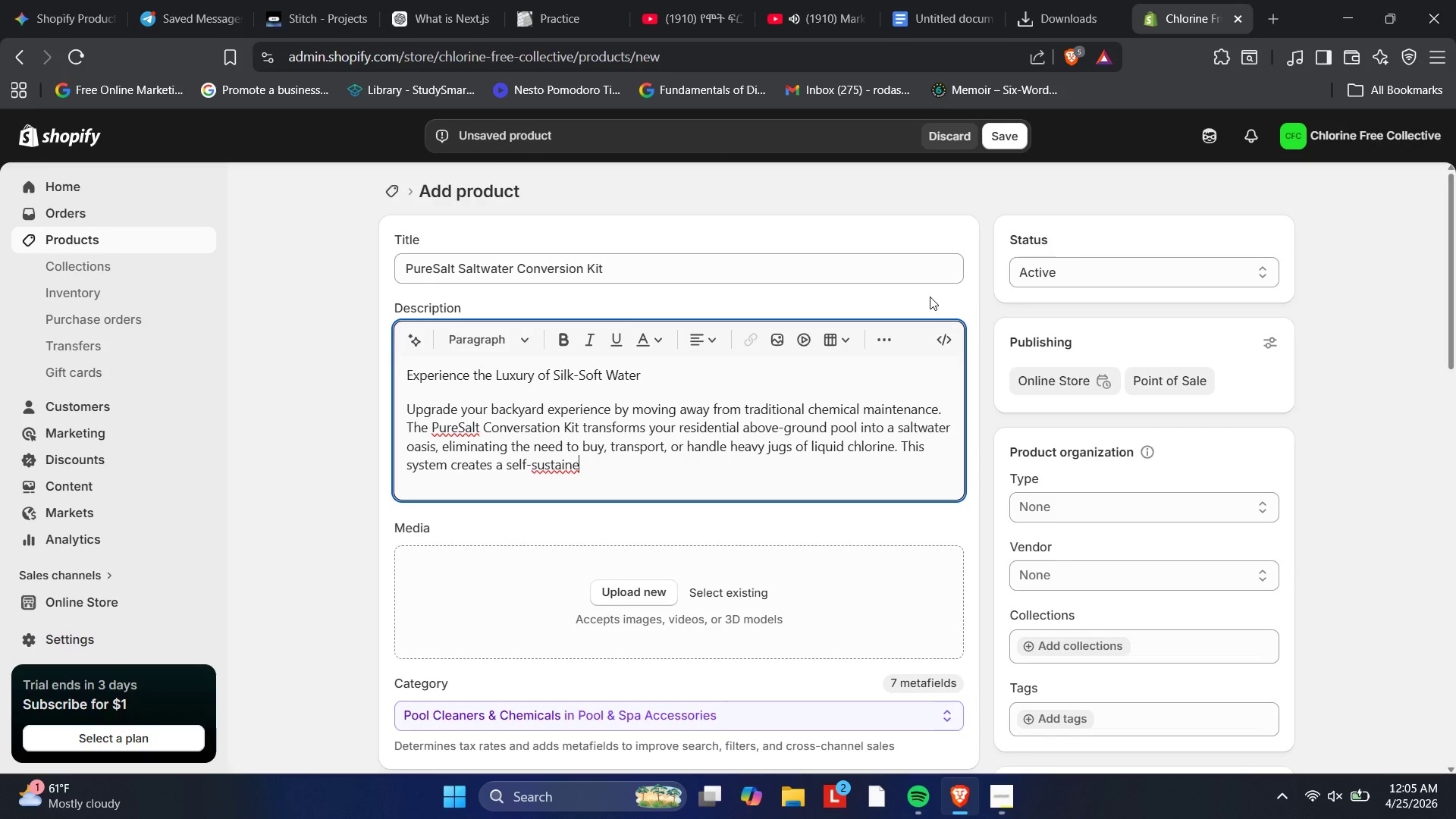 
key(PlayPause)
 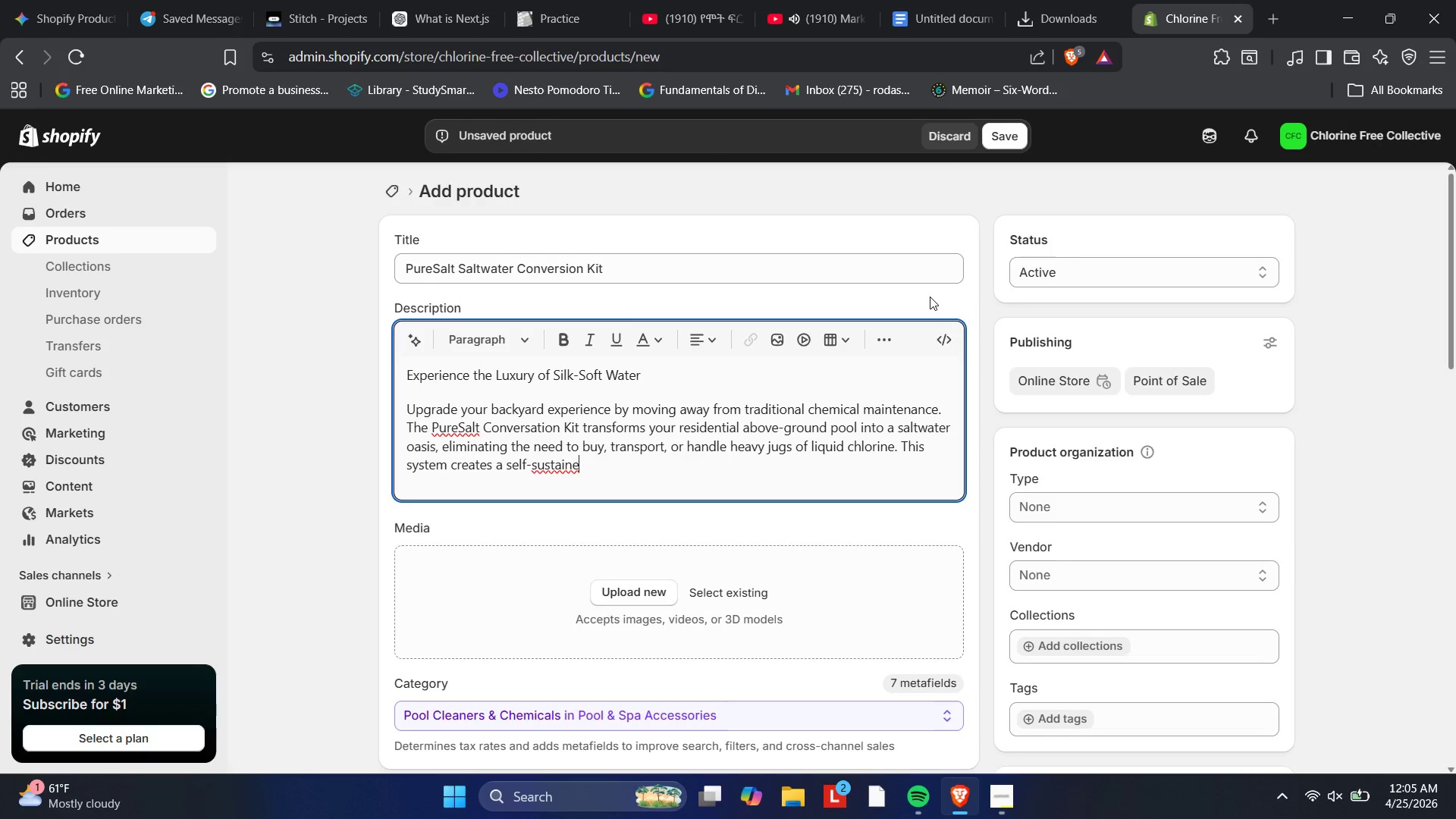 
key(PlayPause)
 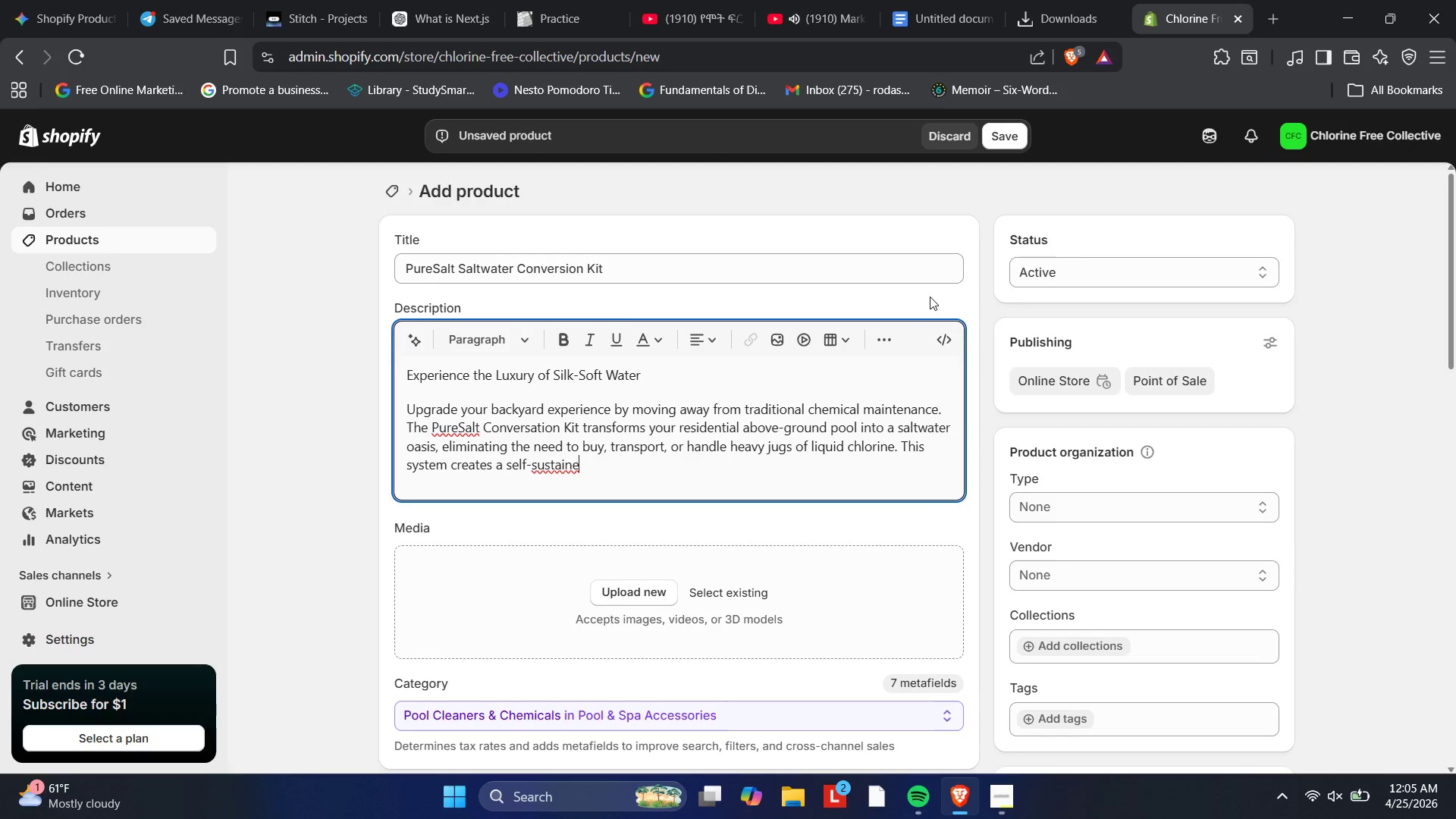 
key(PlayPause)
 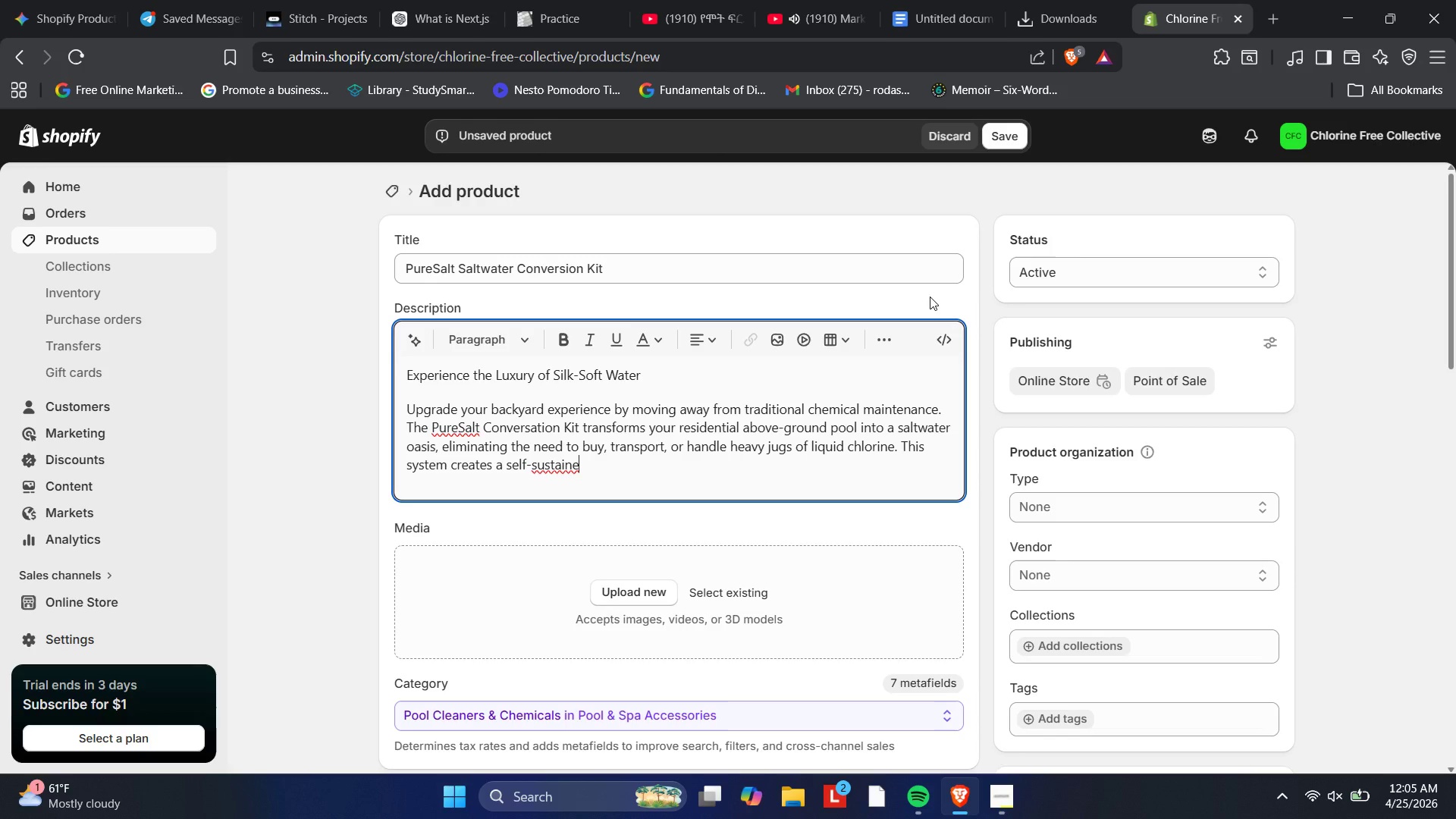 
key(PlayPause)
 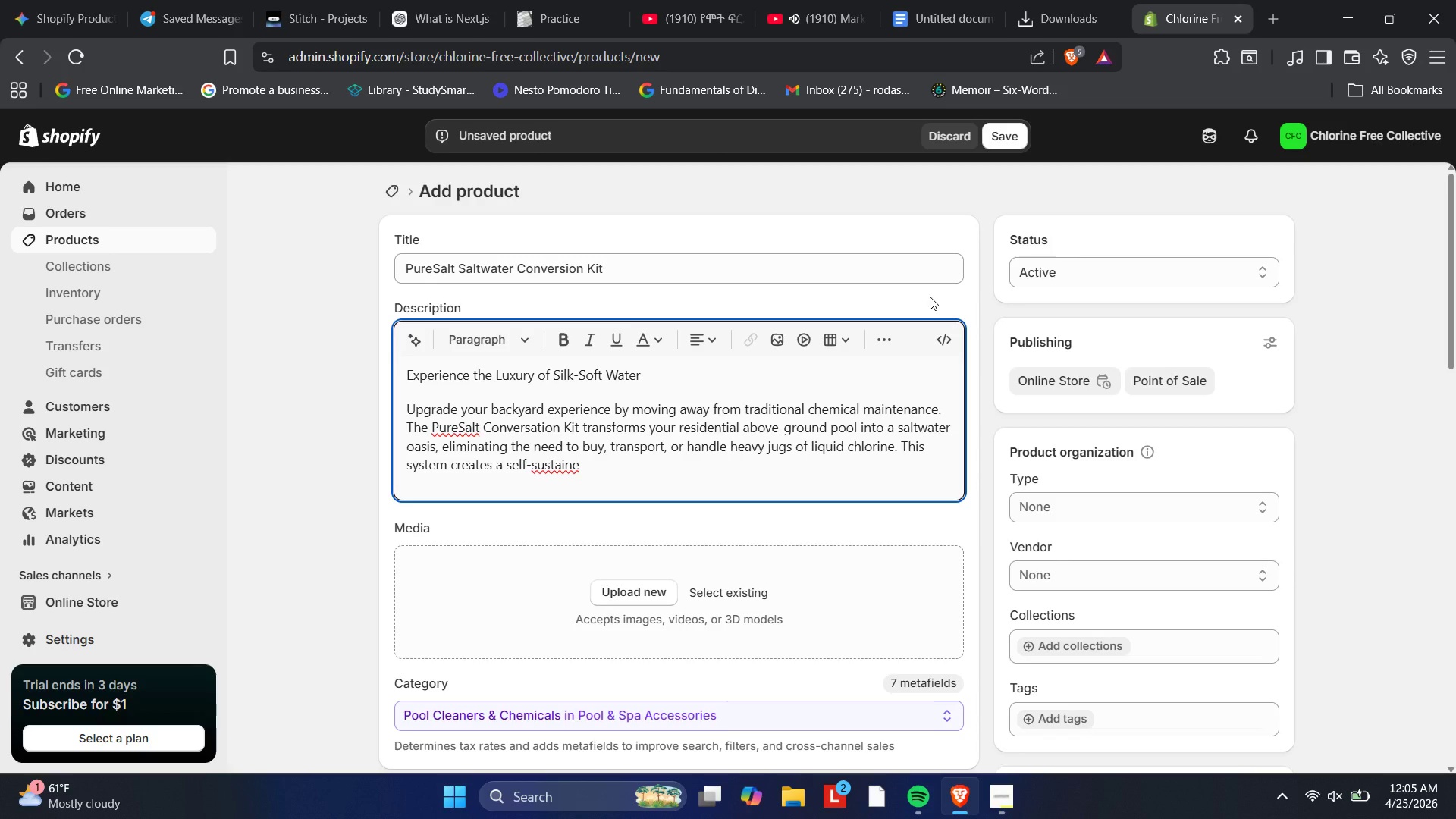 
key(PlayPause)
 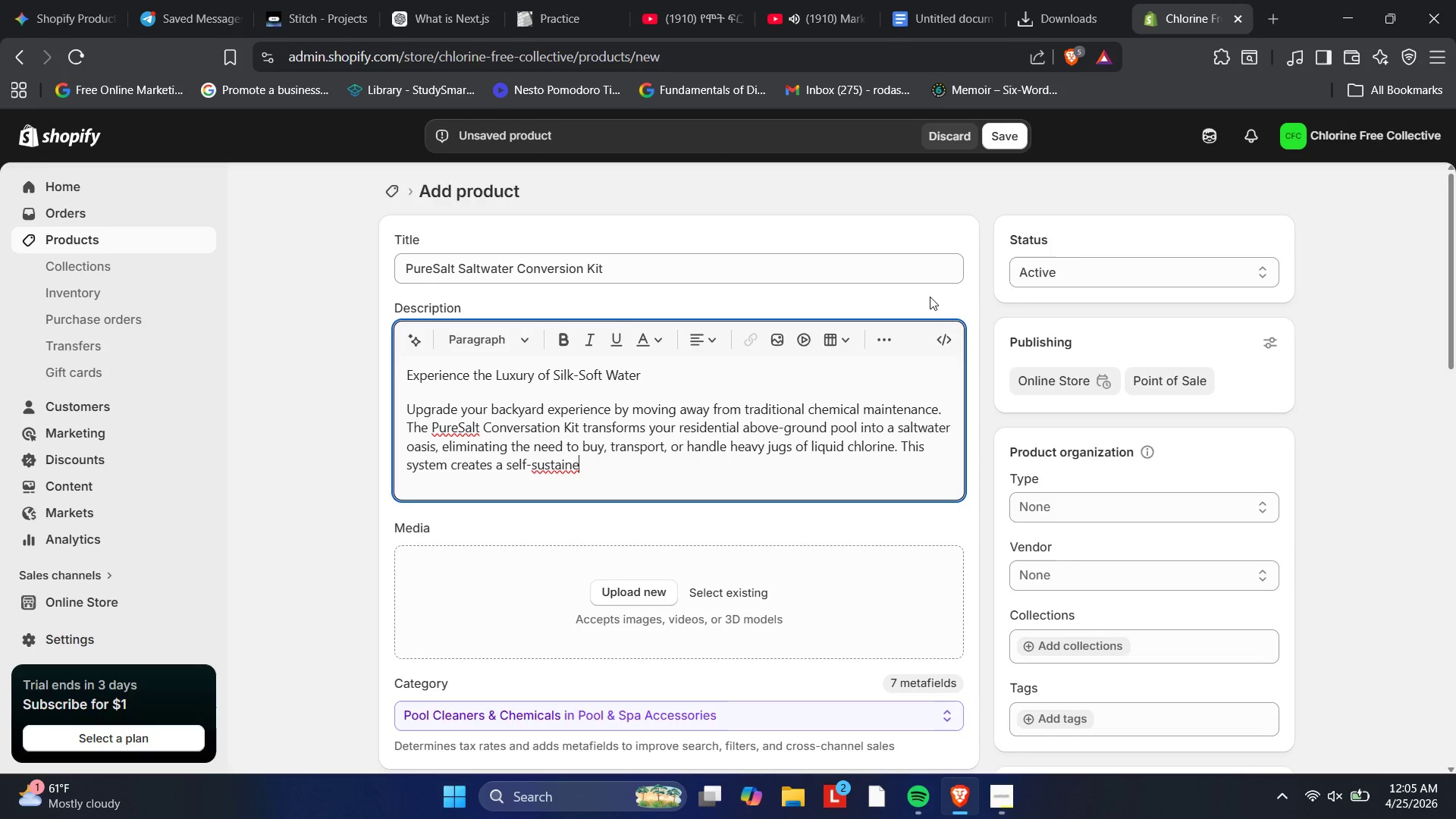 
key(PlayPause)
 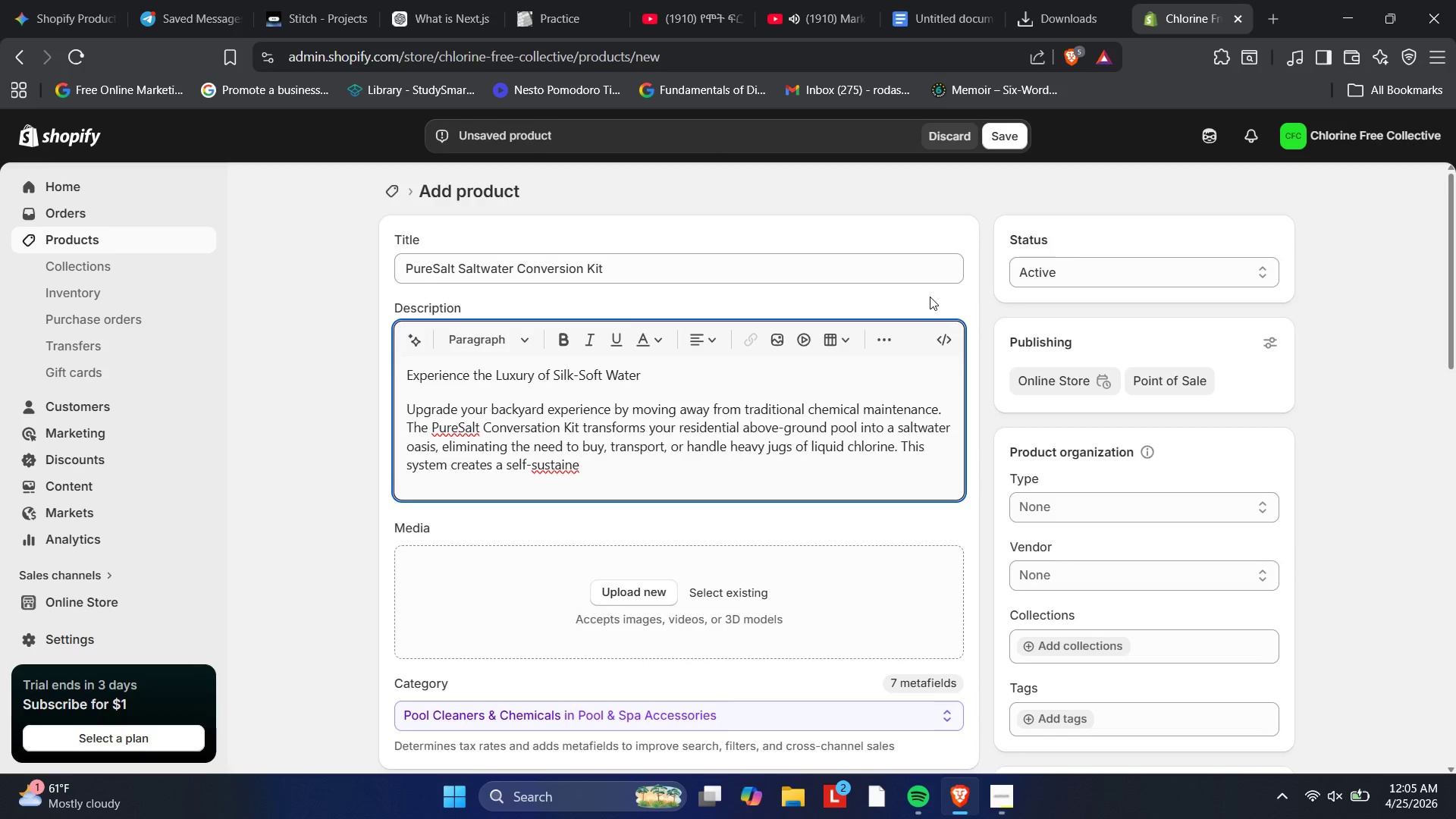 
key(PlayPause)
 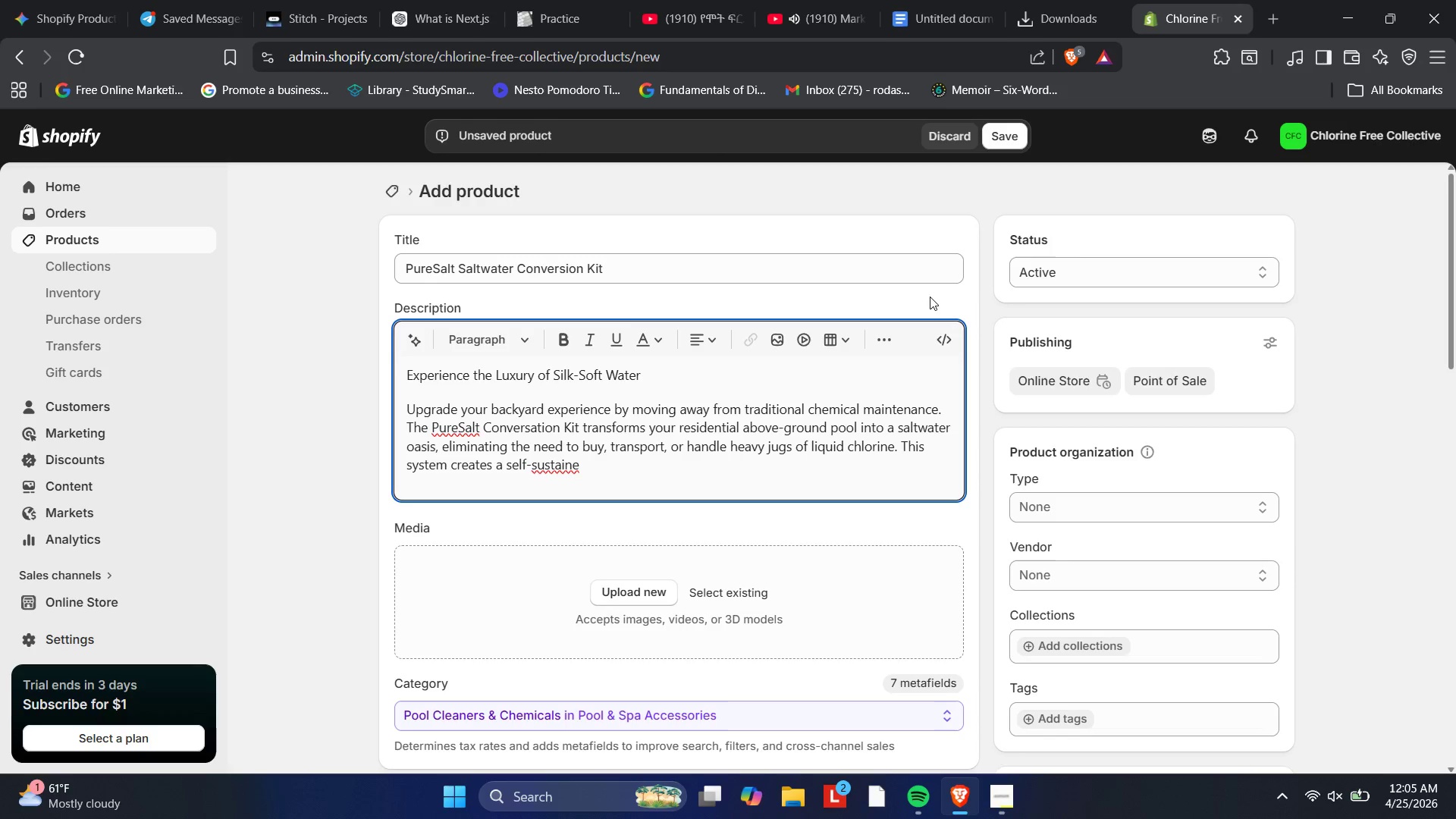 
key(PlayPause)
 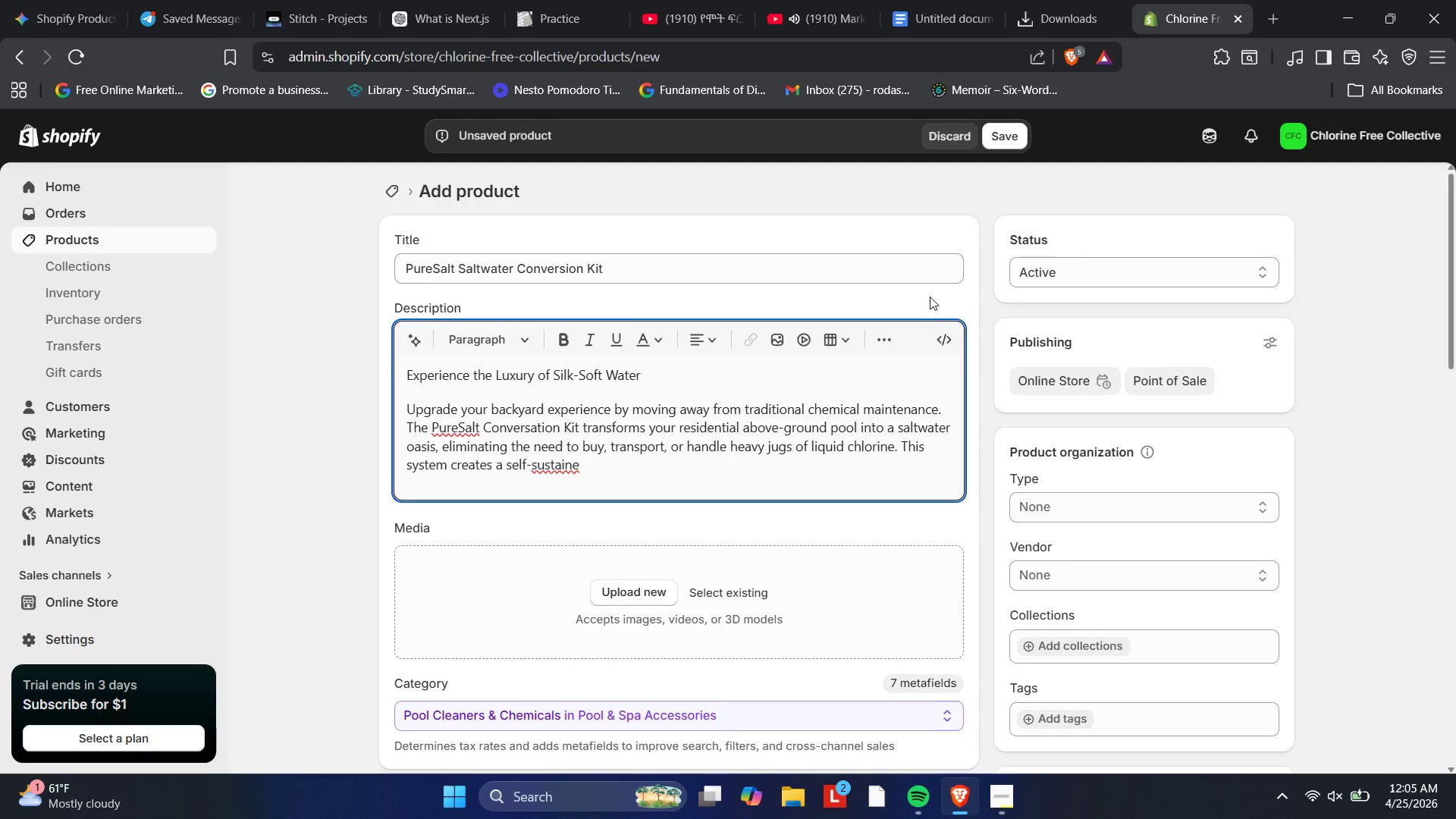 
key(PlayPause)
 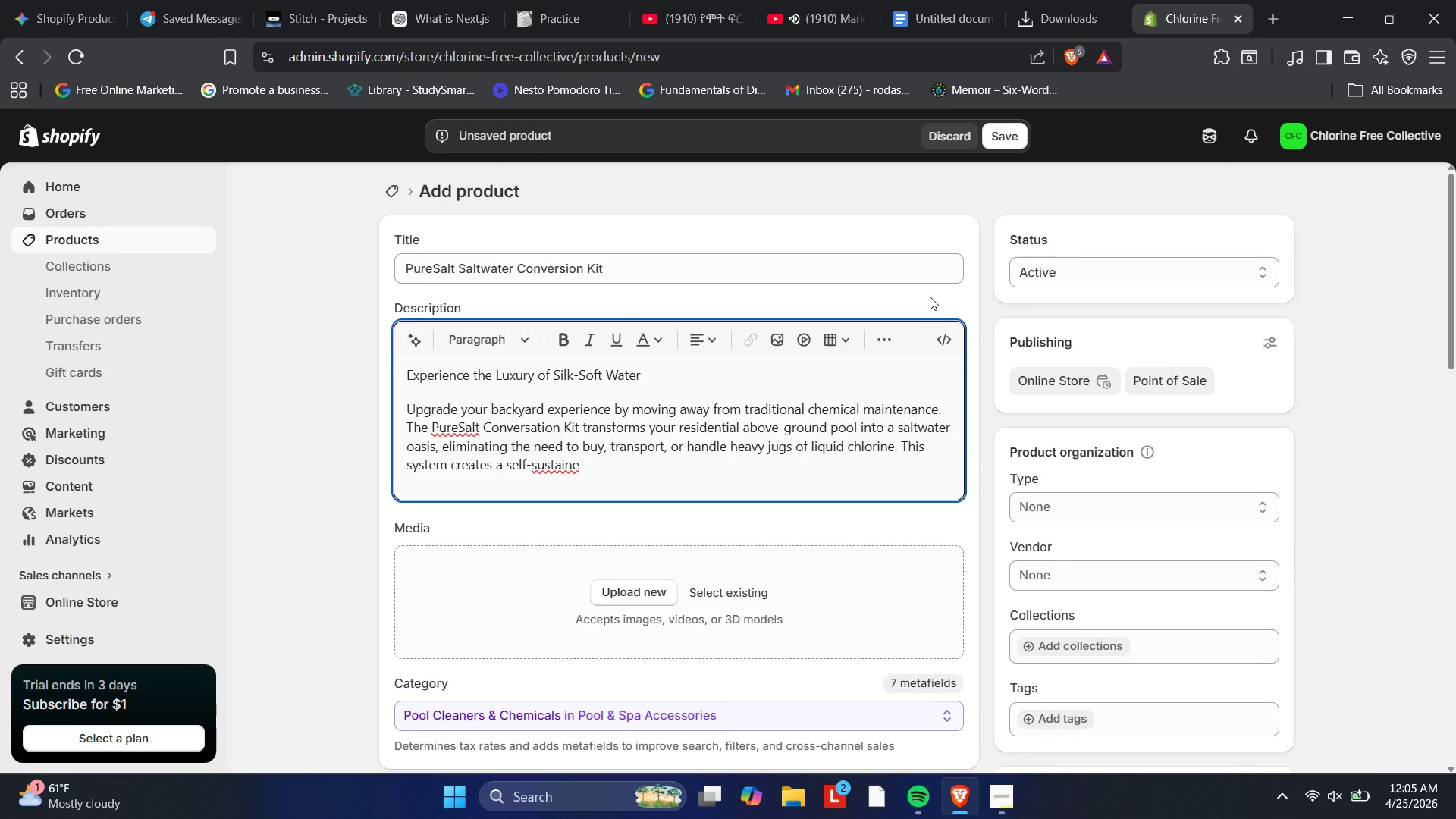 
key(PlayPause)
 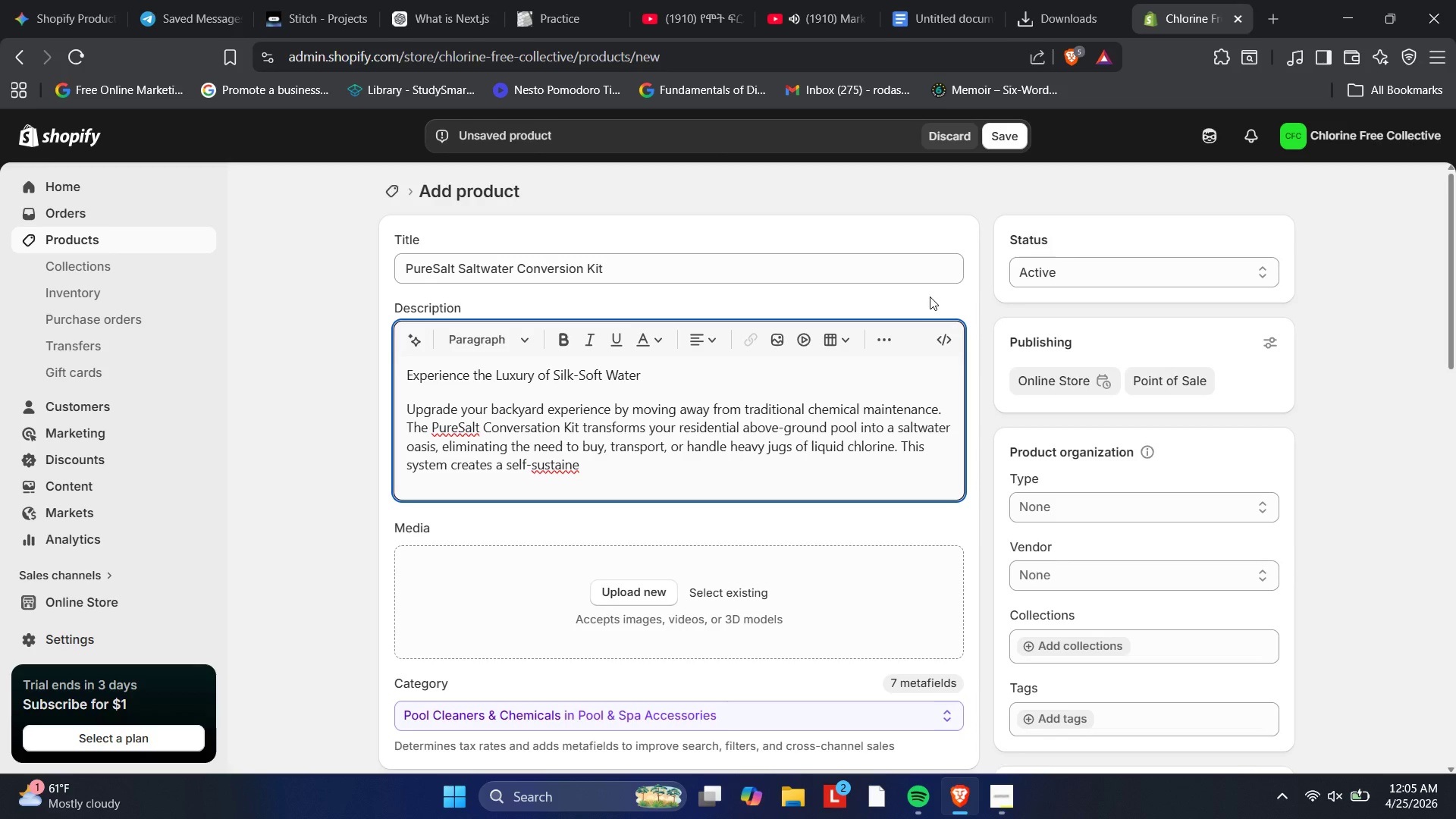 
key(PlayPause)
 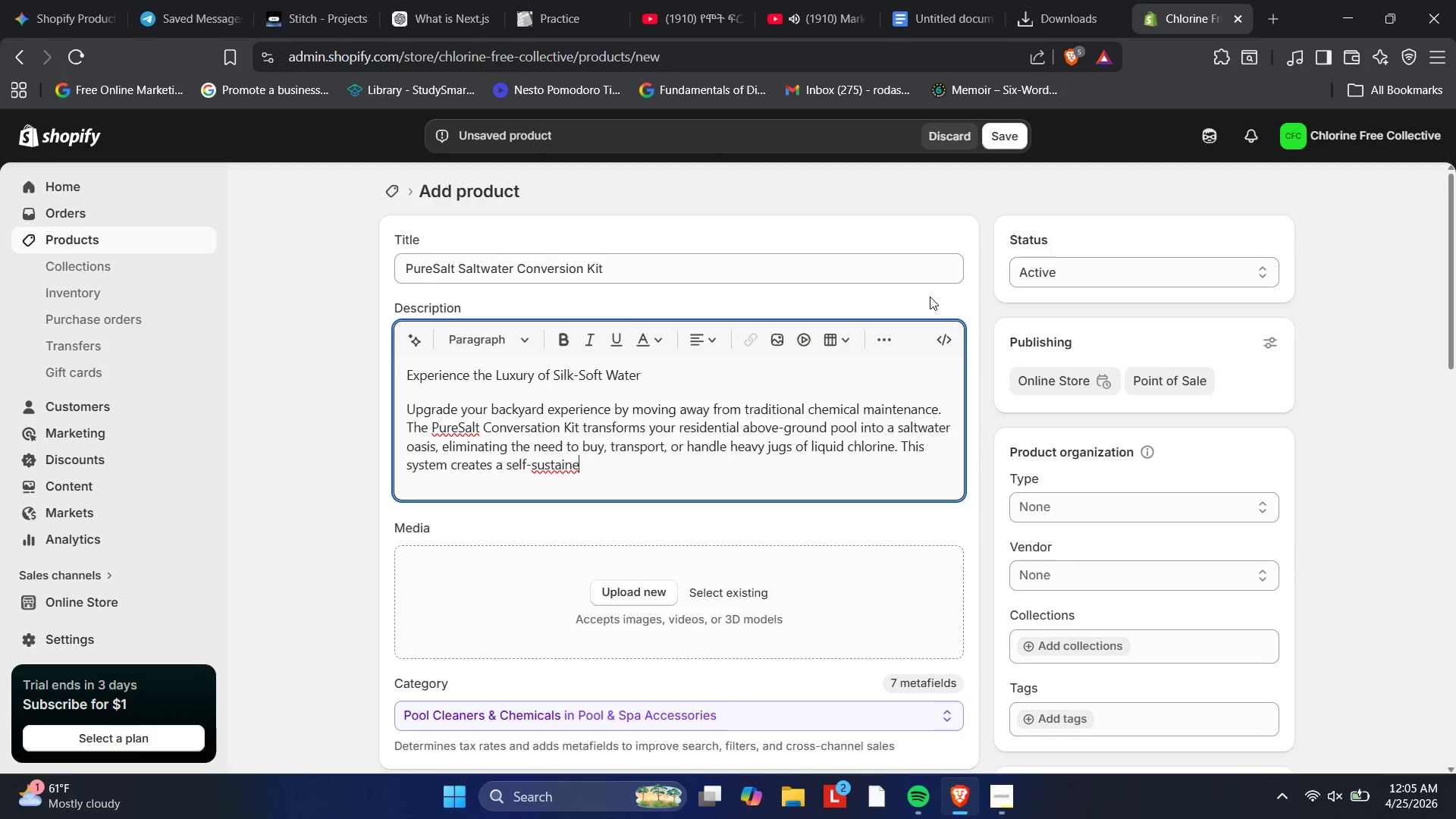 
key(PlayPause)
 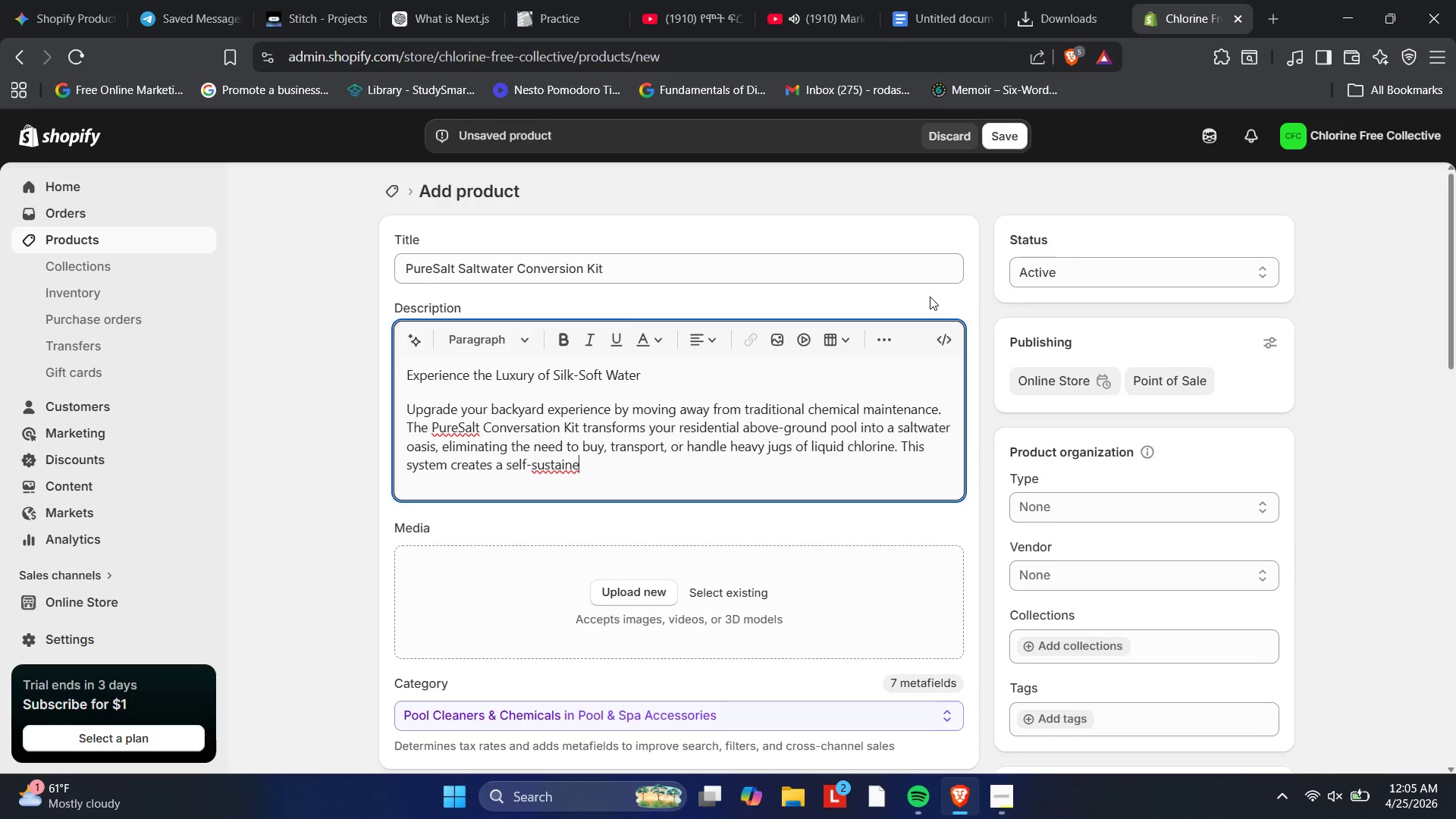 
key(PlayPause)
 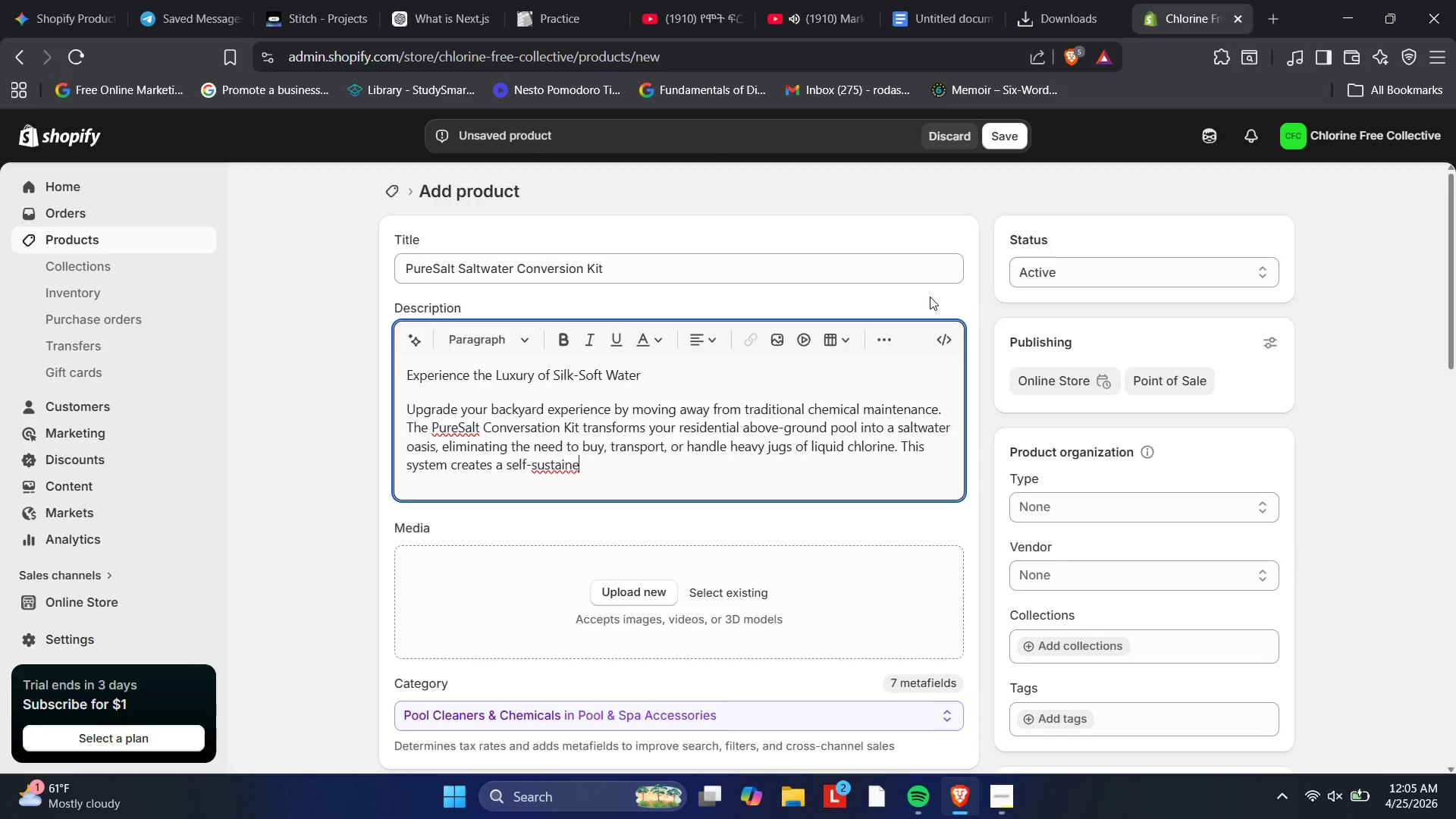 
key(PlayPause)
 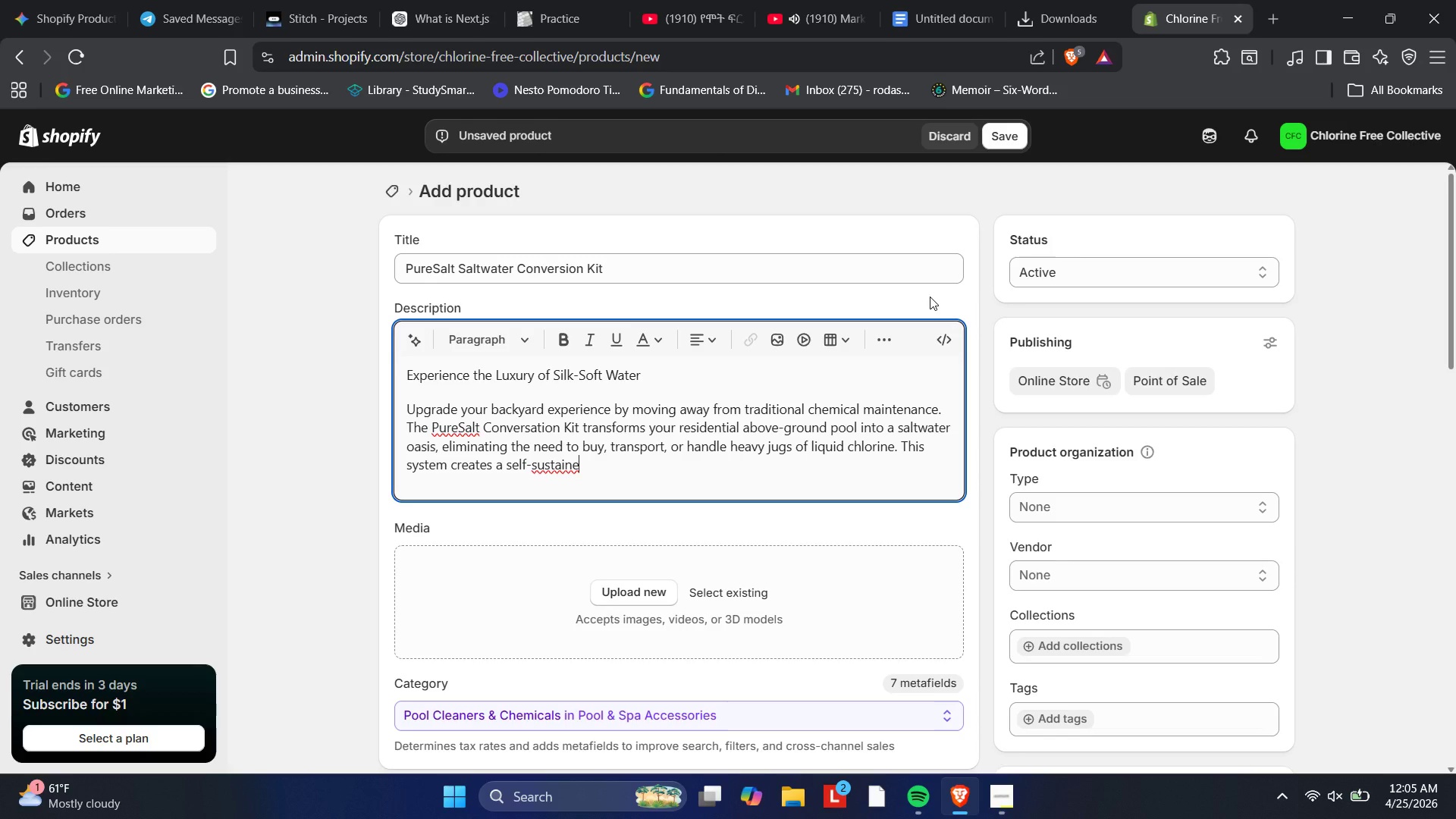 
key(PlayPause)
 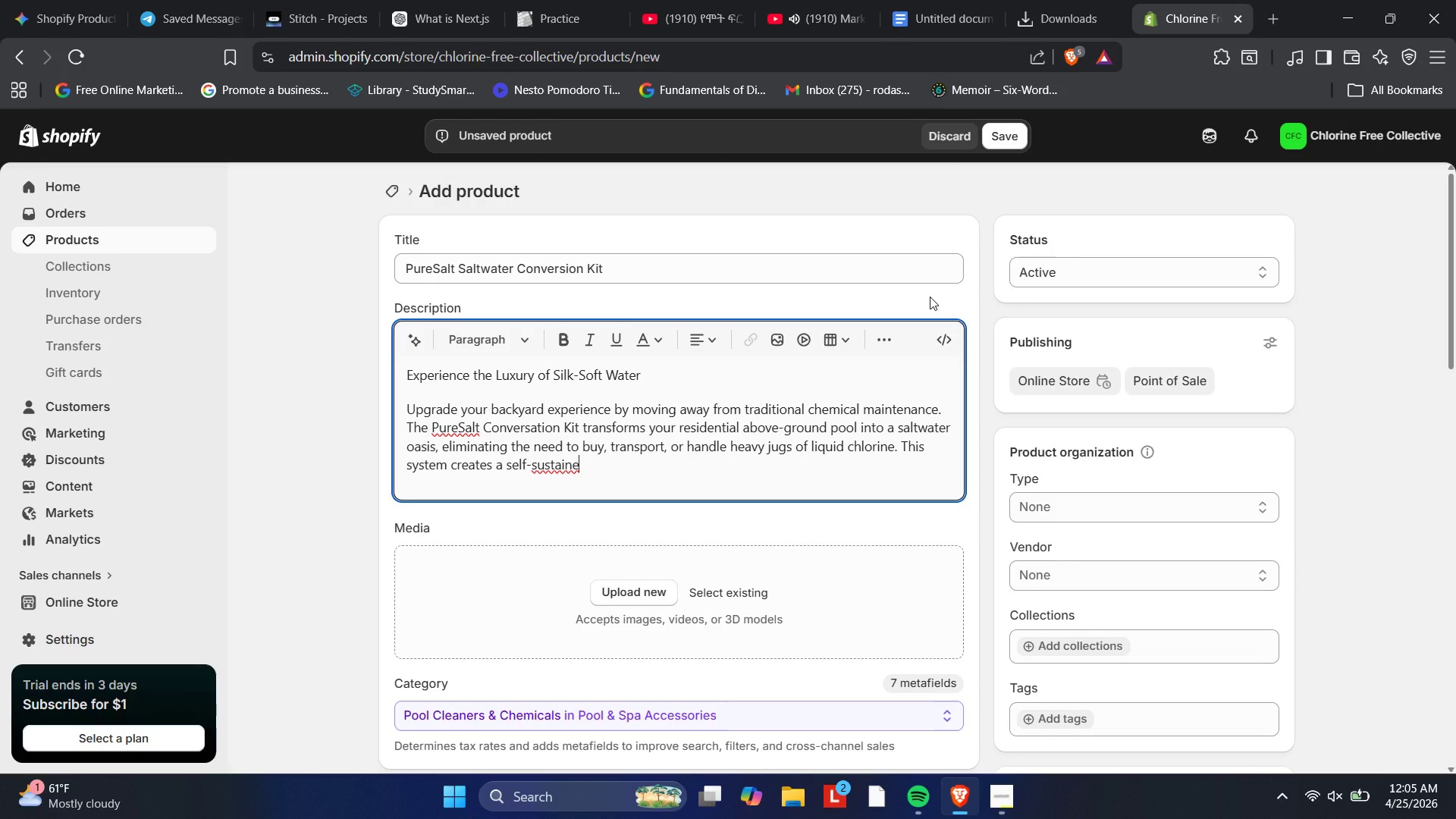 
key(PlayPause)
 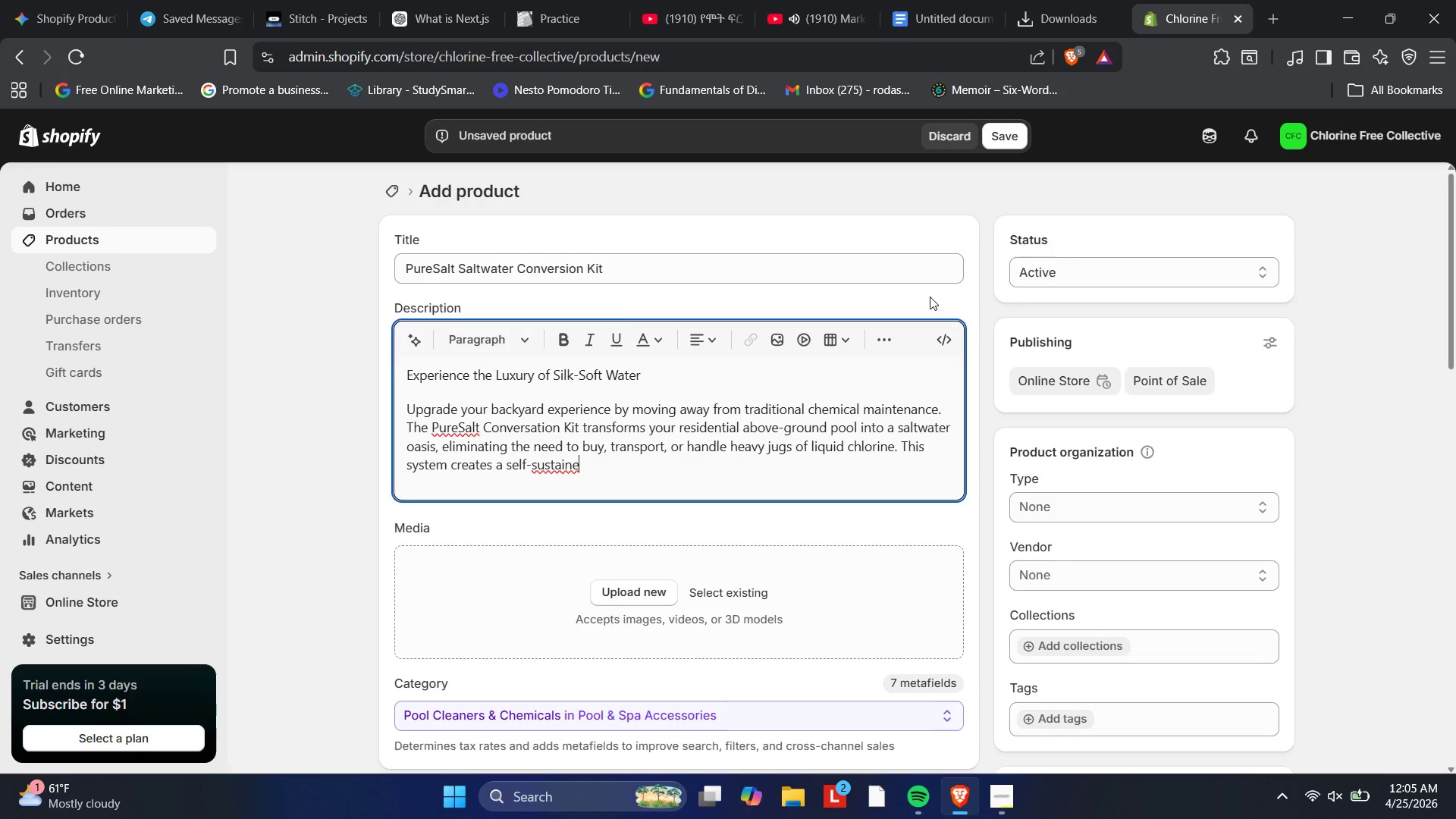 
key(PlayPause)
 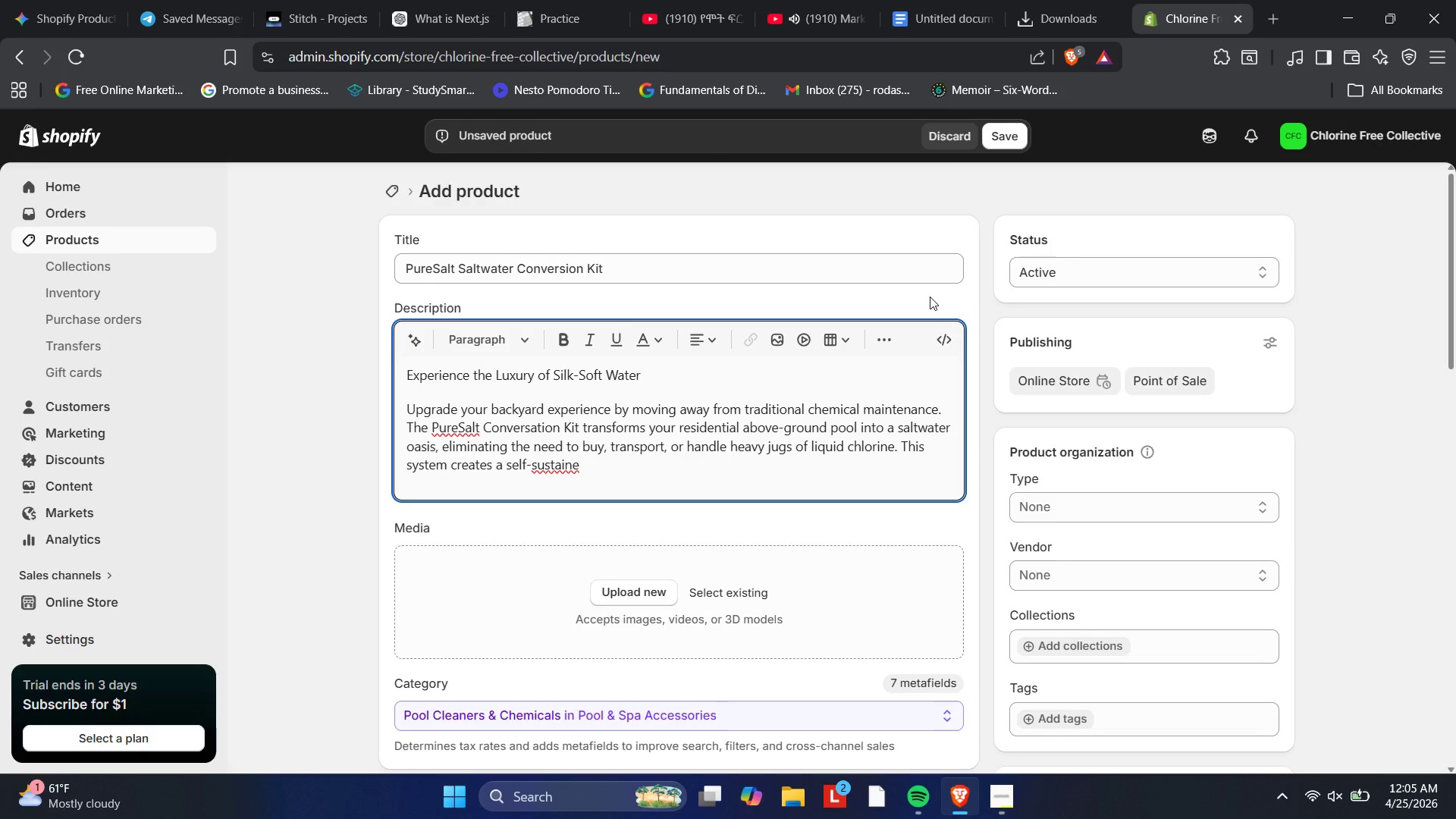 
key(PlayPause)
 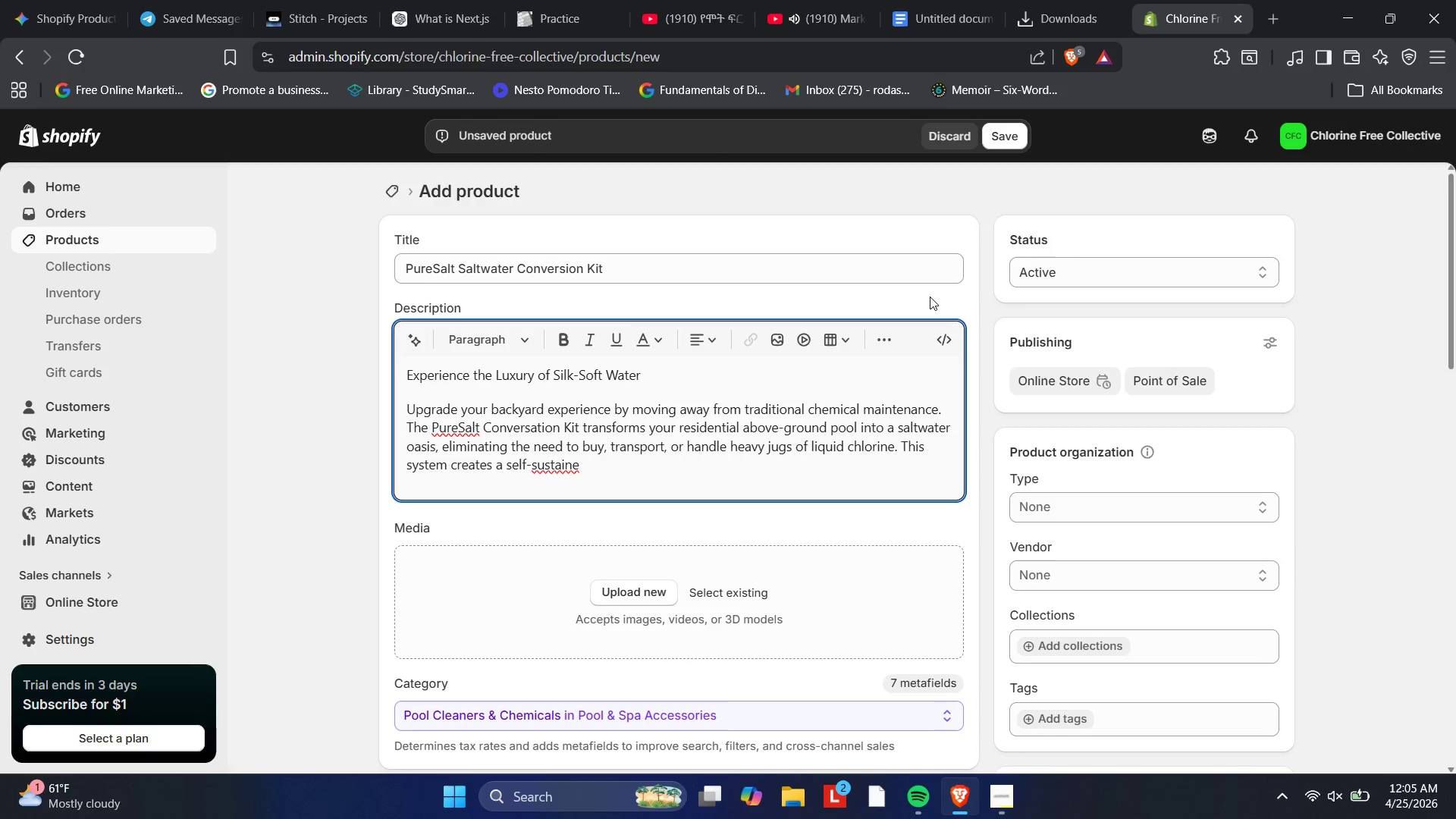 
key(PlayPause)
 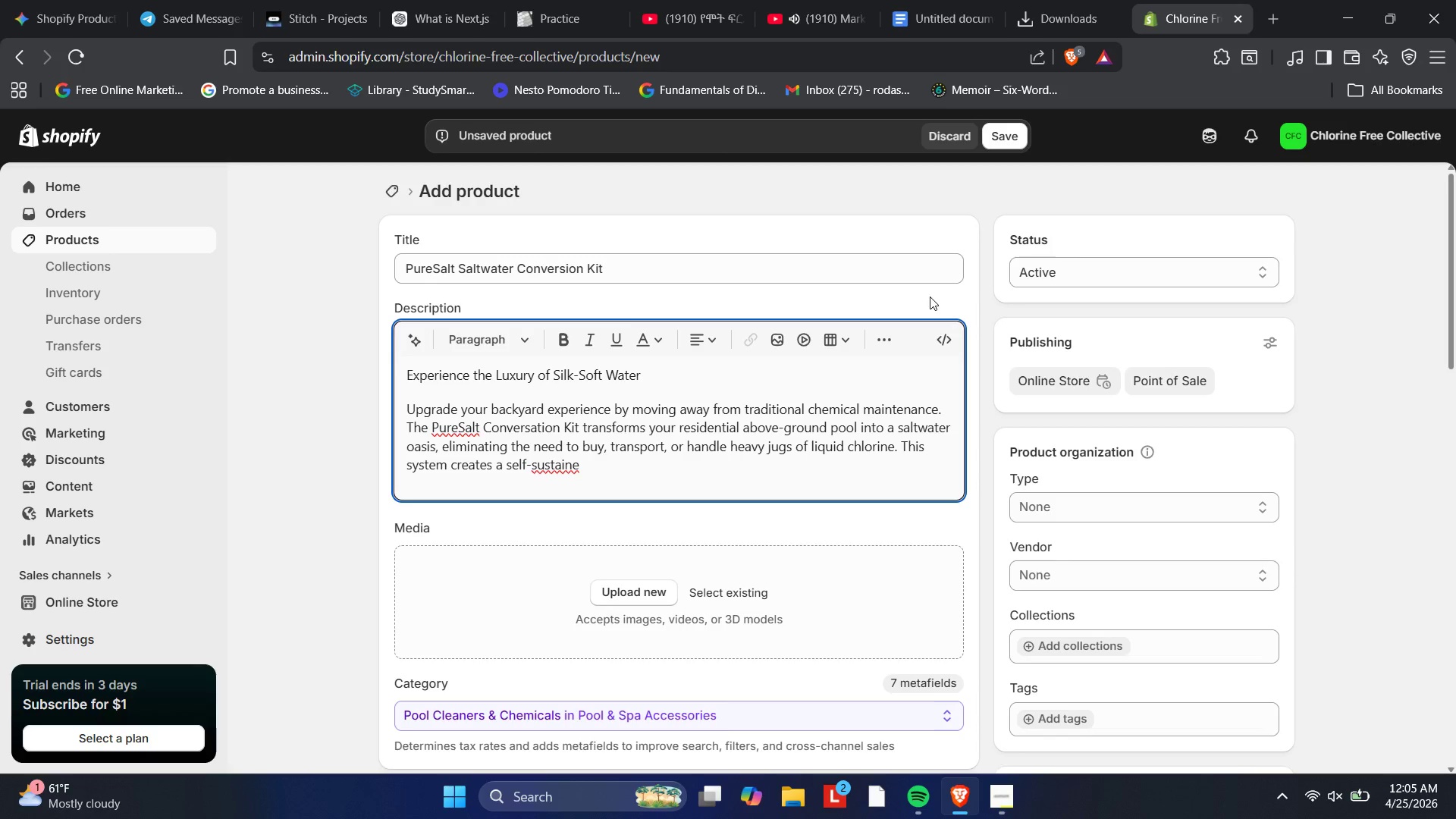 
key(PlayPause)
 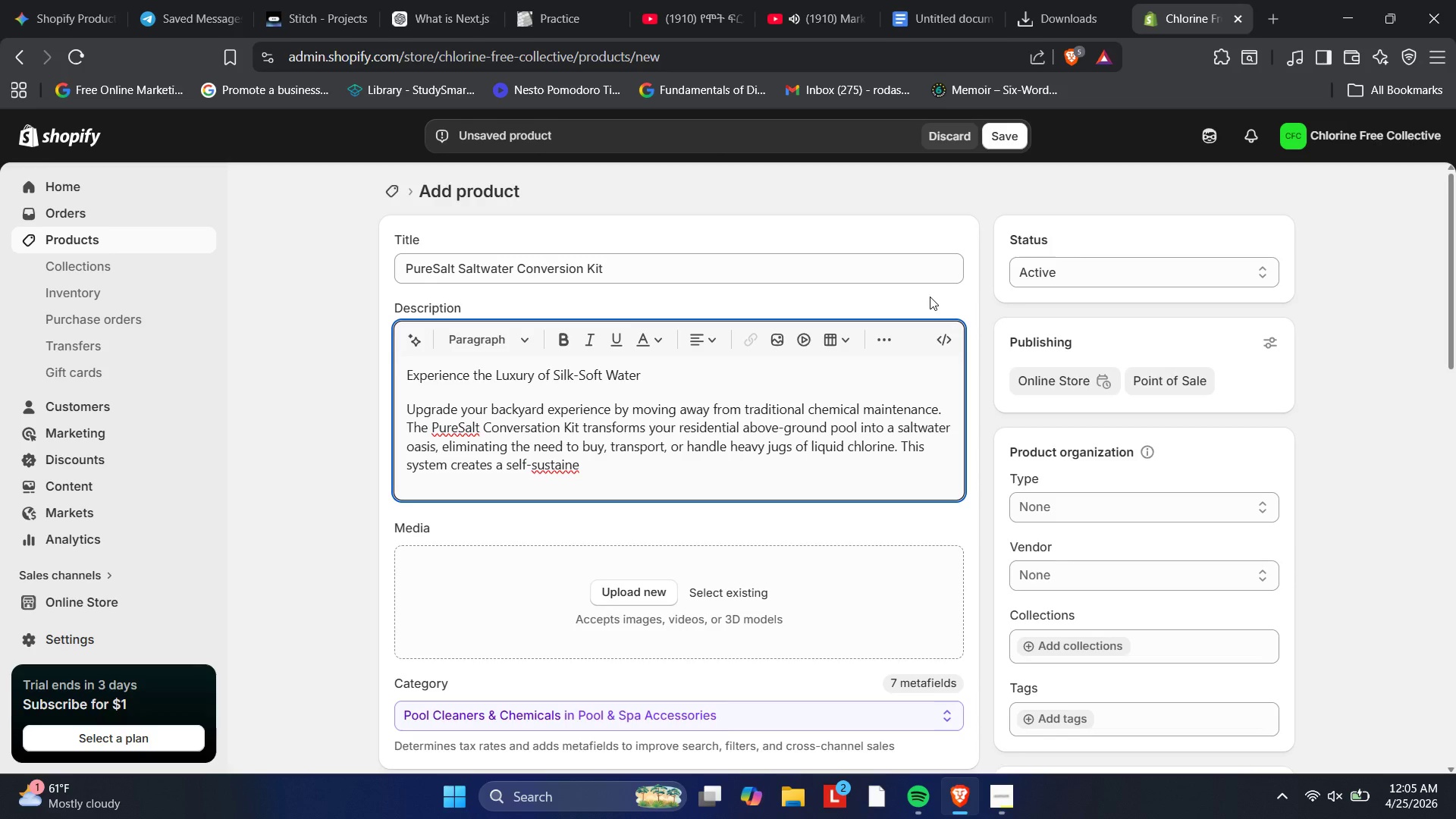 
key(PlayPause)
 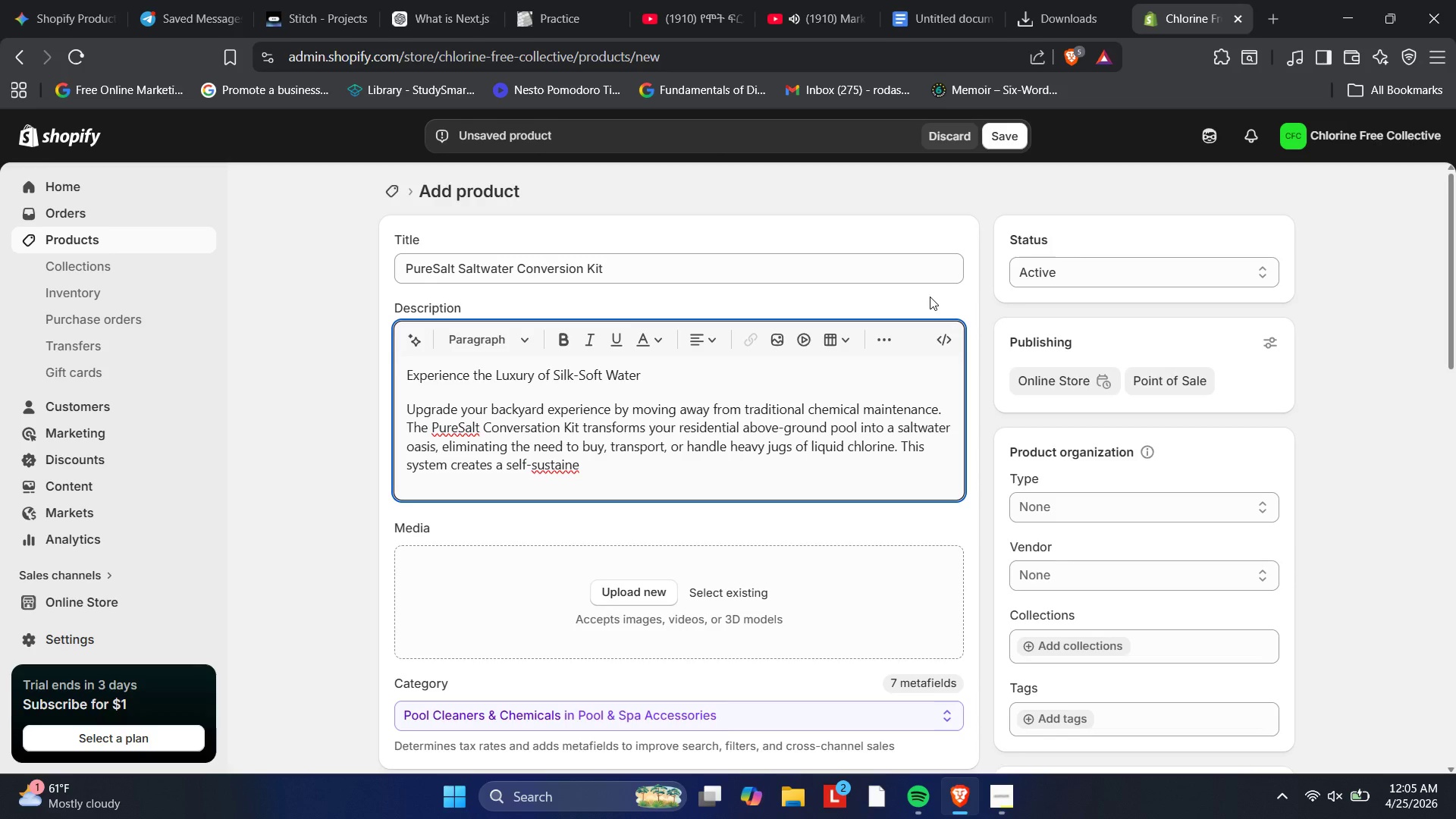 
key(PlayPause)
 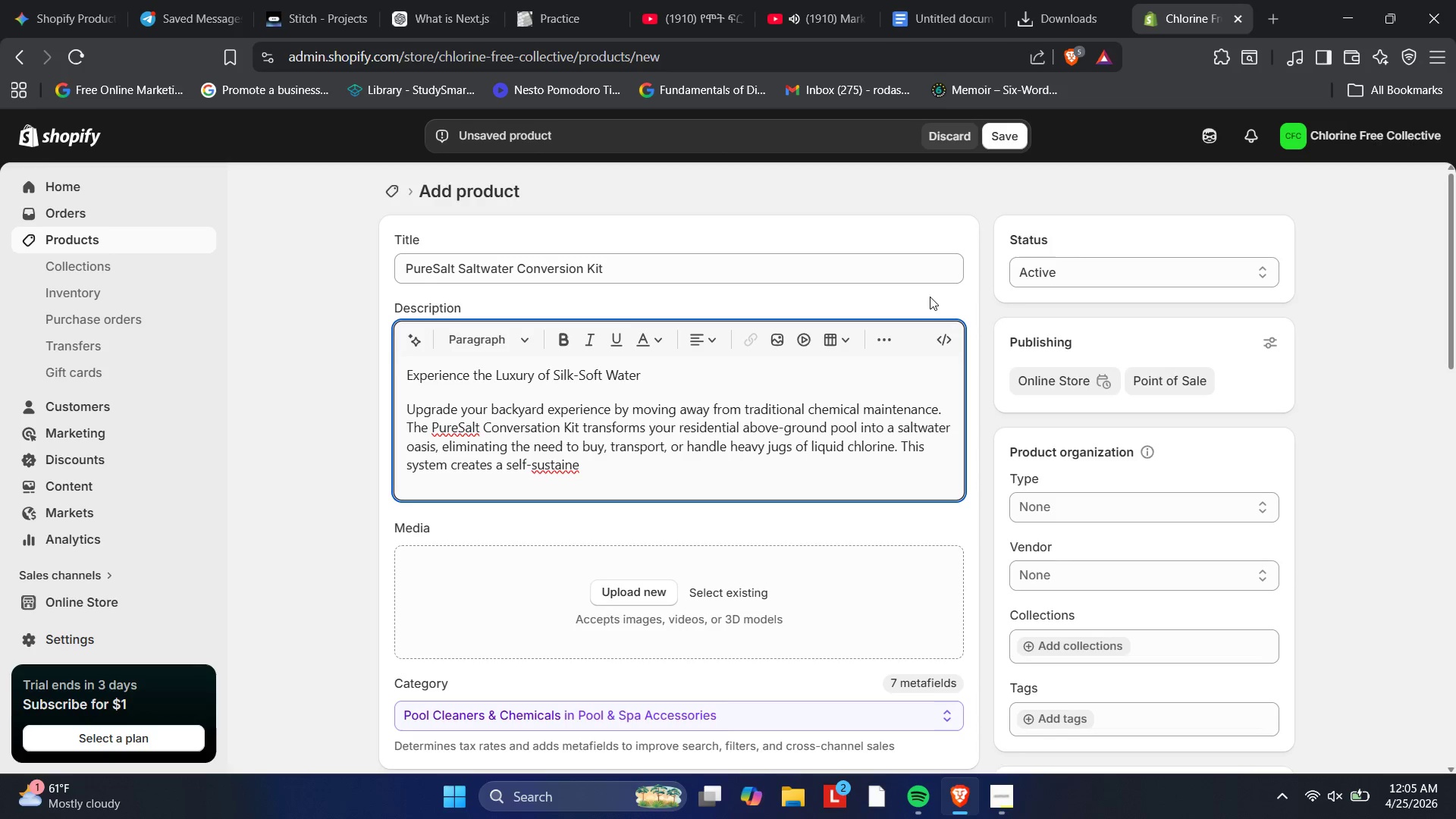 
key(PlayPause)
 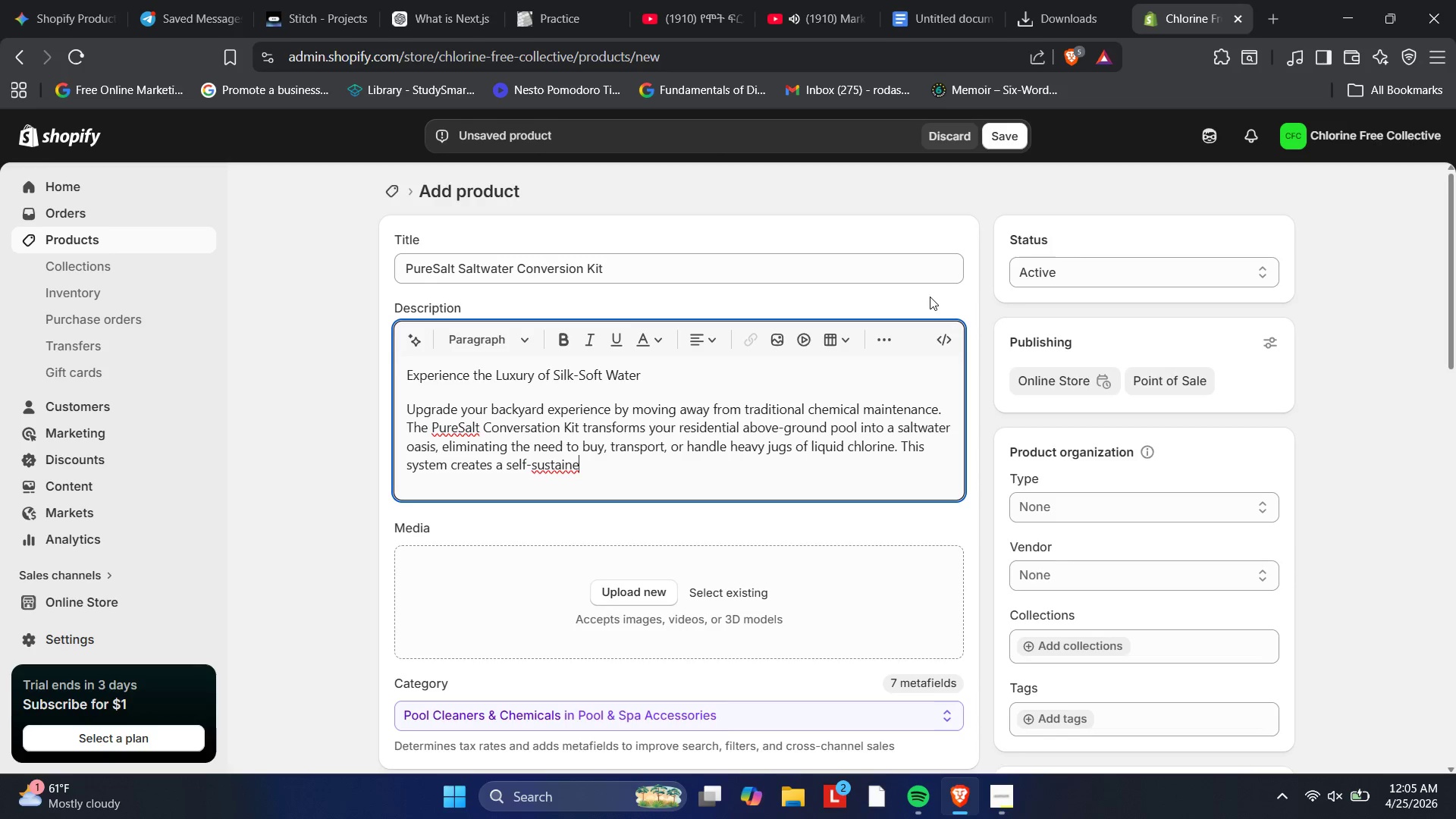 
key(PlayPause)
 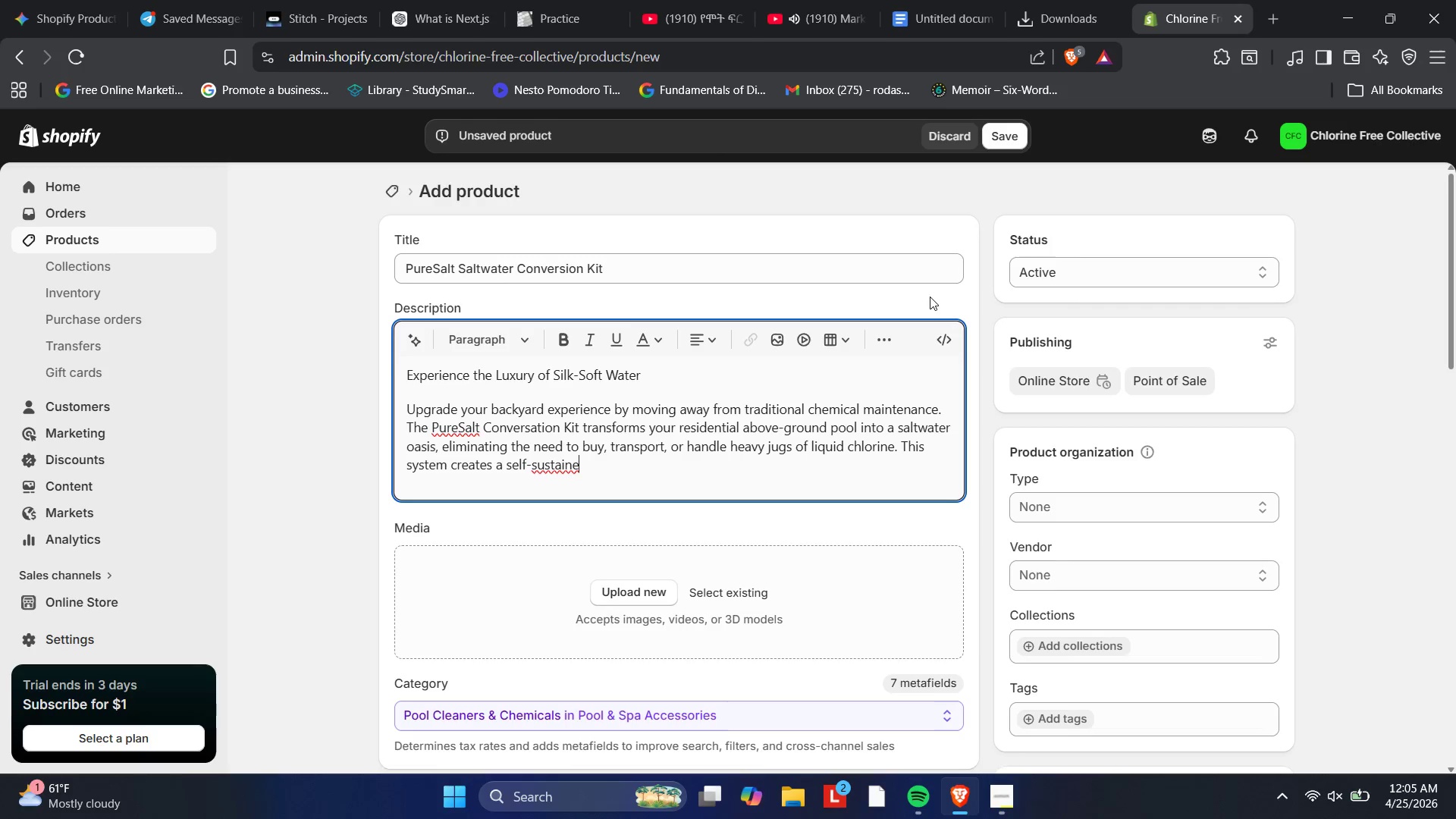 
key(PlayPause)
 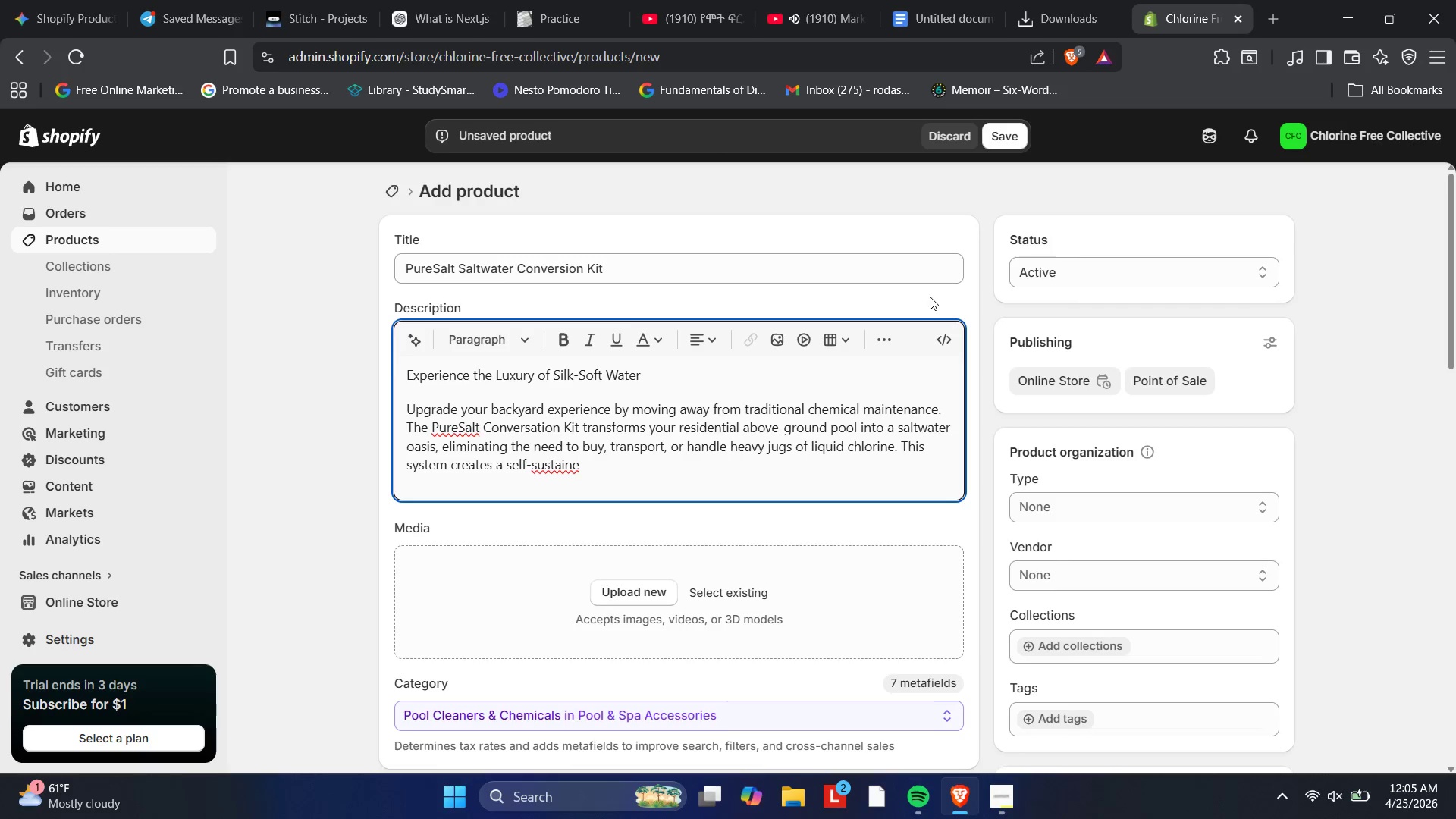 
key(PlayPause)
 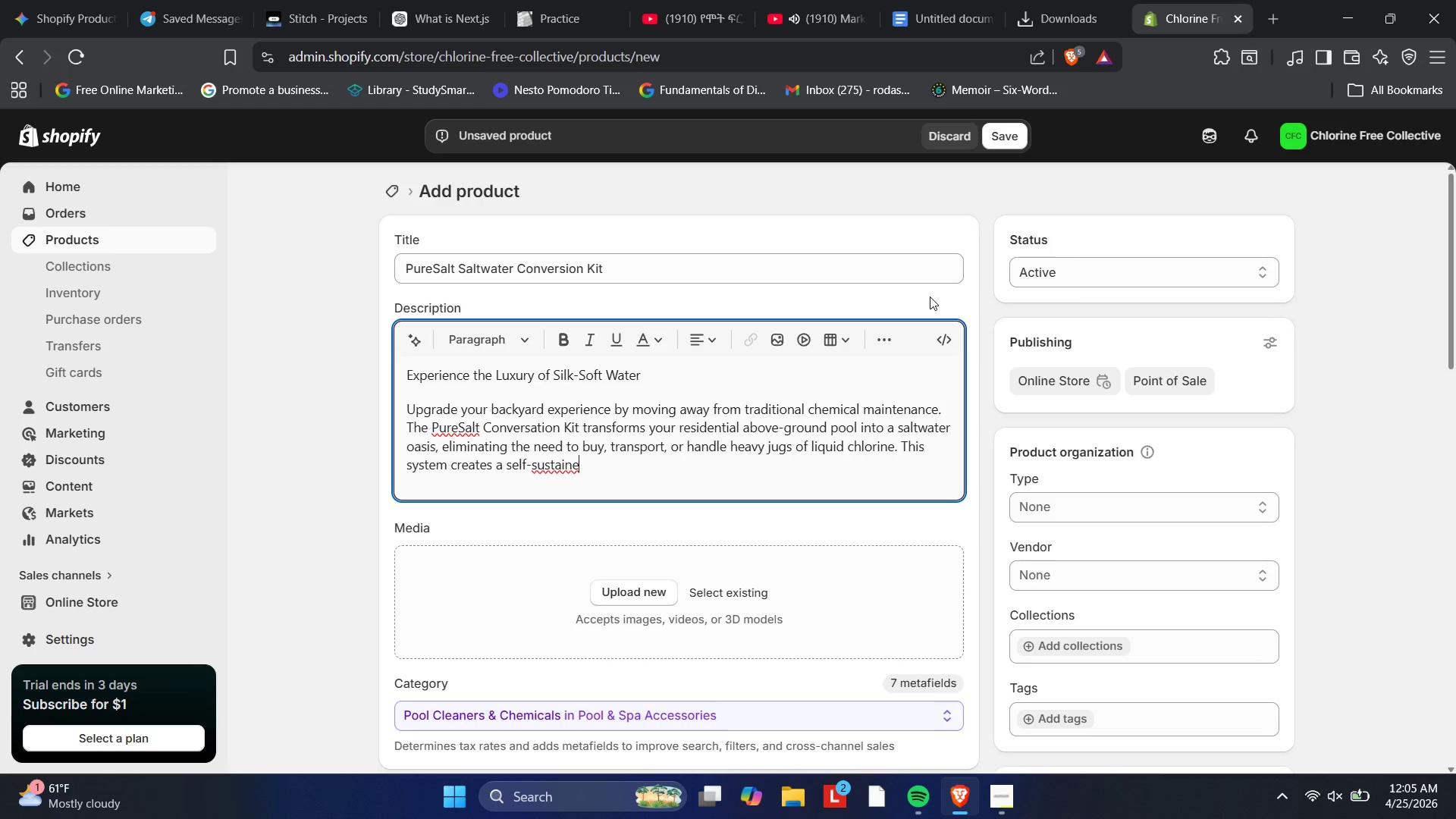 
key(PlayPause)
 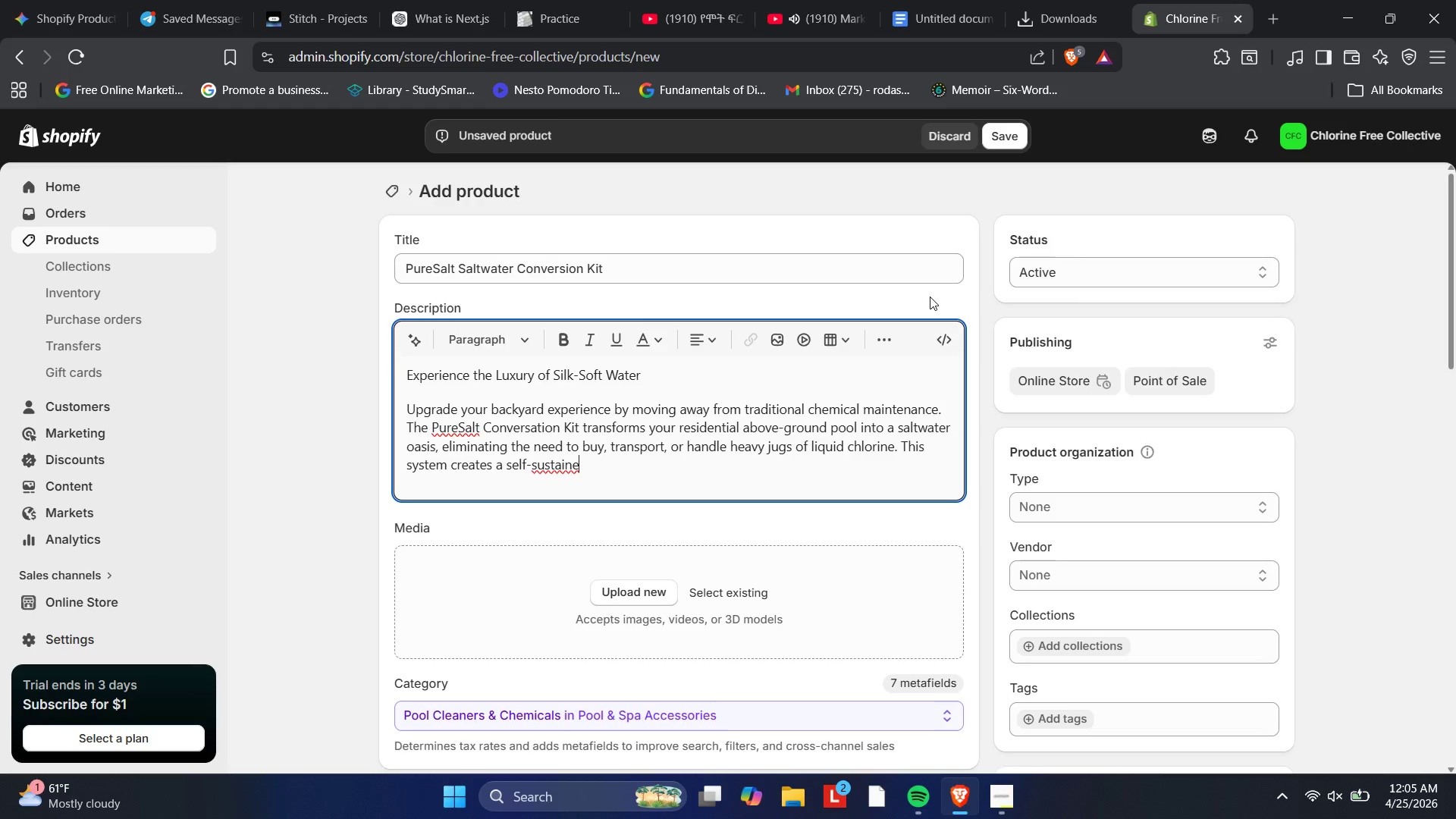 
key(PlayPause)
 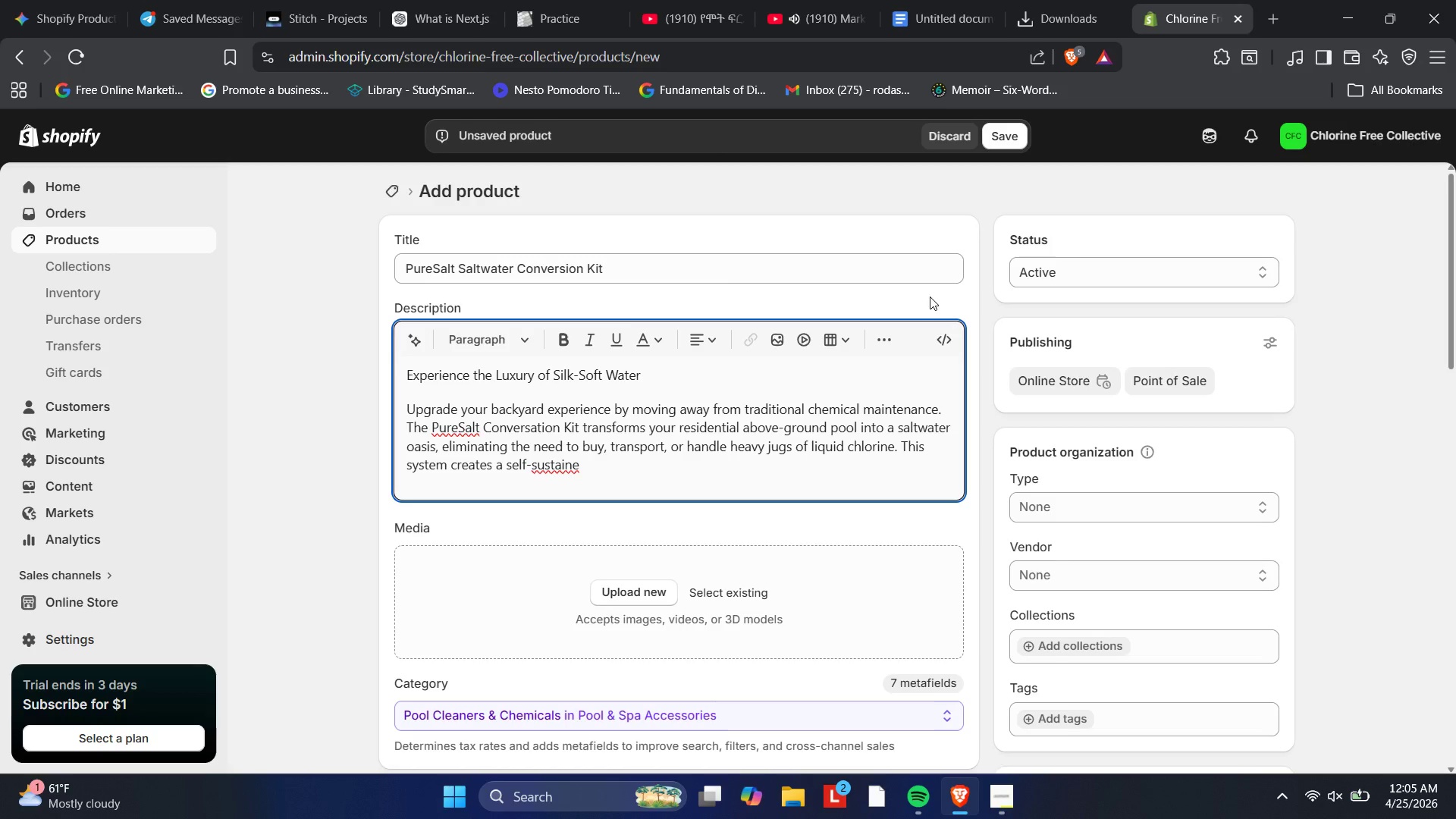 
key(PlayPause)
 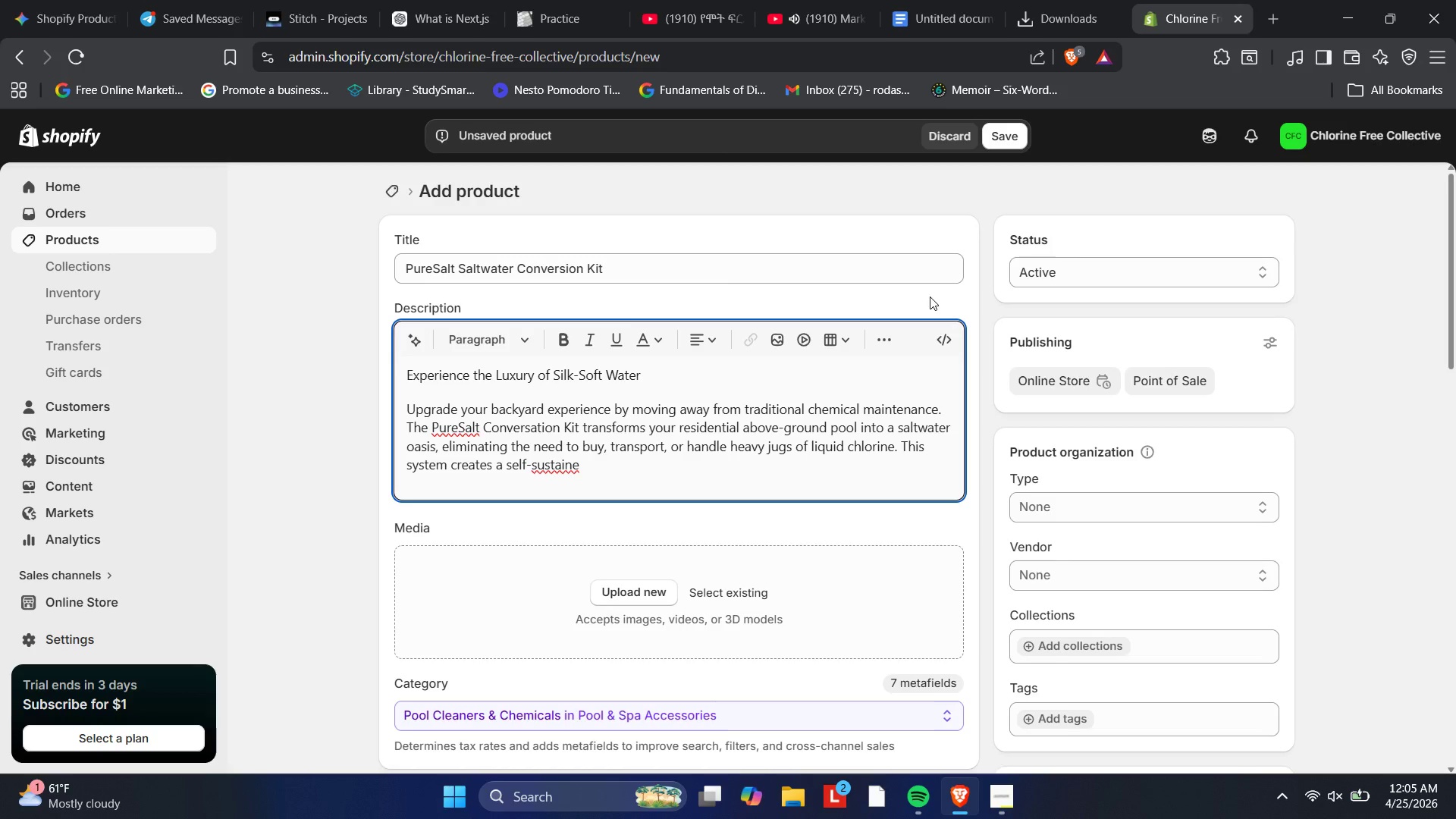 
key(PlayPause)
 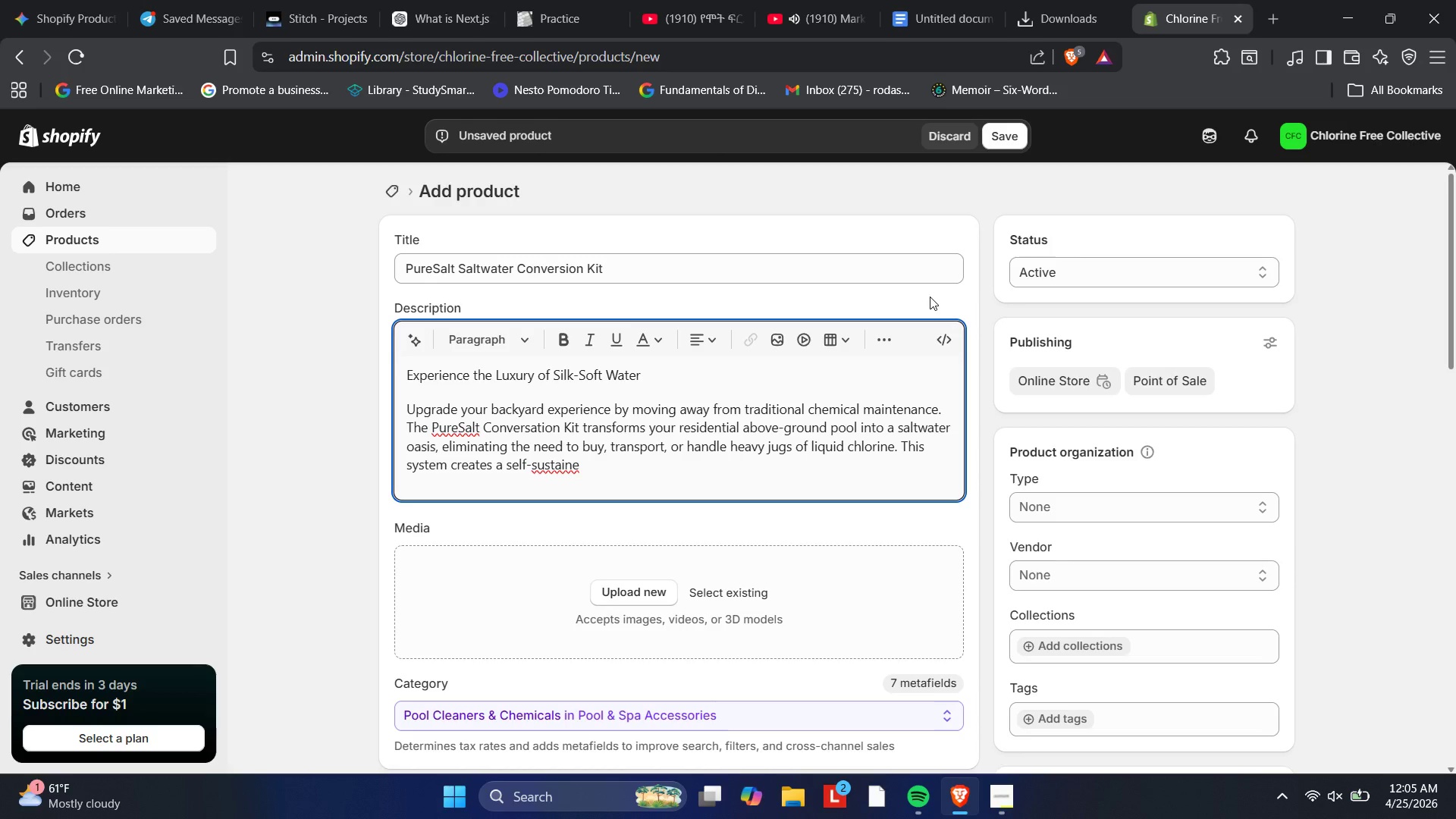 
key(PlayPause)
 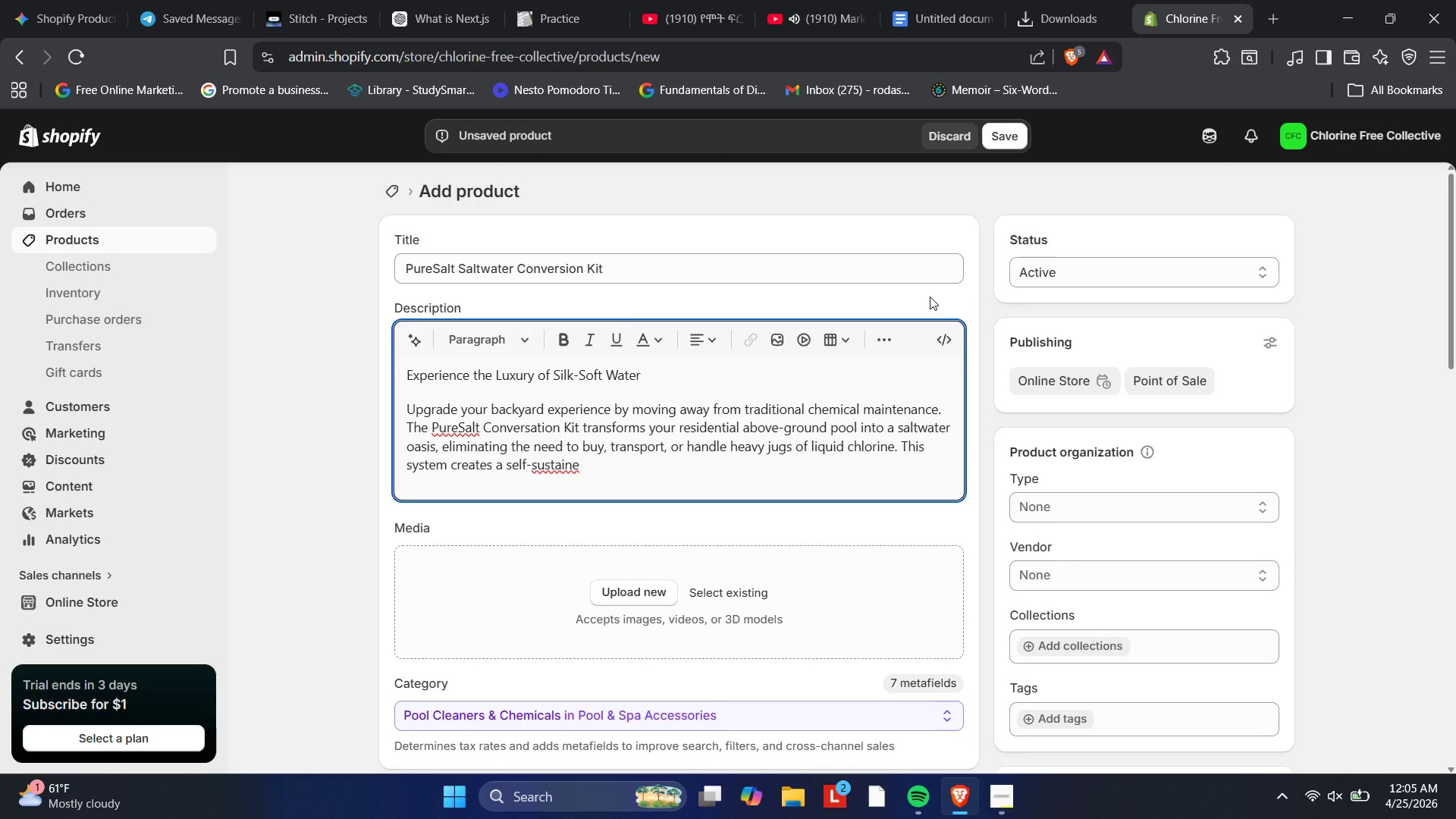 
key(PlayPause)
 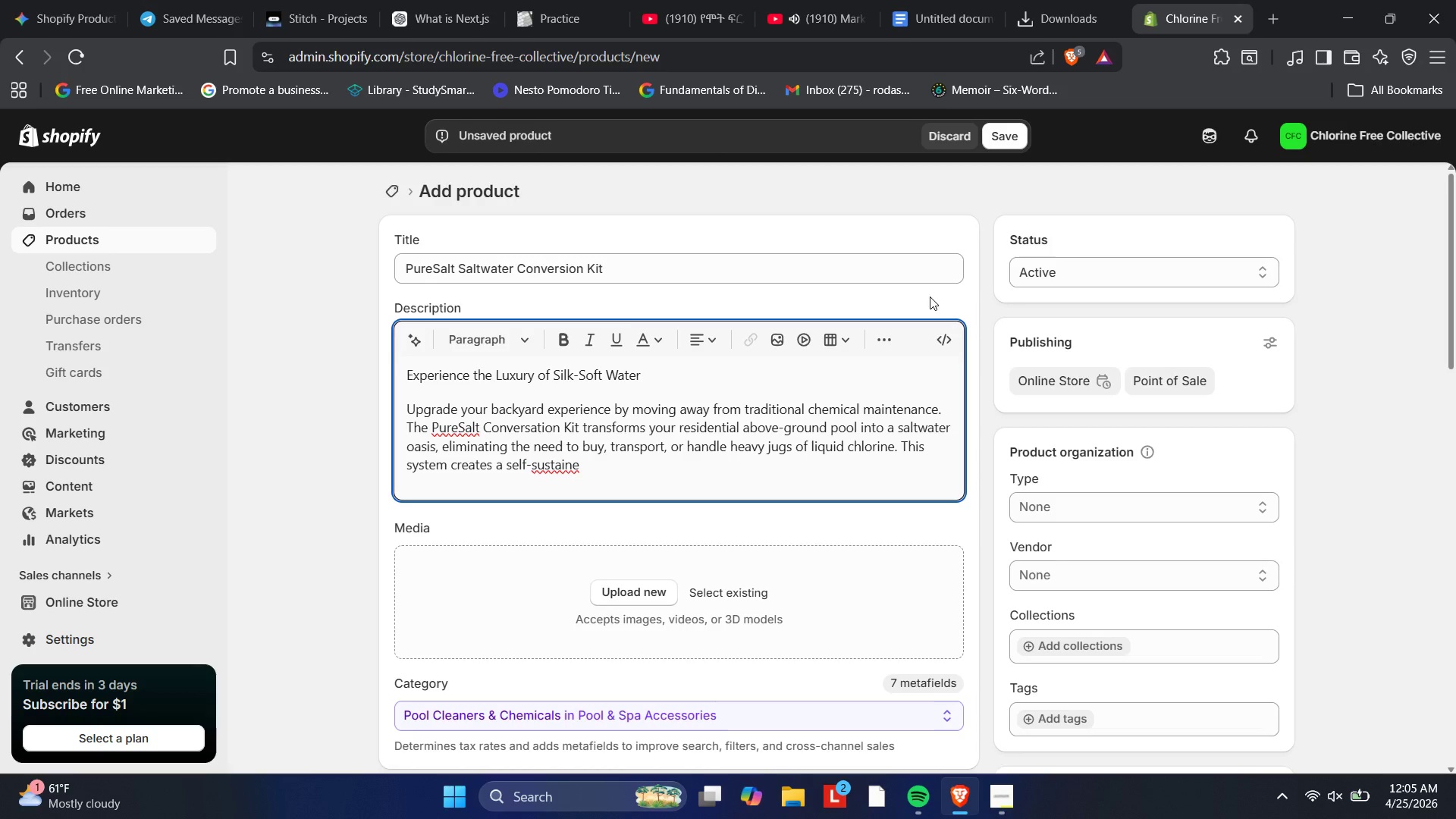 
key(PlayPause)
 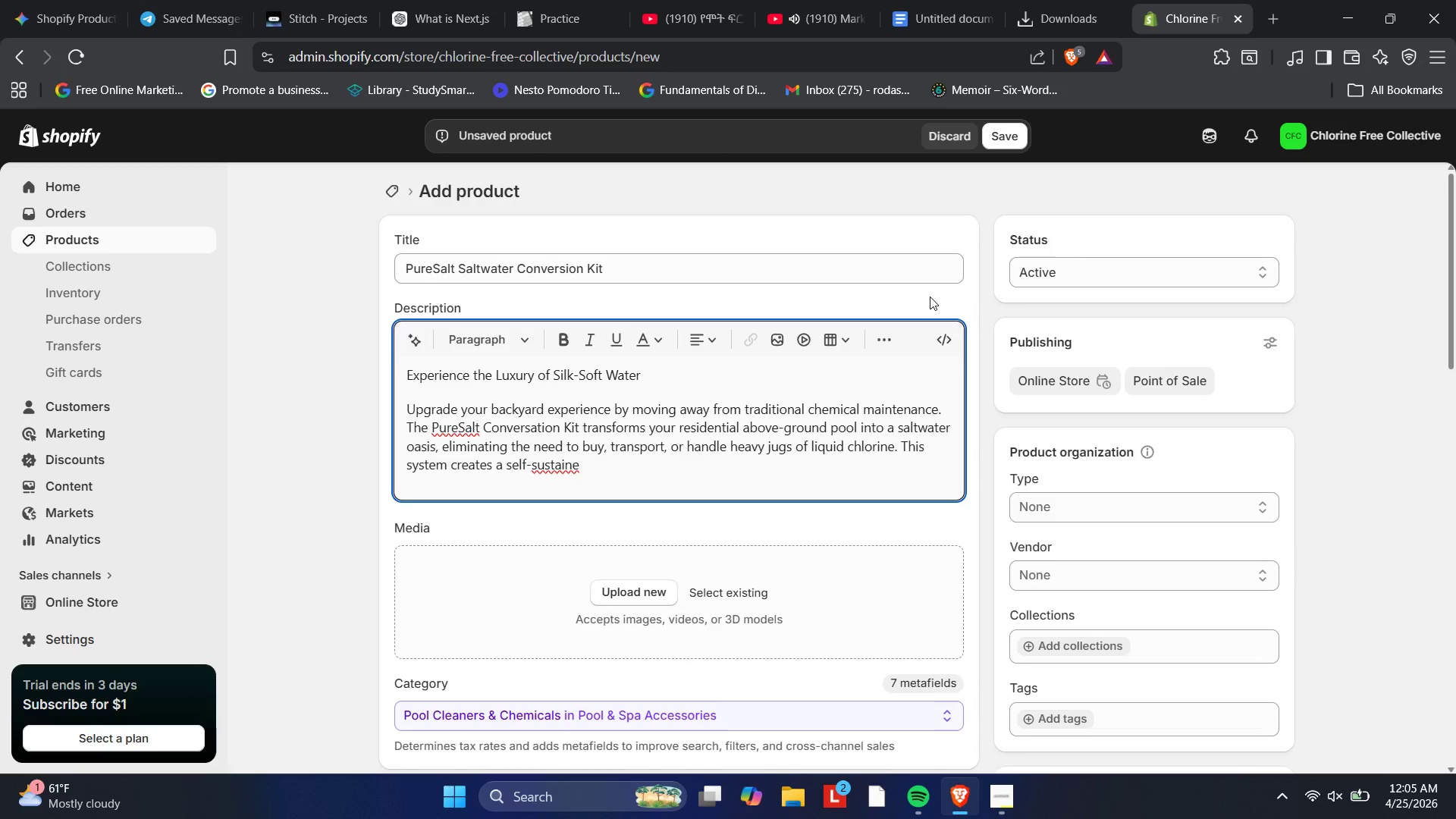 
key(PlayPause)
 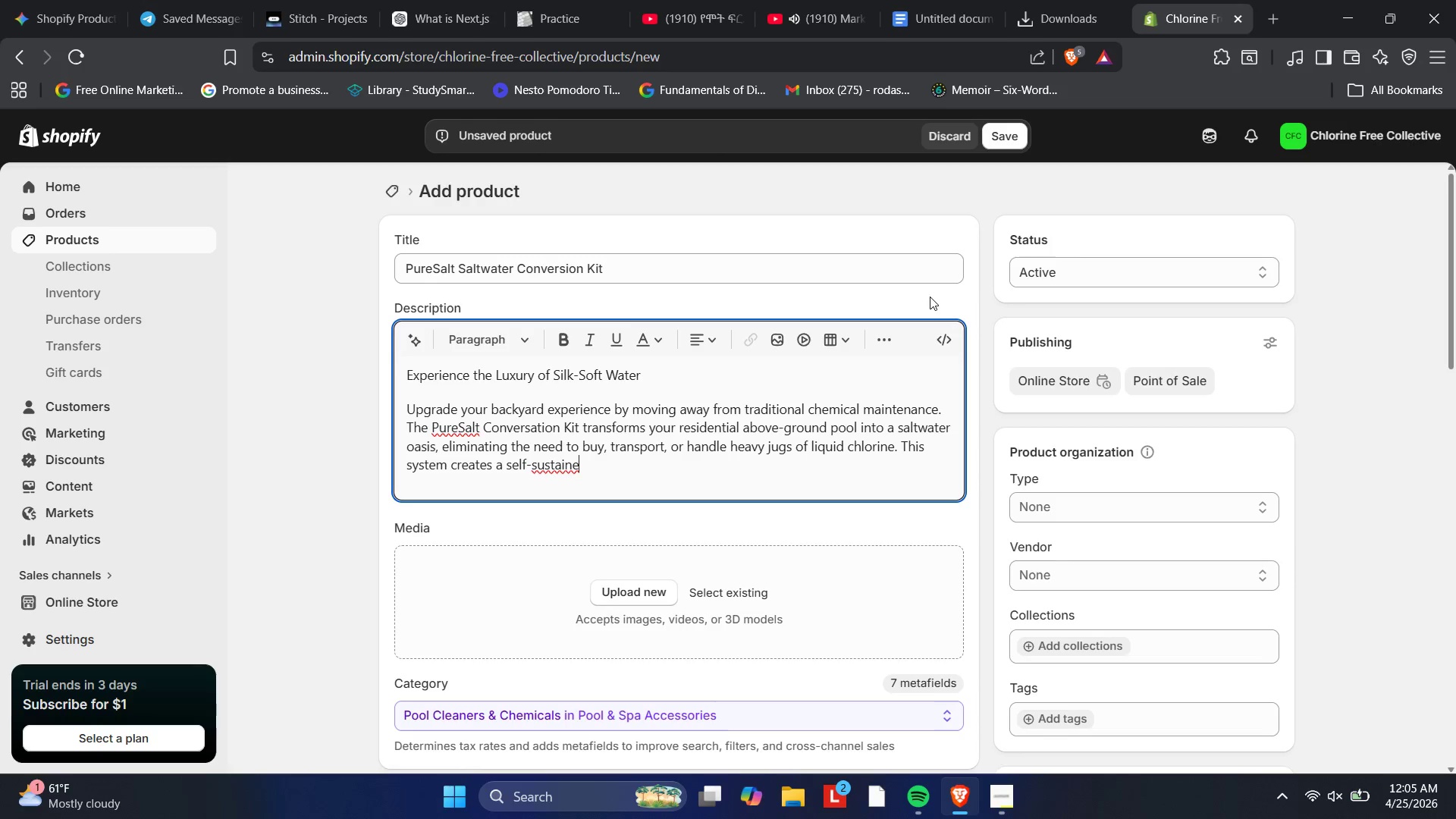 
key(PlayPause)
 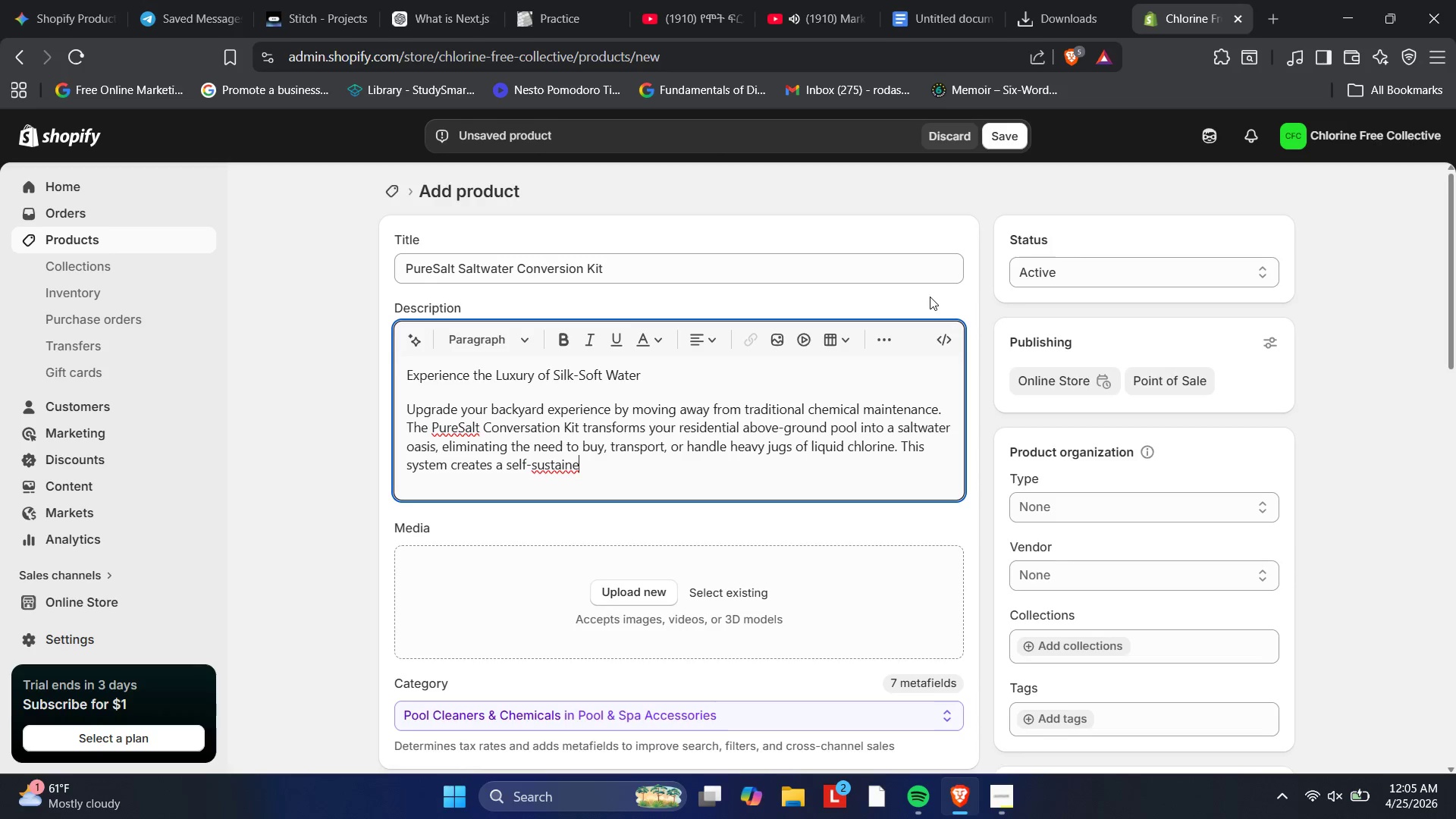 
key(PlayPause)
 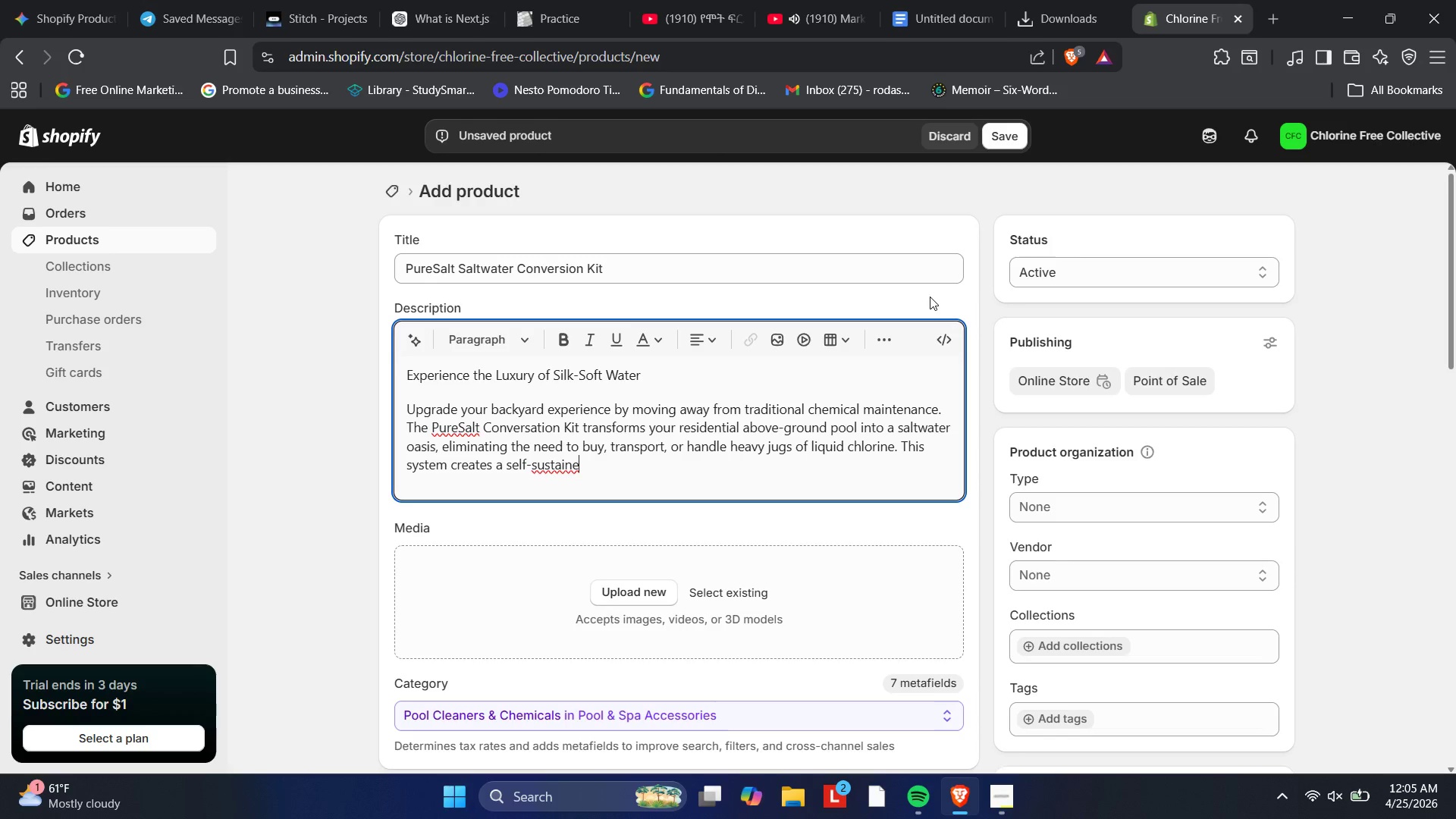 
key(PlayPause)
 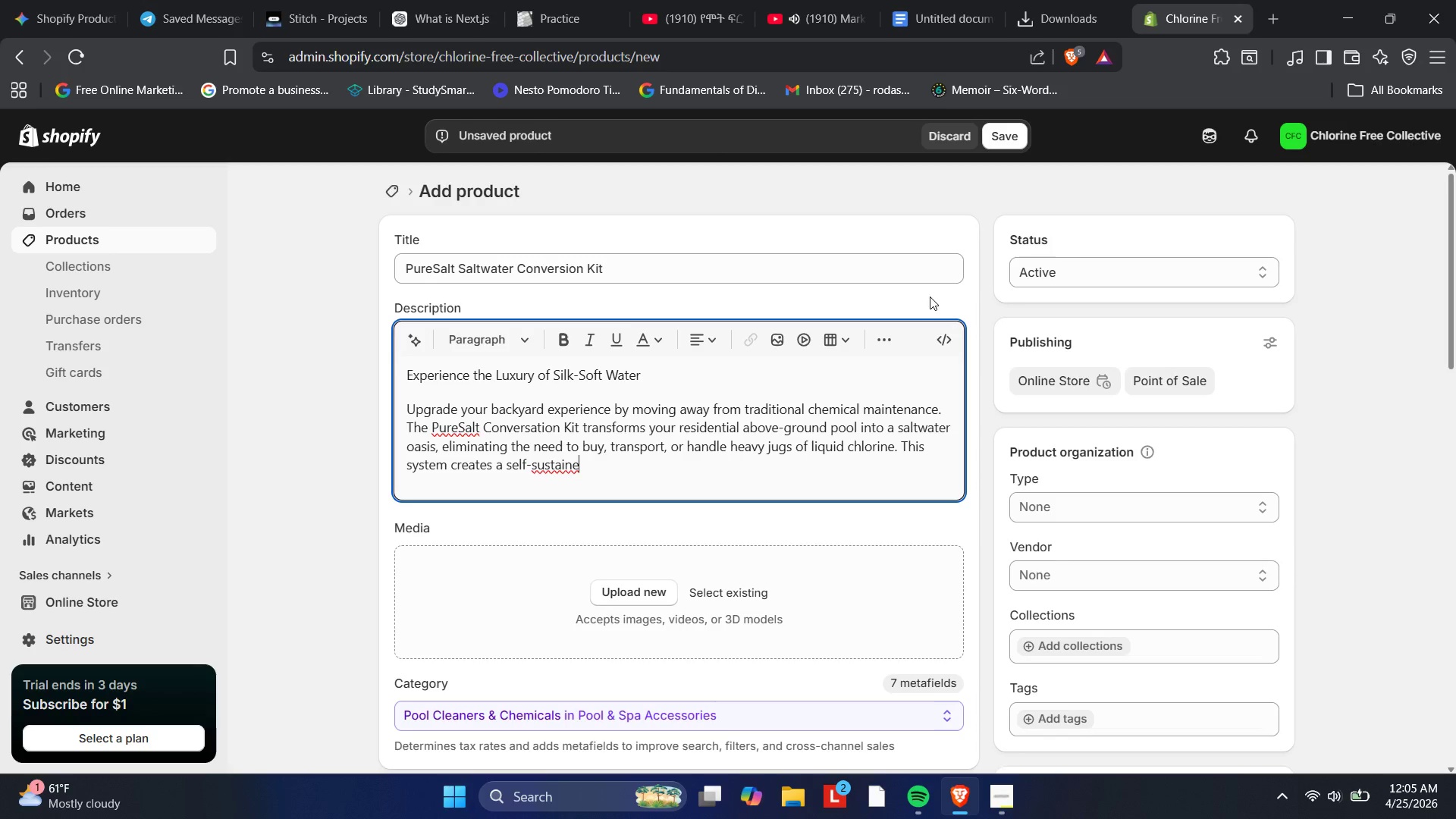 
key(PlayPause)
 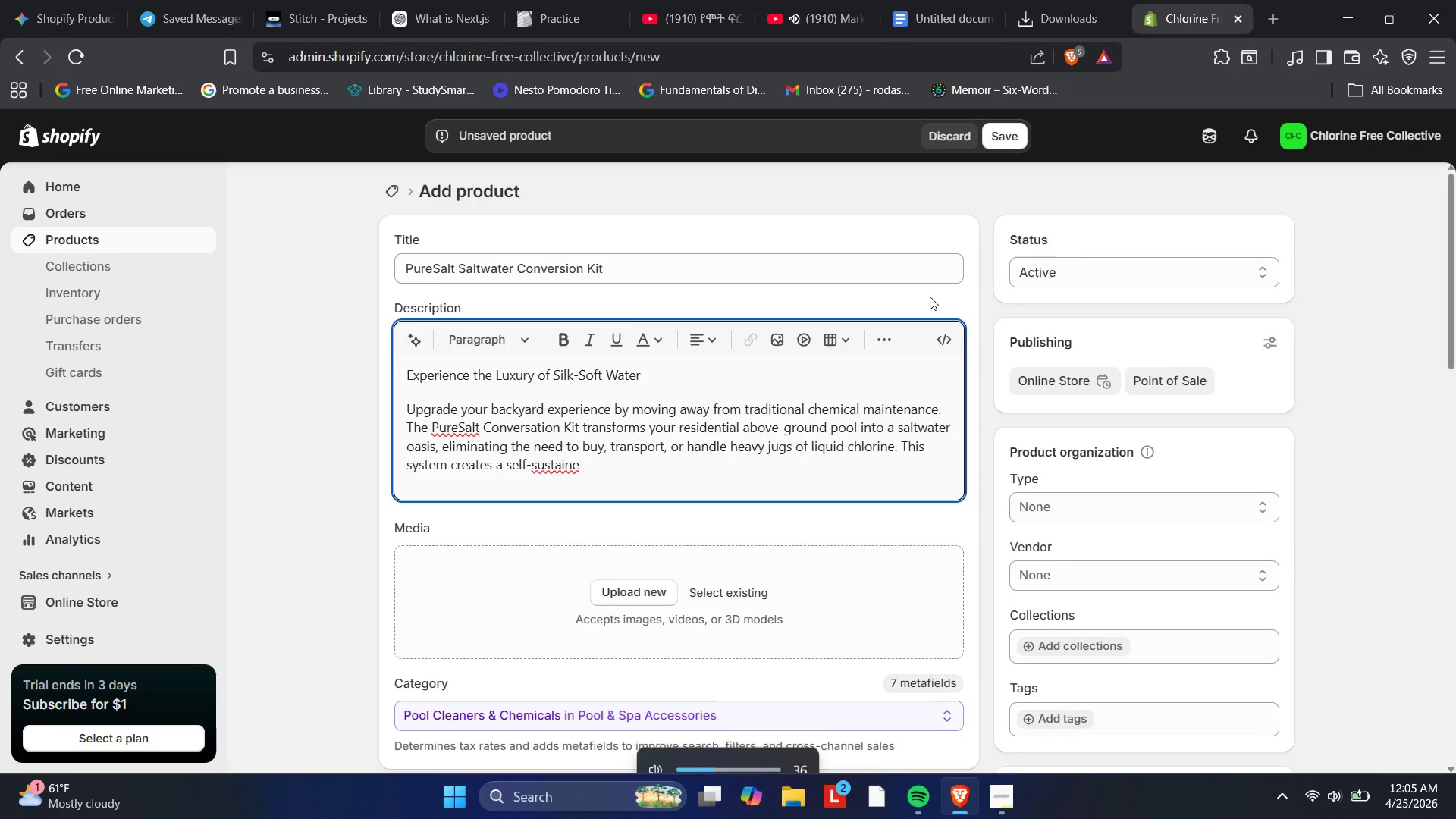 
key(Mute)
 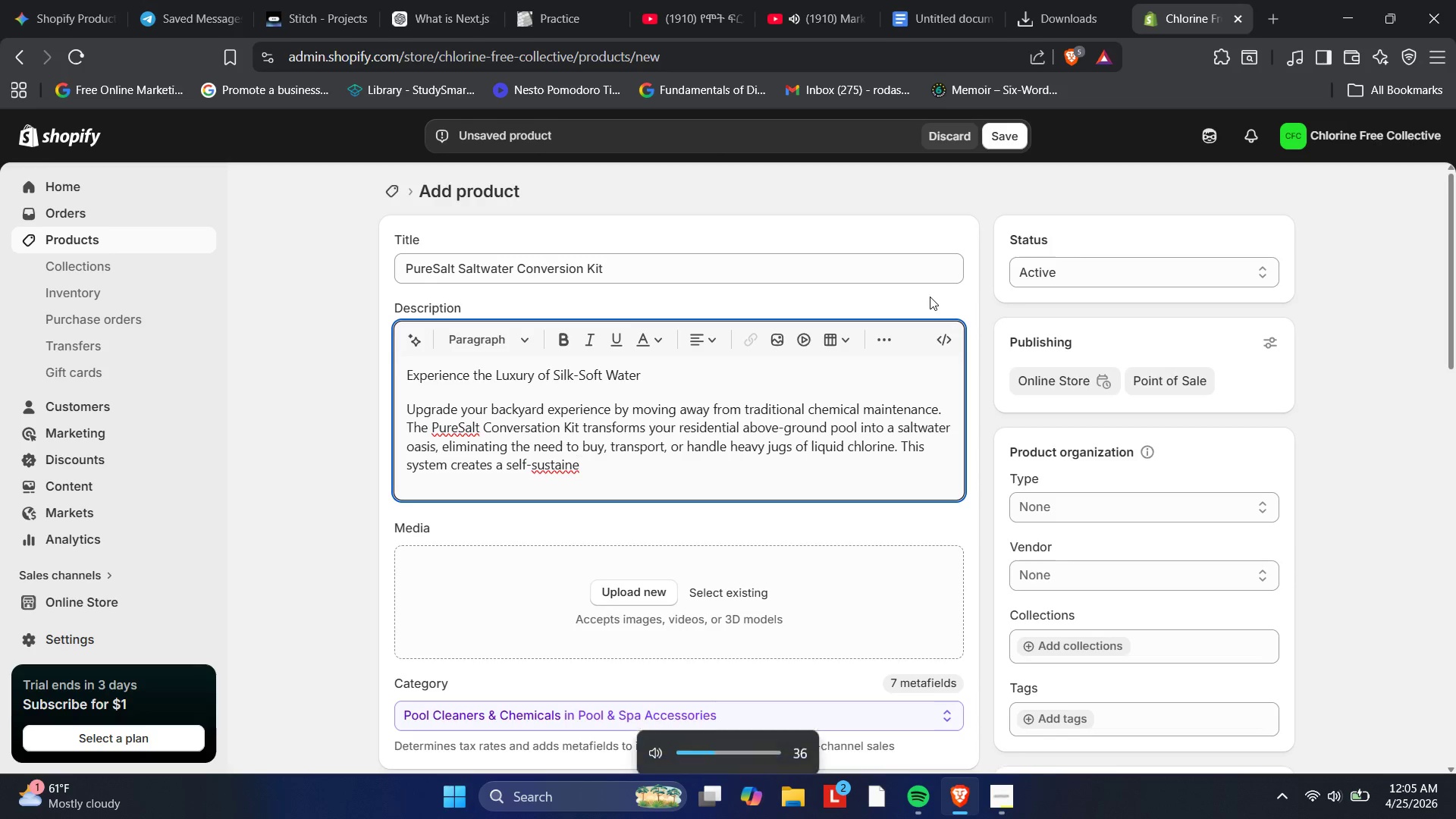 
key(PlayPause)
 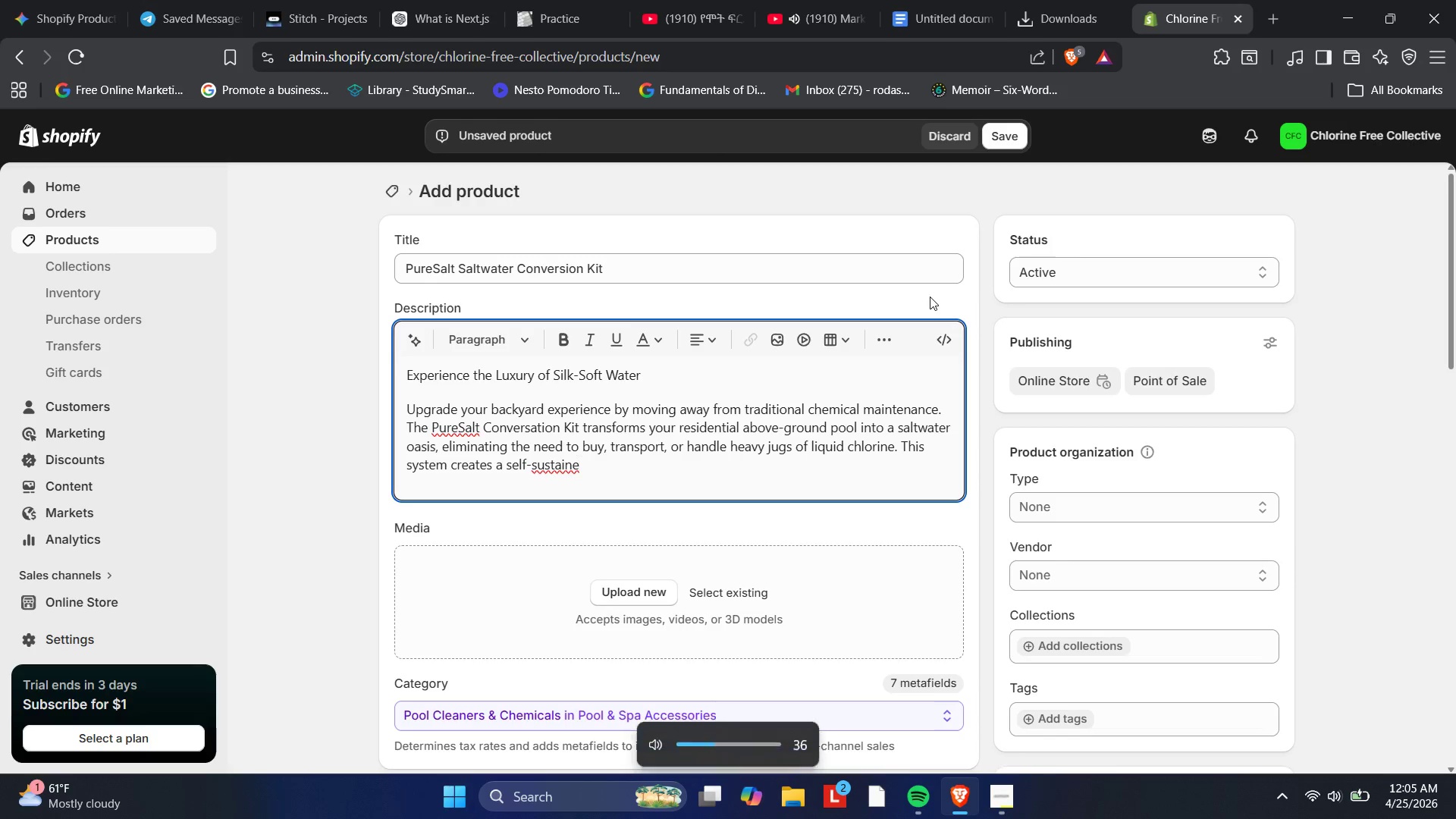 
hold_key(key=PlayPause, duration=0.78)
 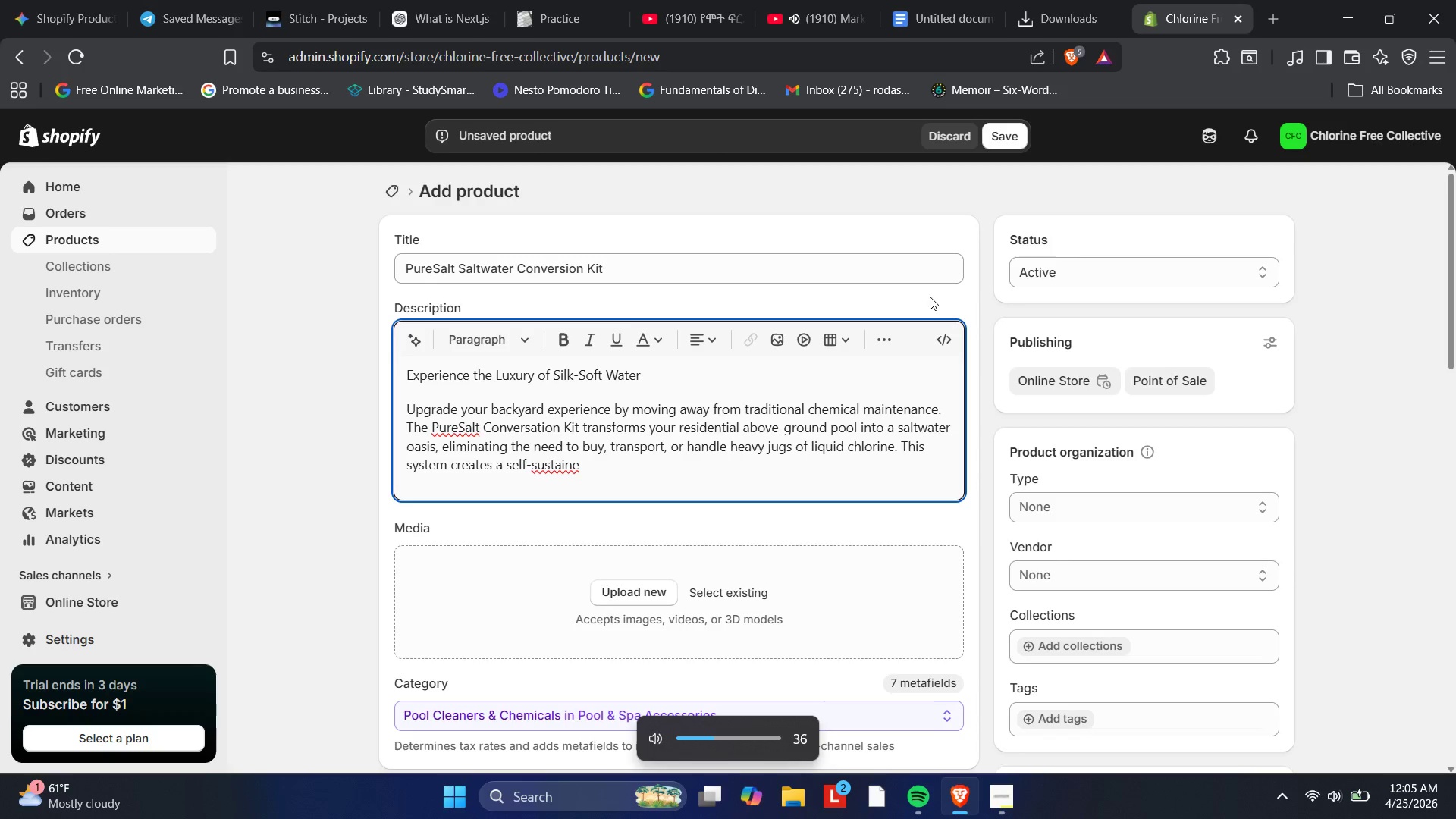 
hold_key(key=PlayPause, duration=0.5)
 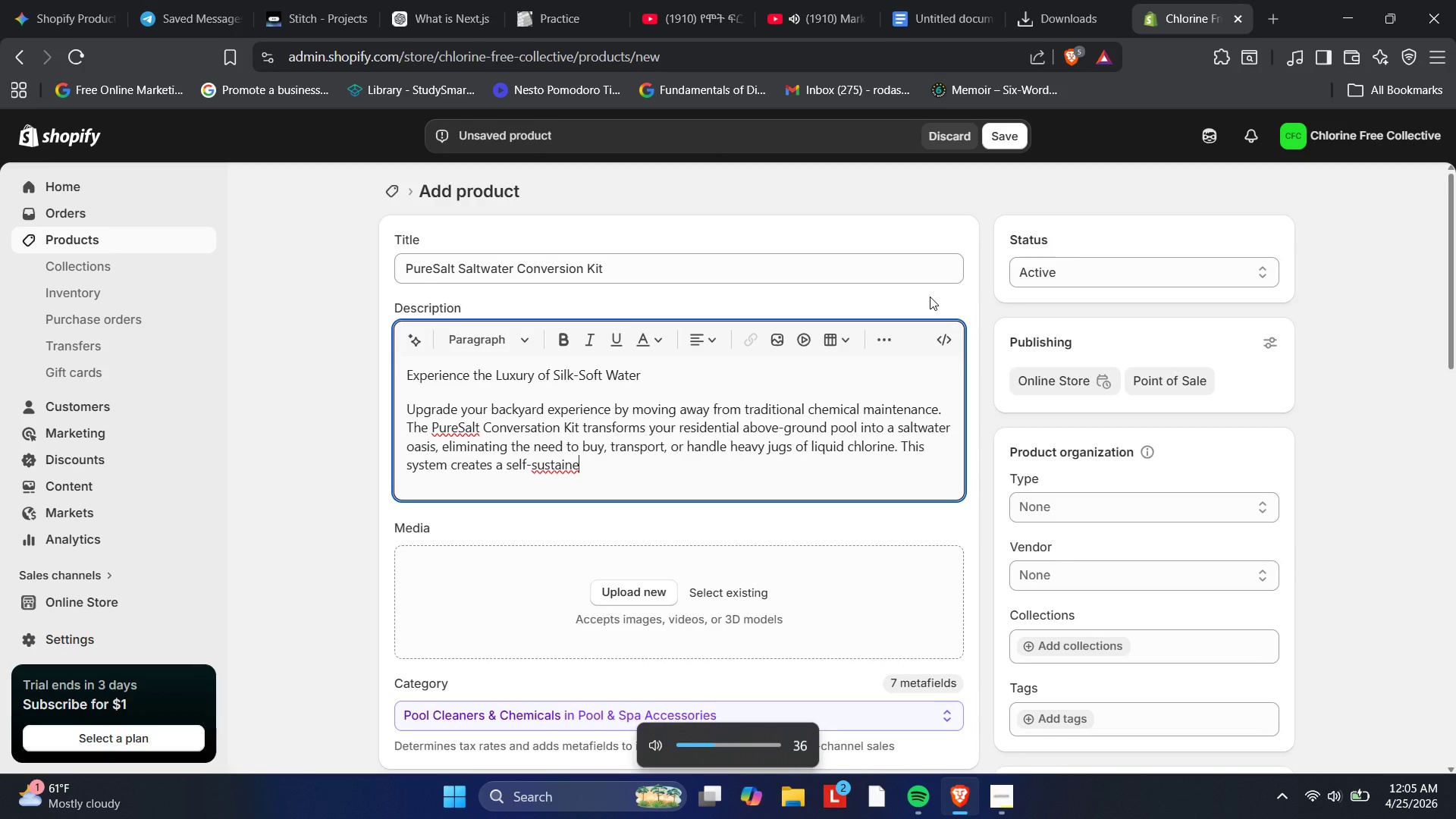 
key(PlayPause)
 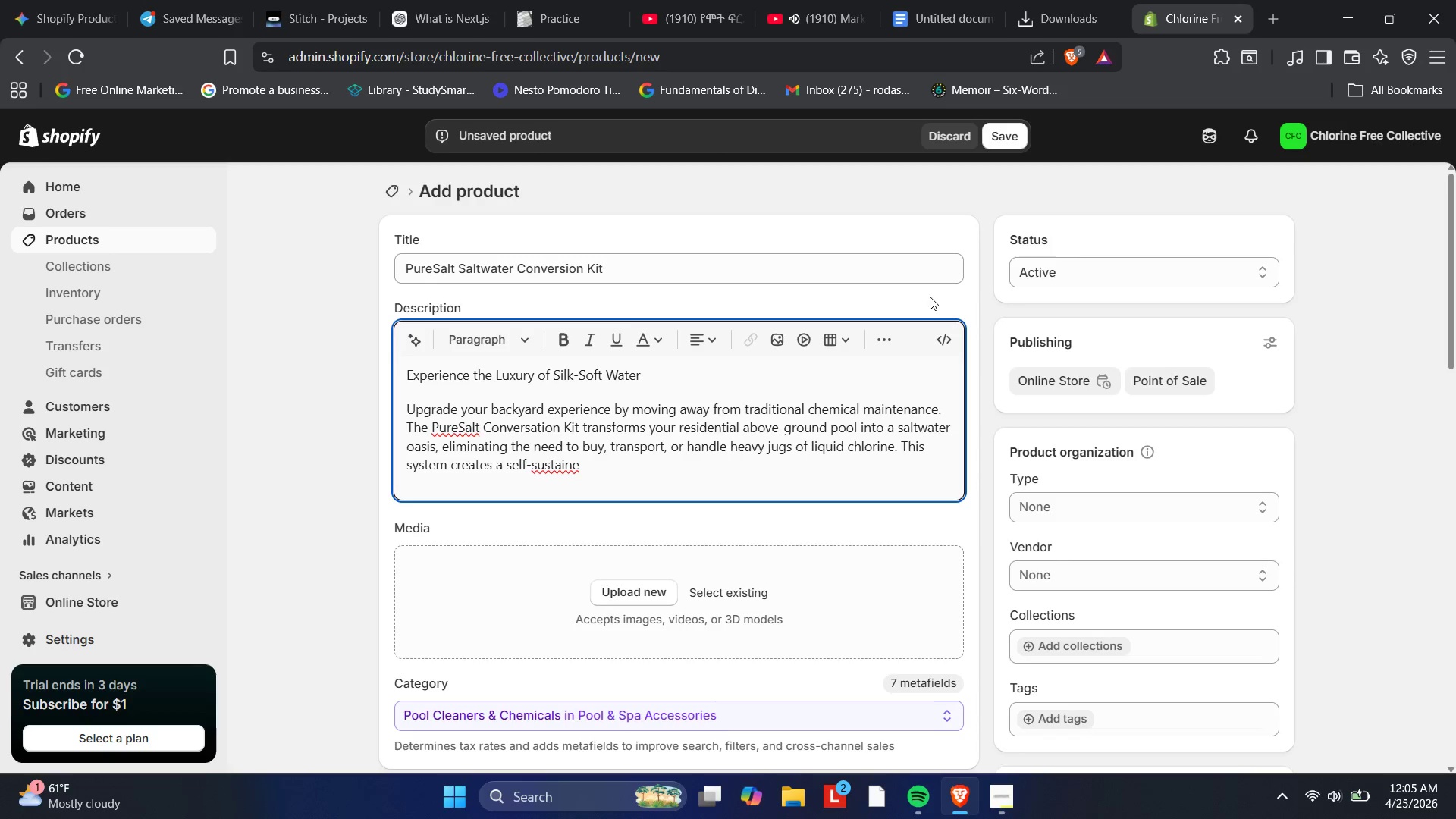 
key(PlayPause)
 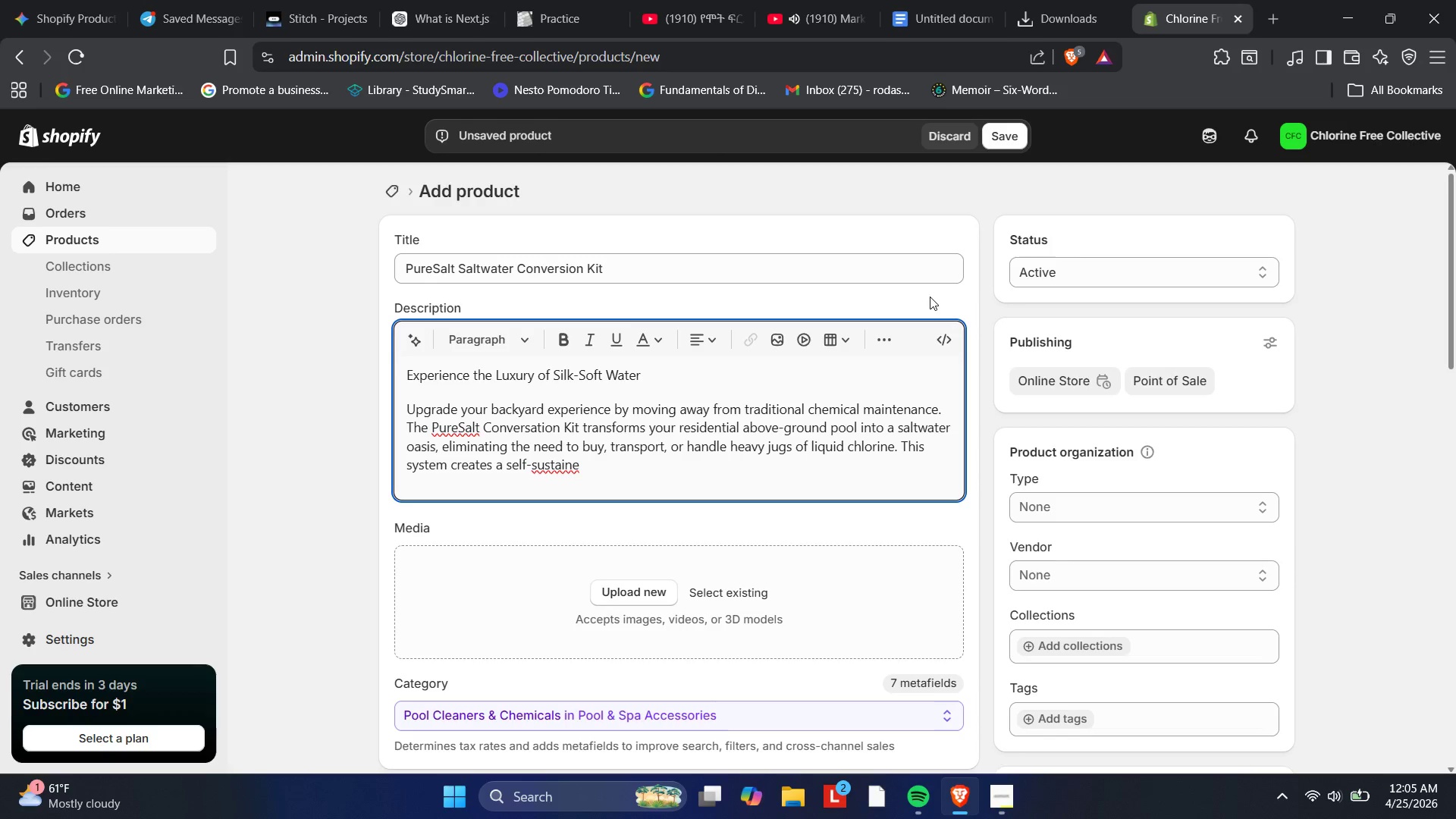 
key(PlayPause)
 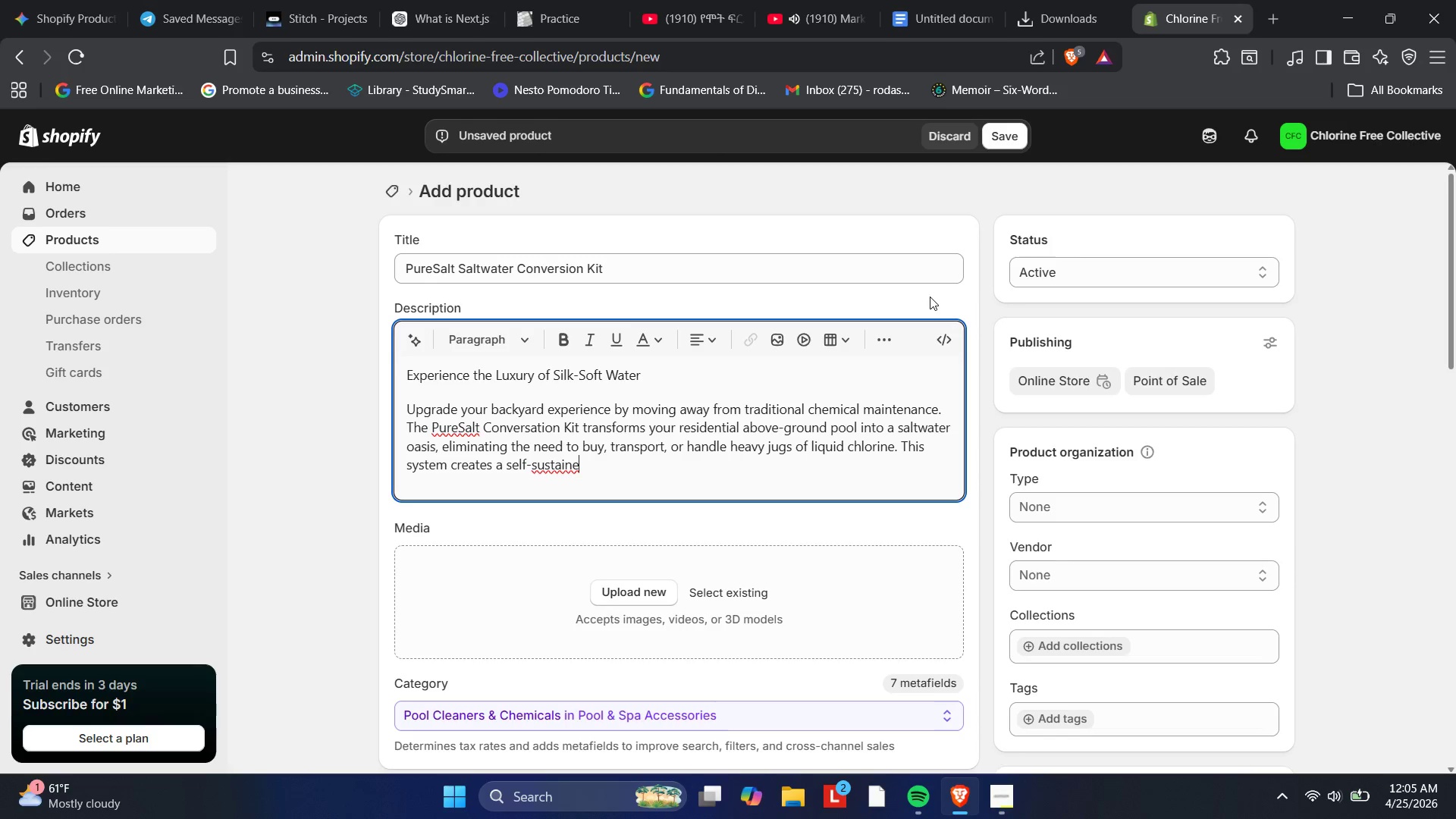 
key(PlayPause)
 